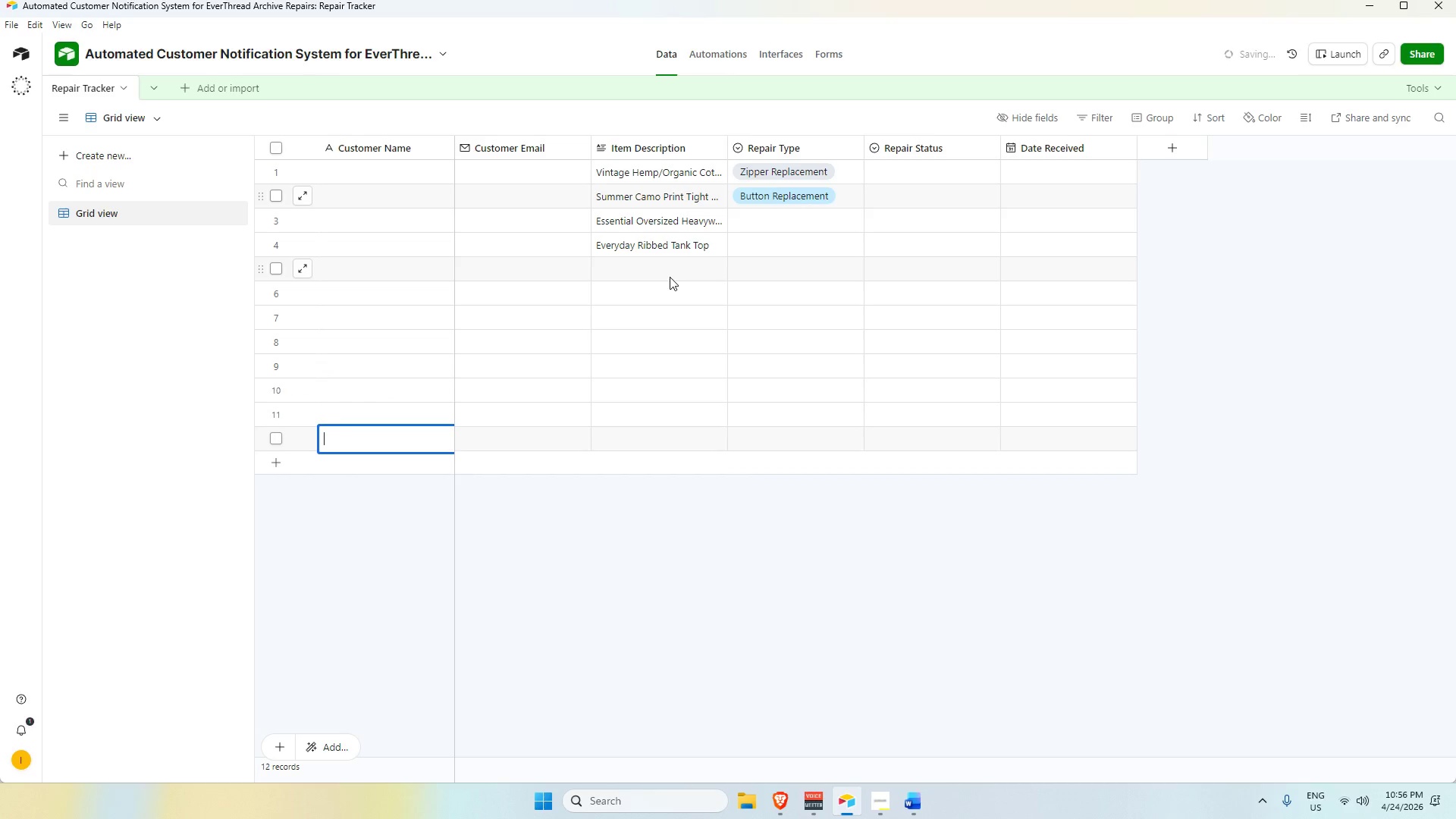 
key(Shift+Enter)
 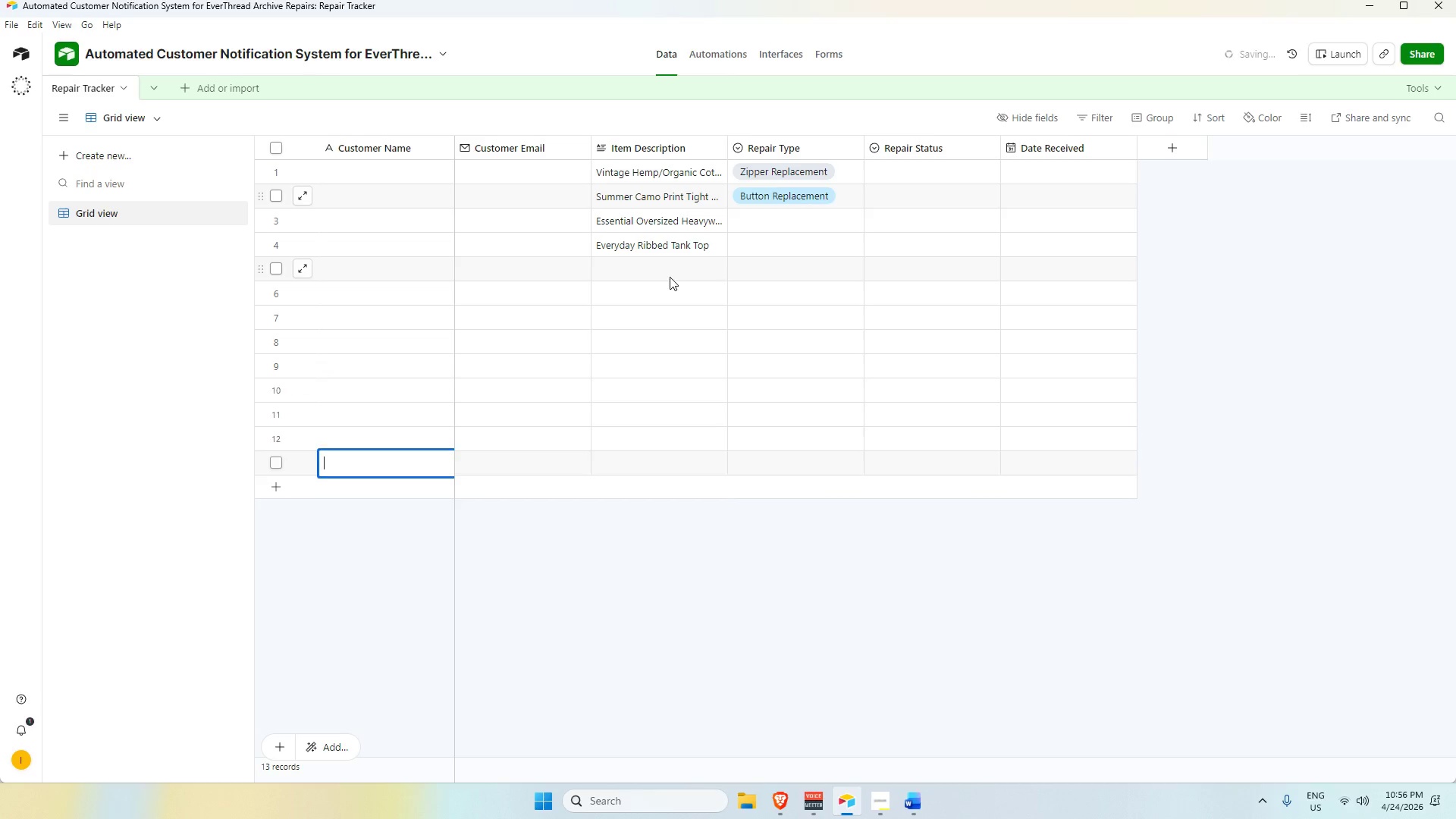 
key(Shift+ShiftRight)
 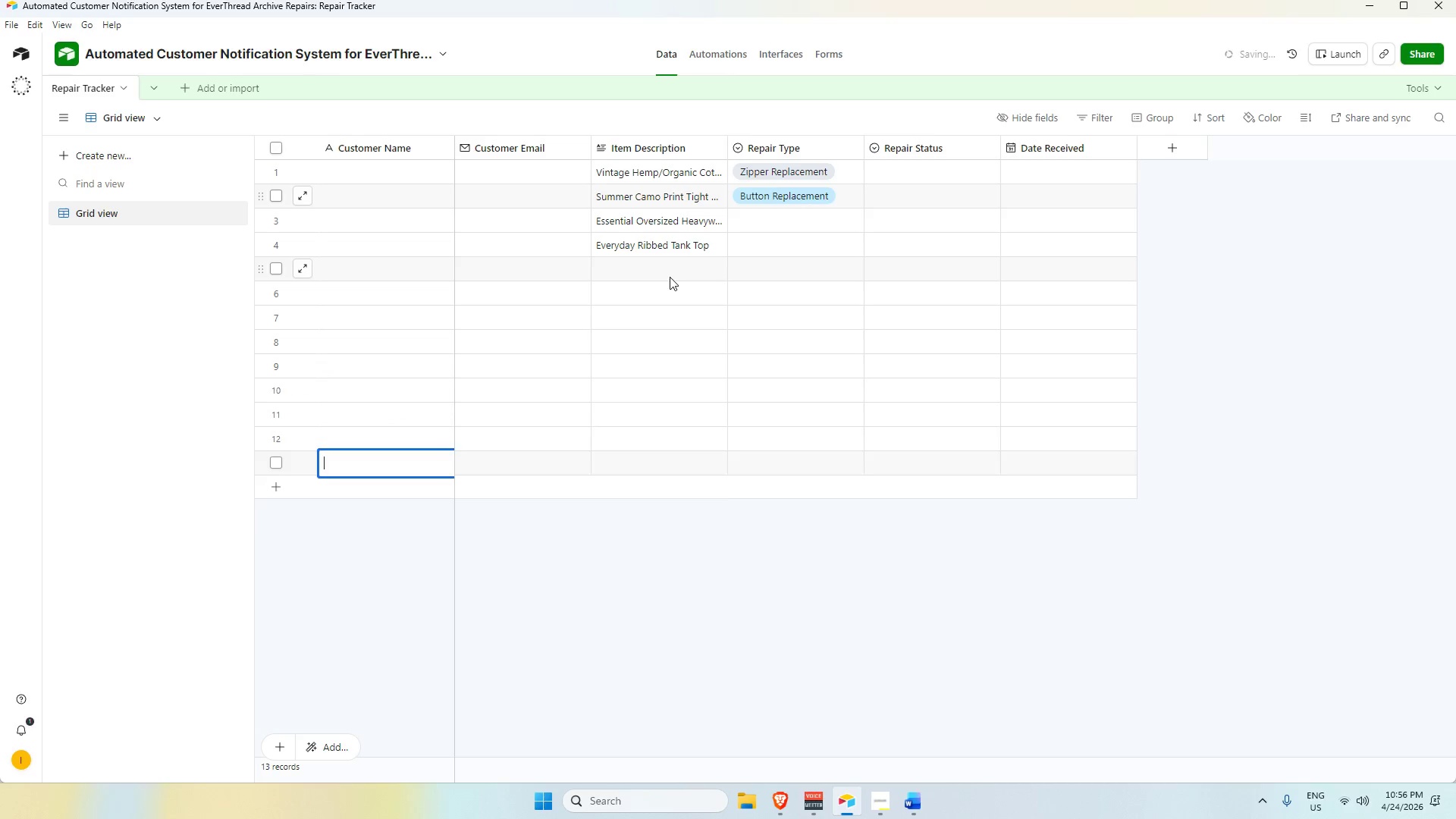 
key(Shift+Enter)
 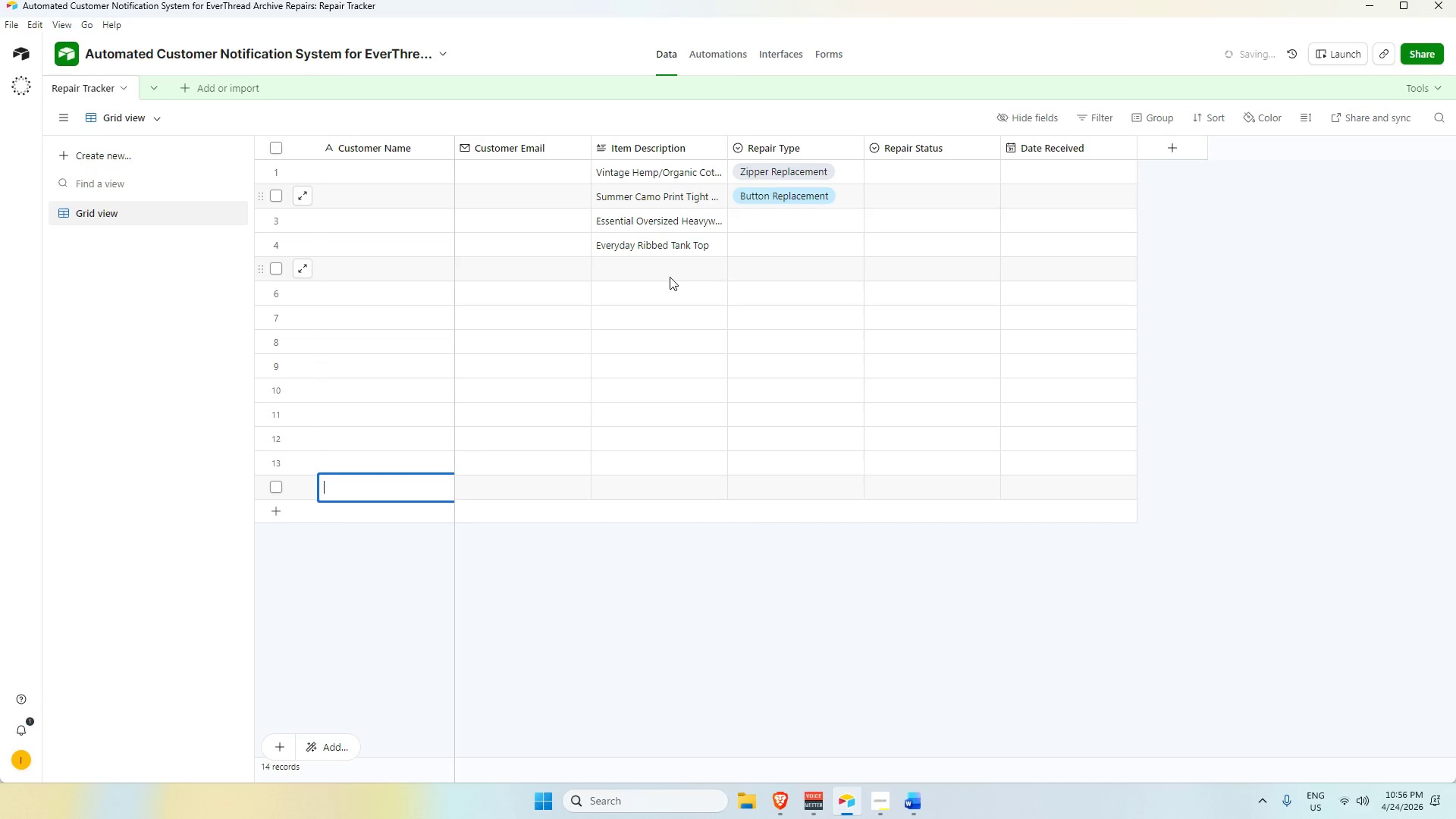 
key(Shift+ShiftRight)
 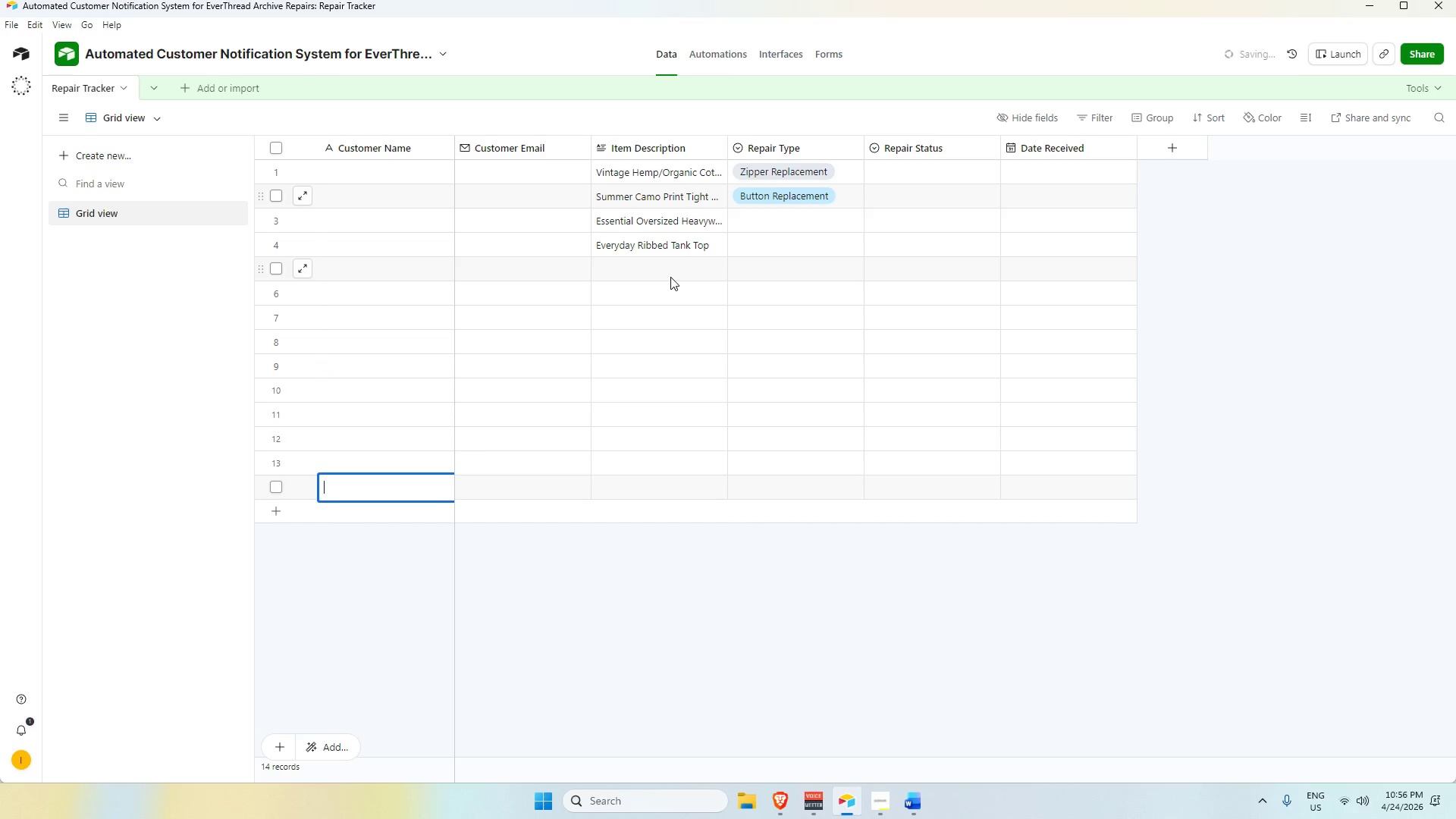 
key(Enter)
 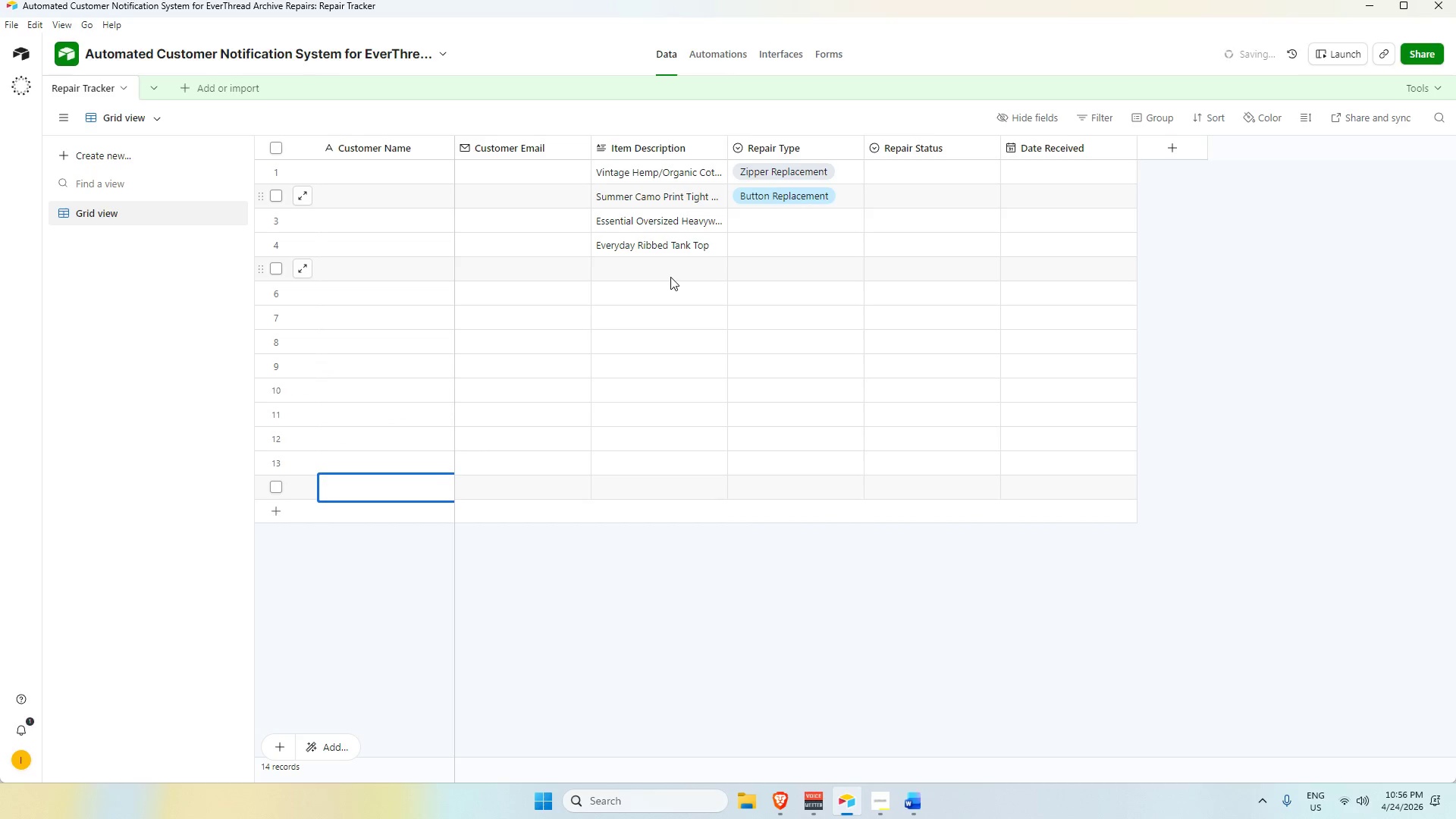 
key(Shift+ShiftRight)
 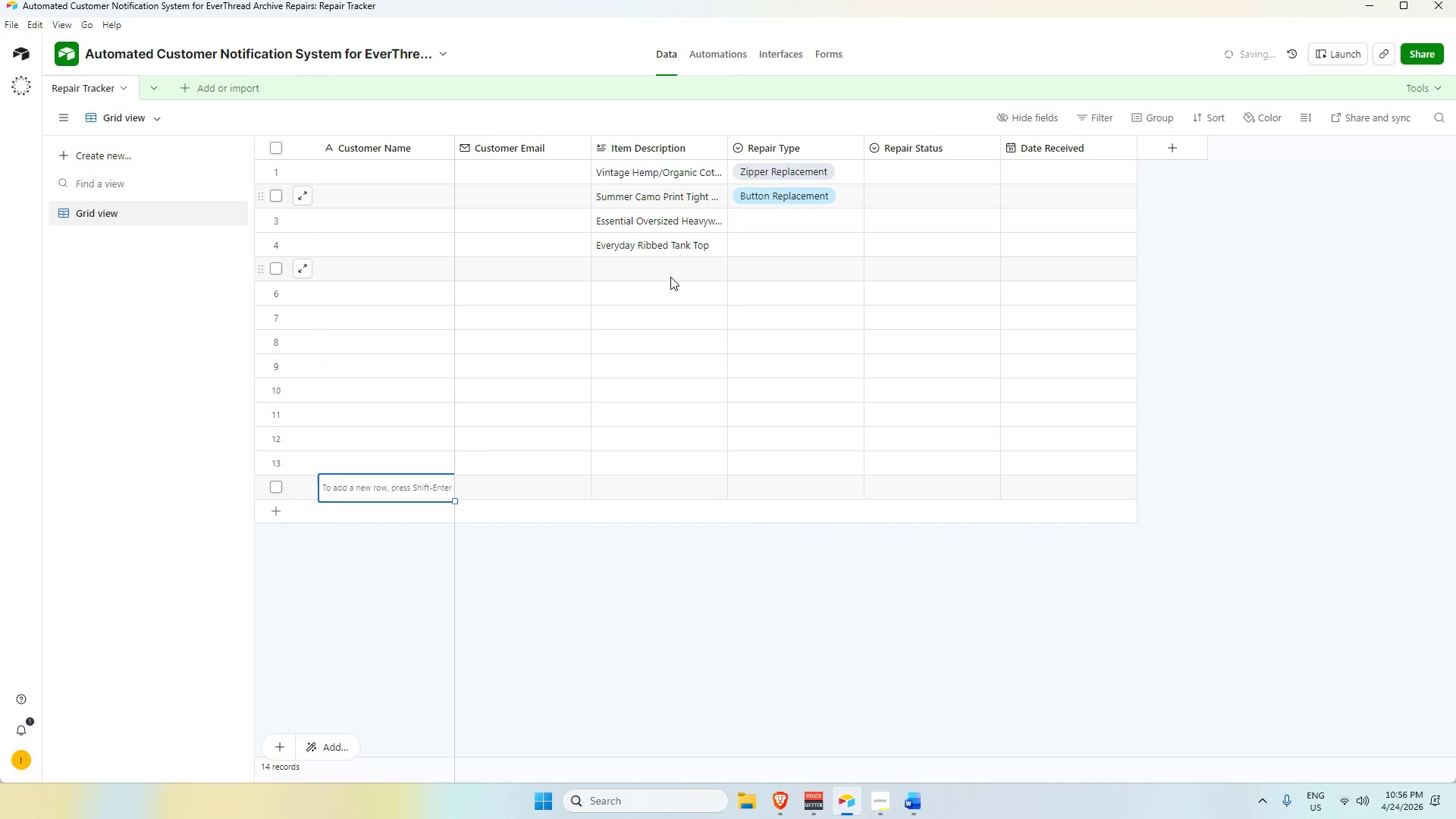 
key(Shift+ShiftRight)
 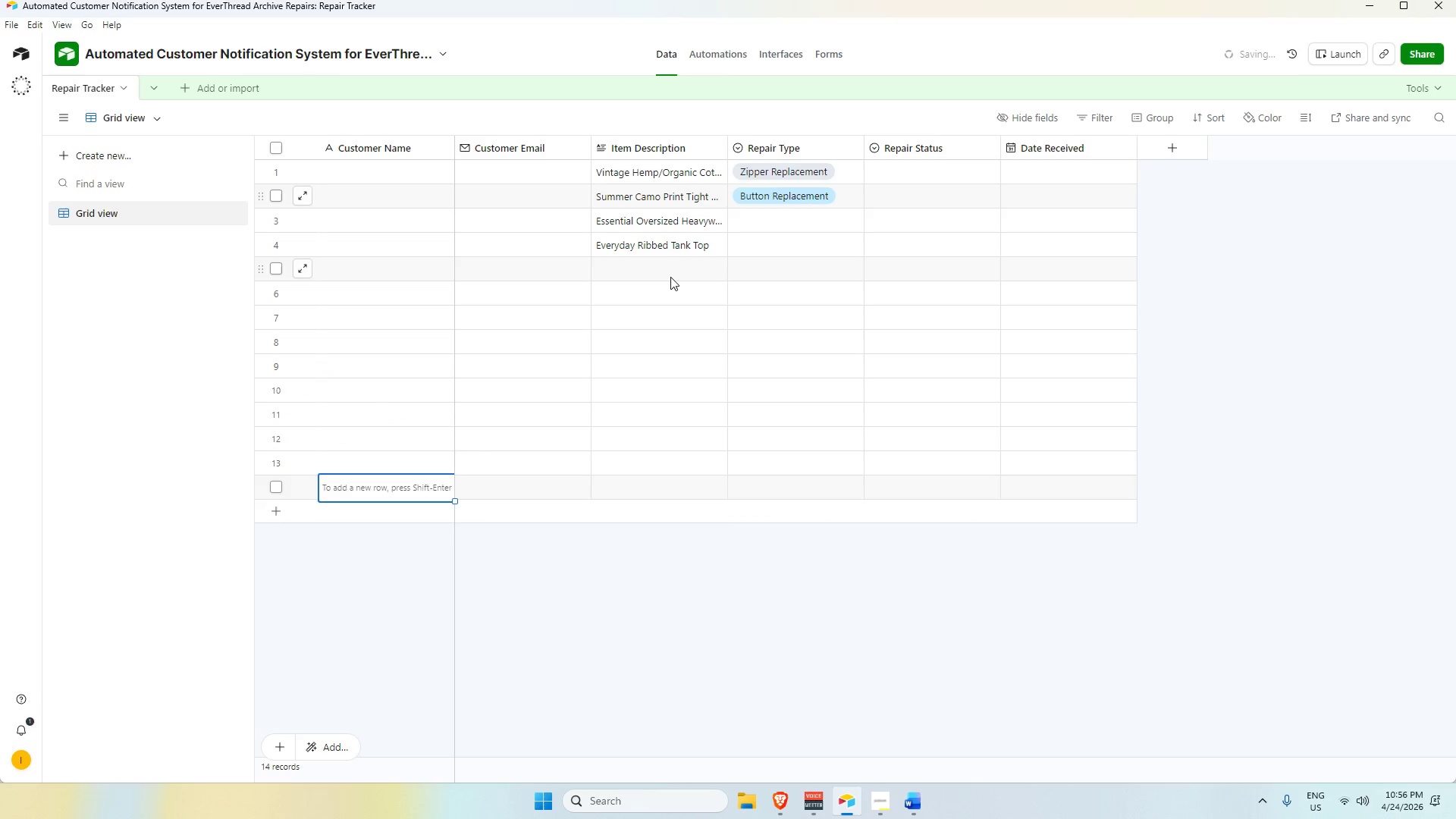 
key(Shift+Enter)
 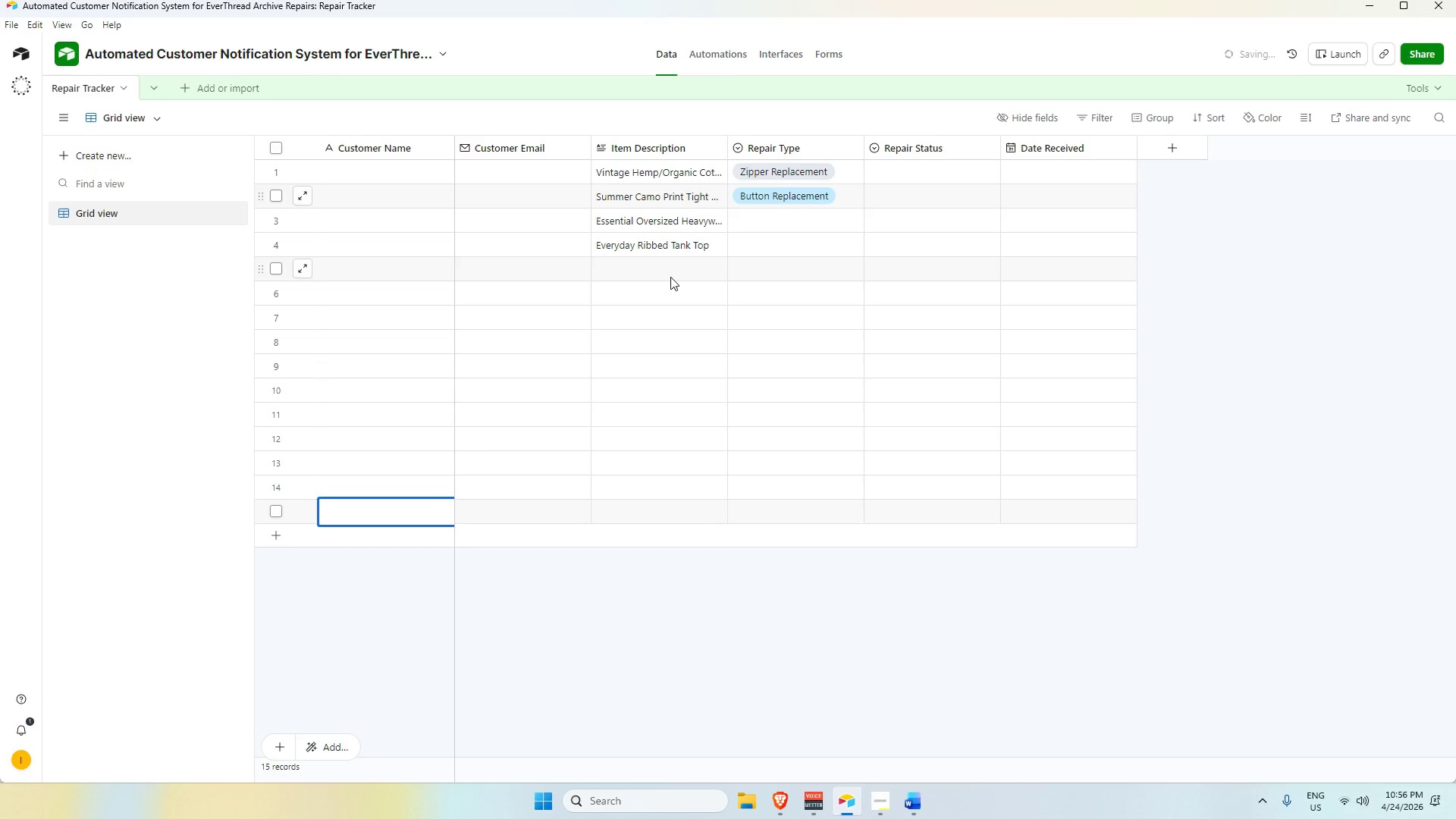 
key(Shift+ShiftRight)
 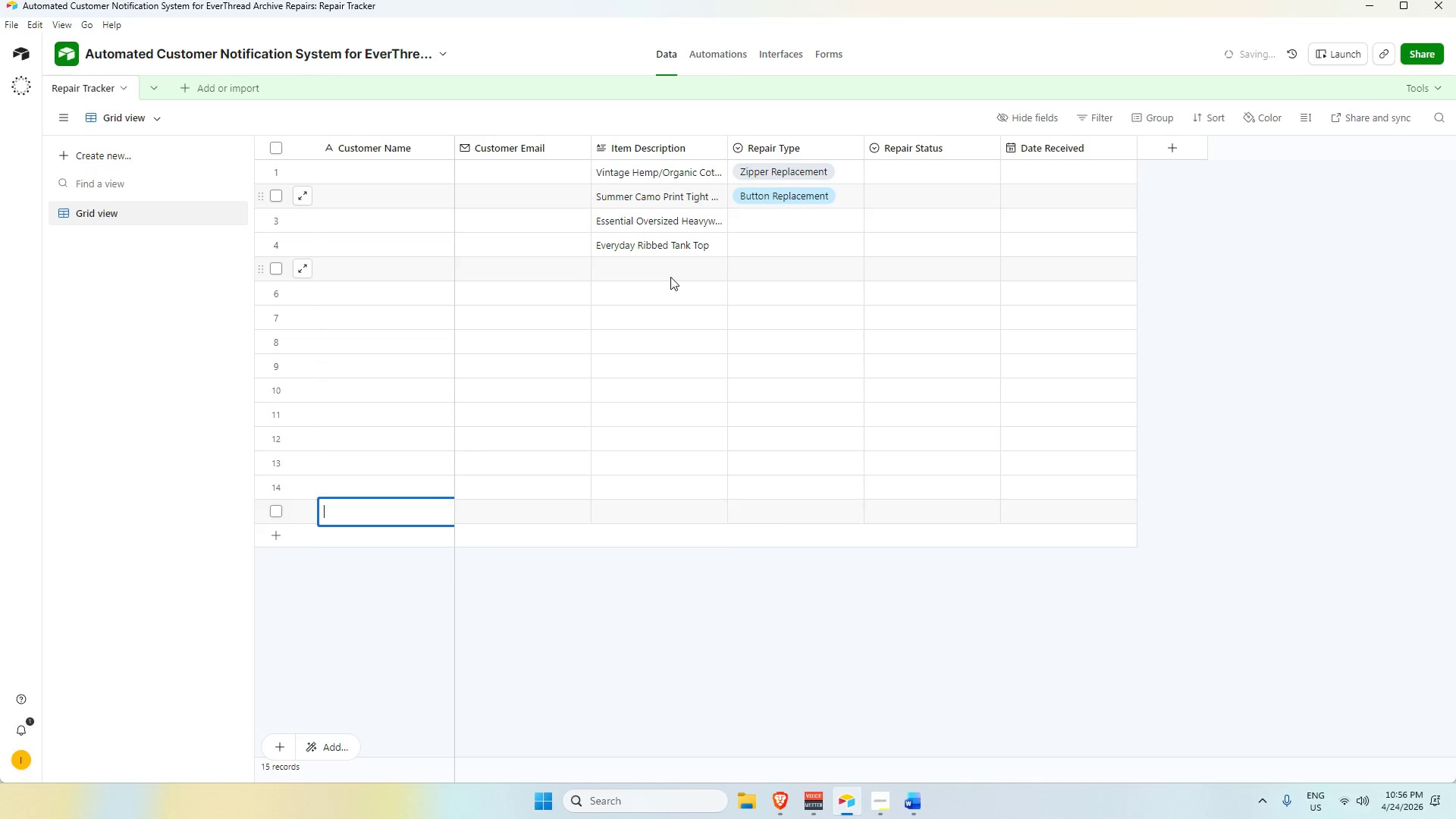 
key(Shift+Enter)
 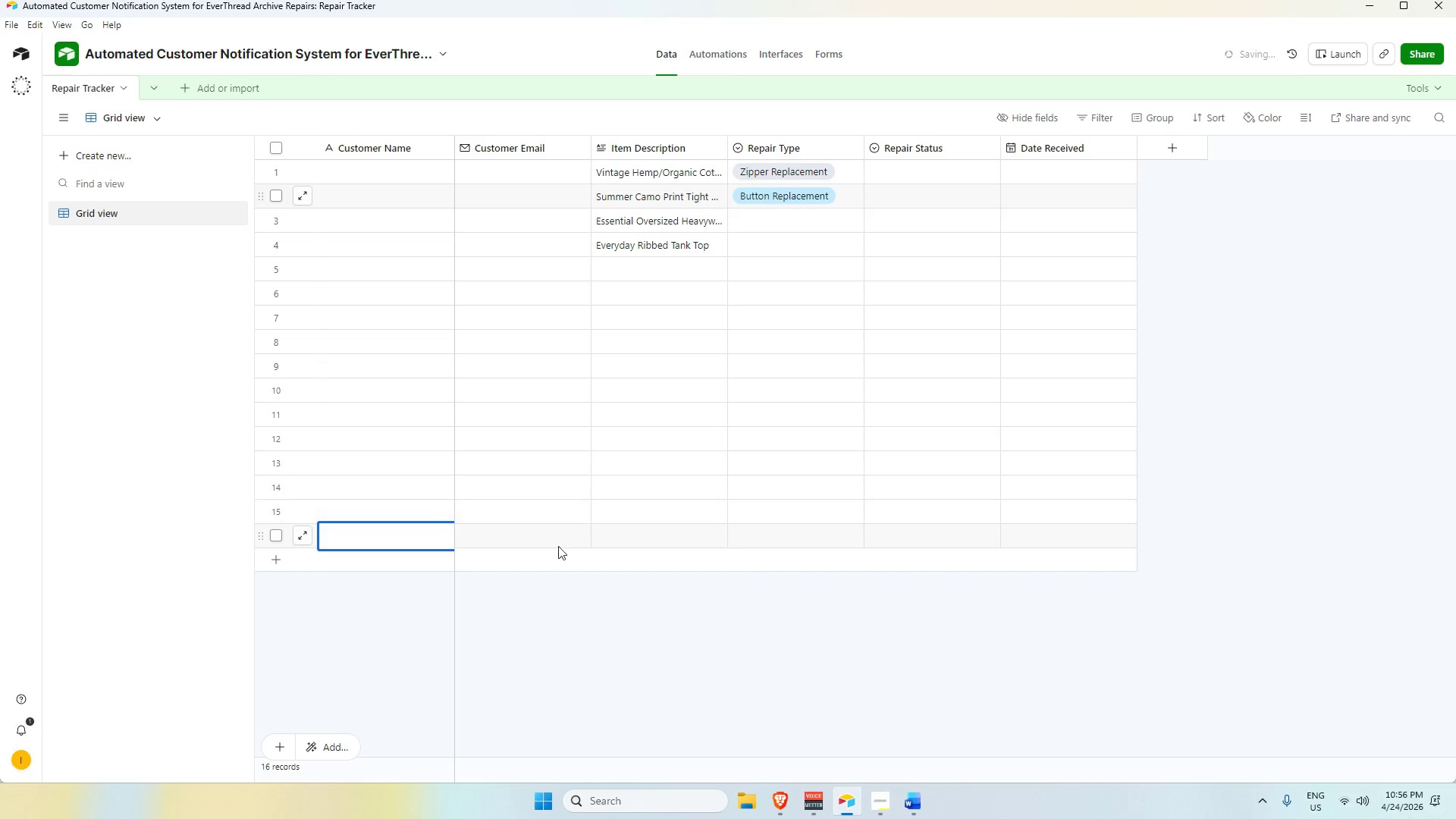 
key(Backspace)
 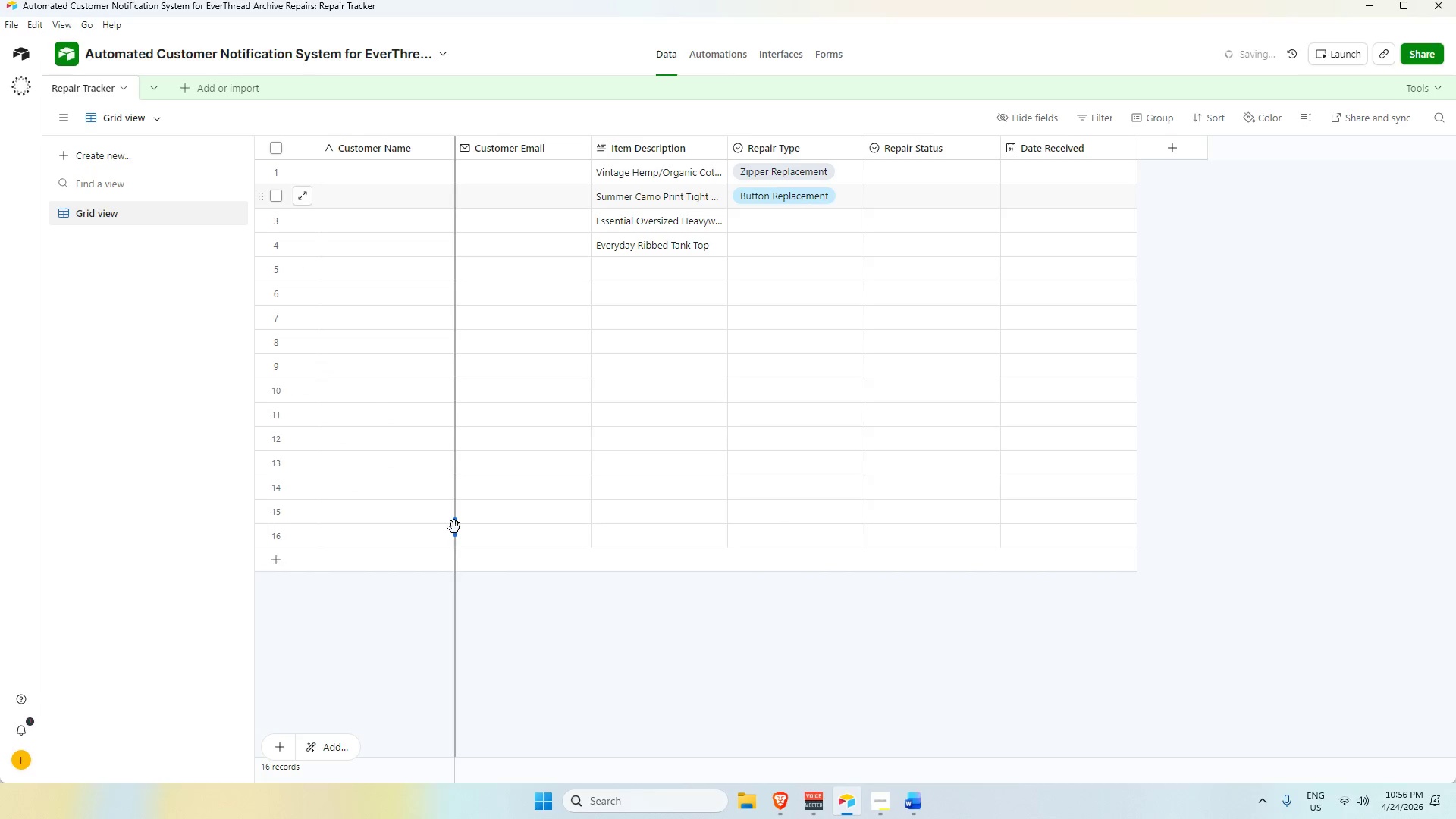 
right_click([422, 533])
 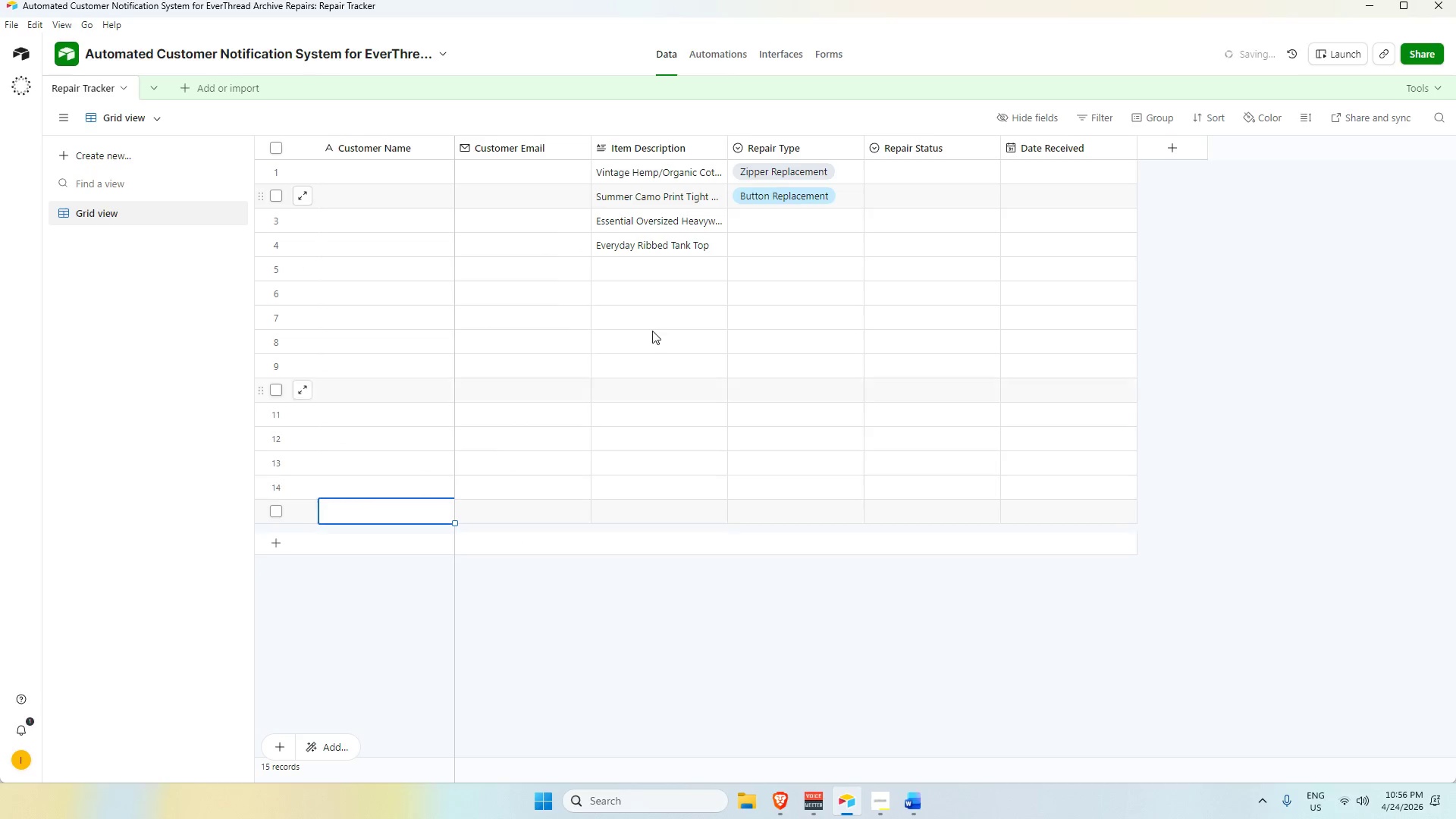 
left_click([668, 273])
 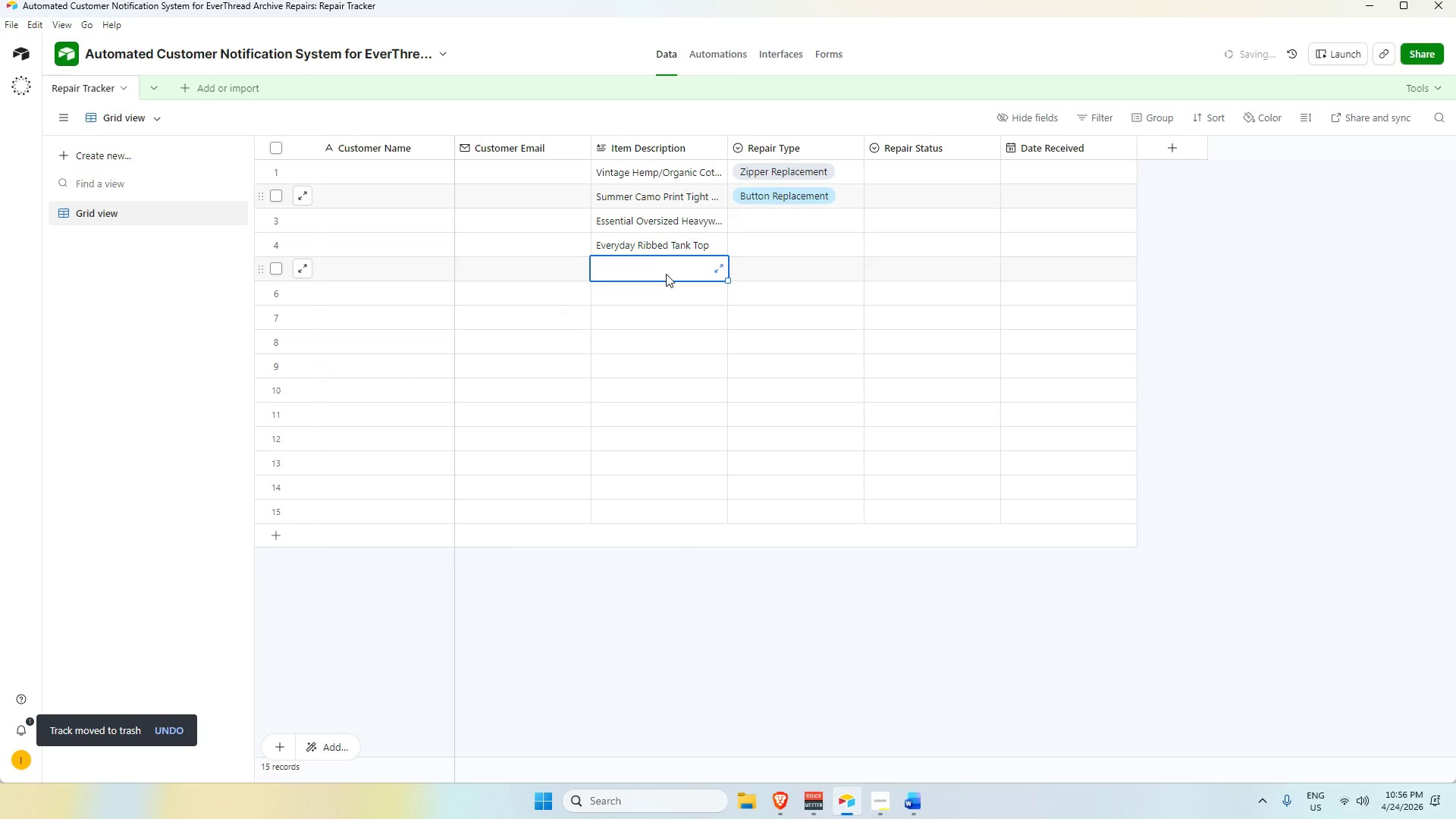 
key(Alt+AltLeft)
 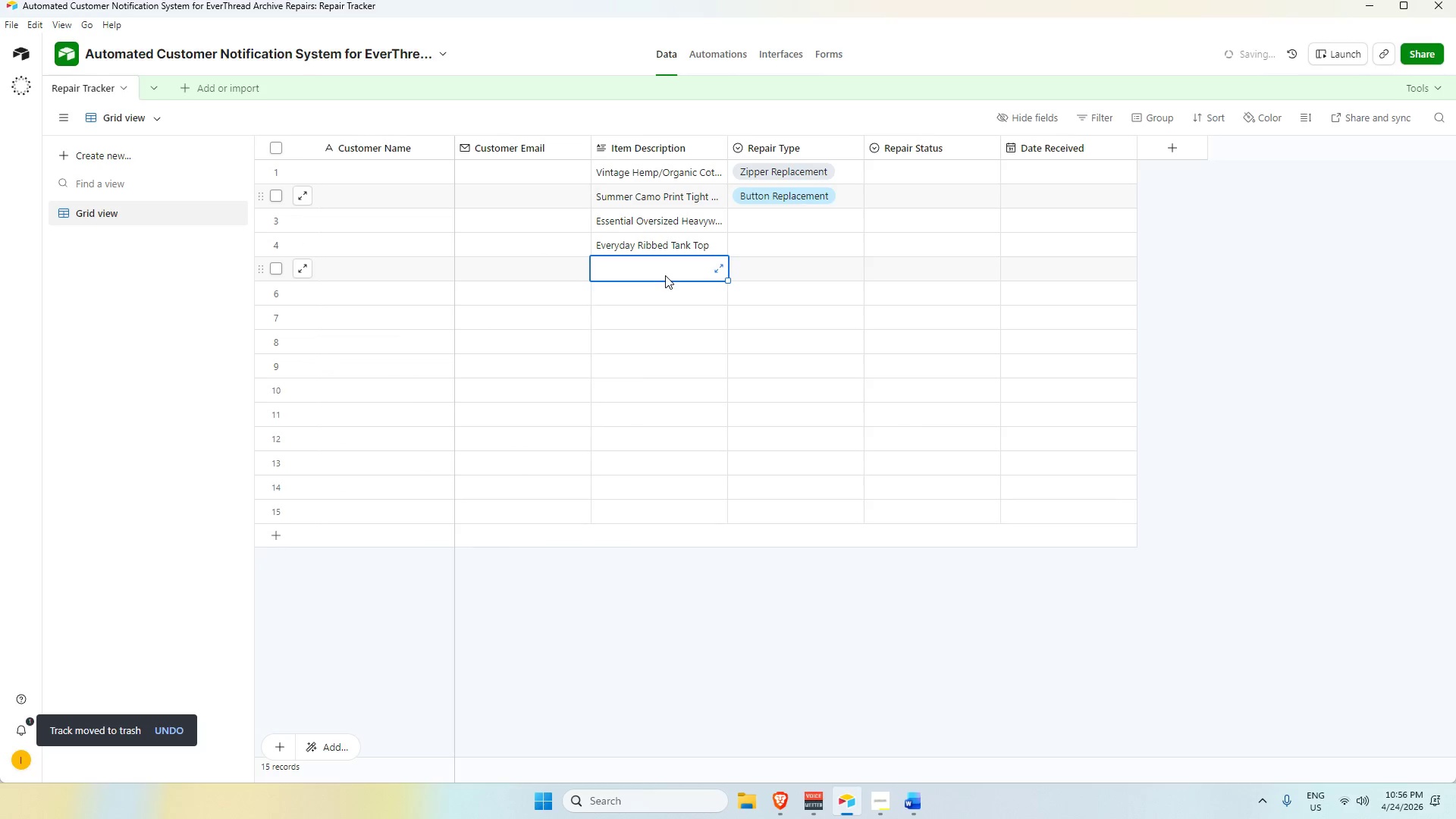 
key(Alt+Tab)
 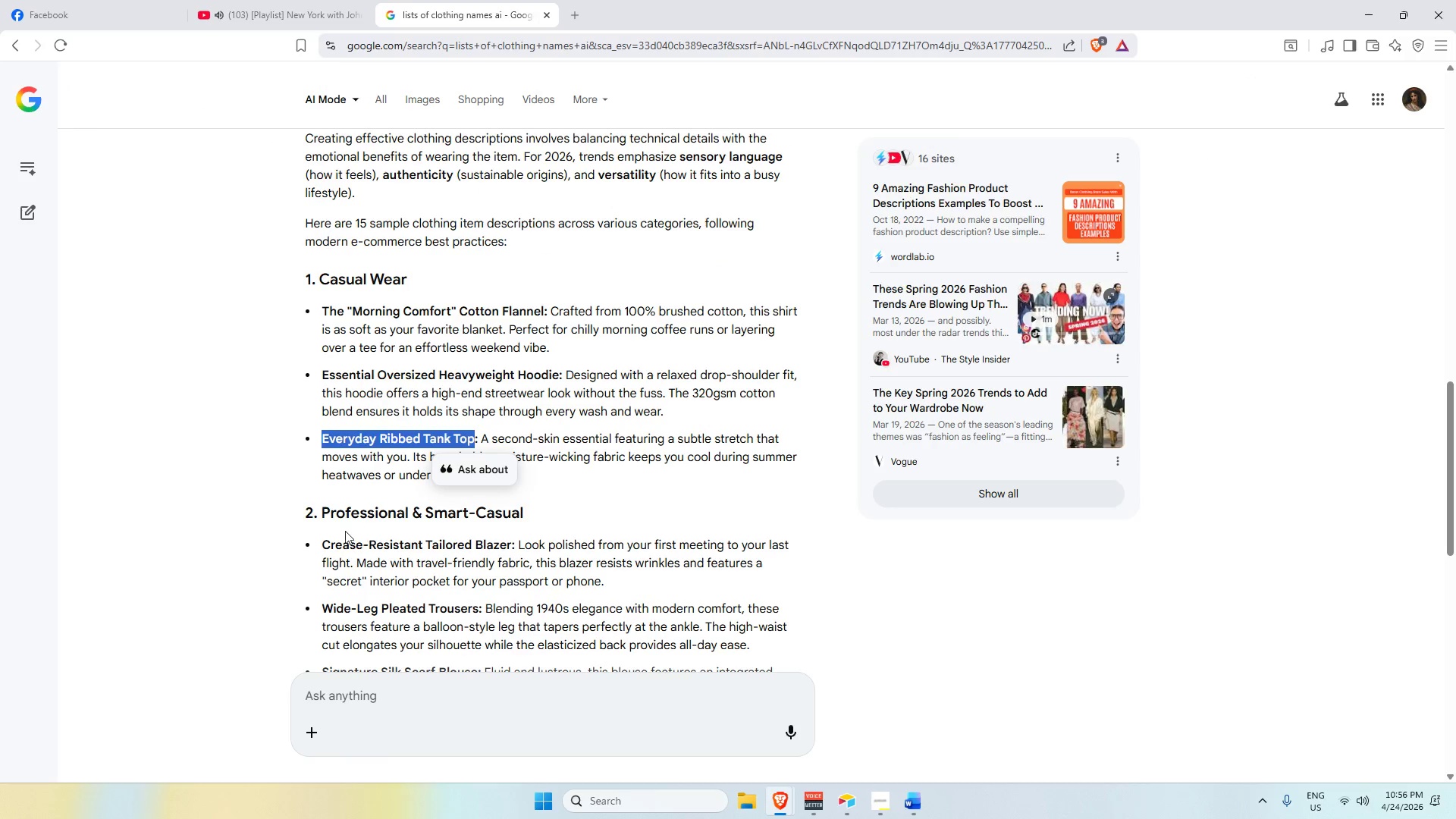 
scroll: coordinate [357, 548], scroll_direction: down, amount: 1.0
 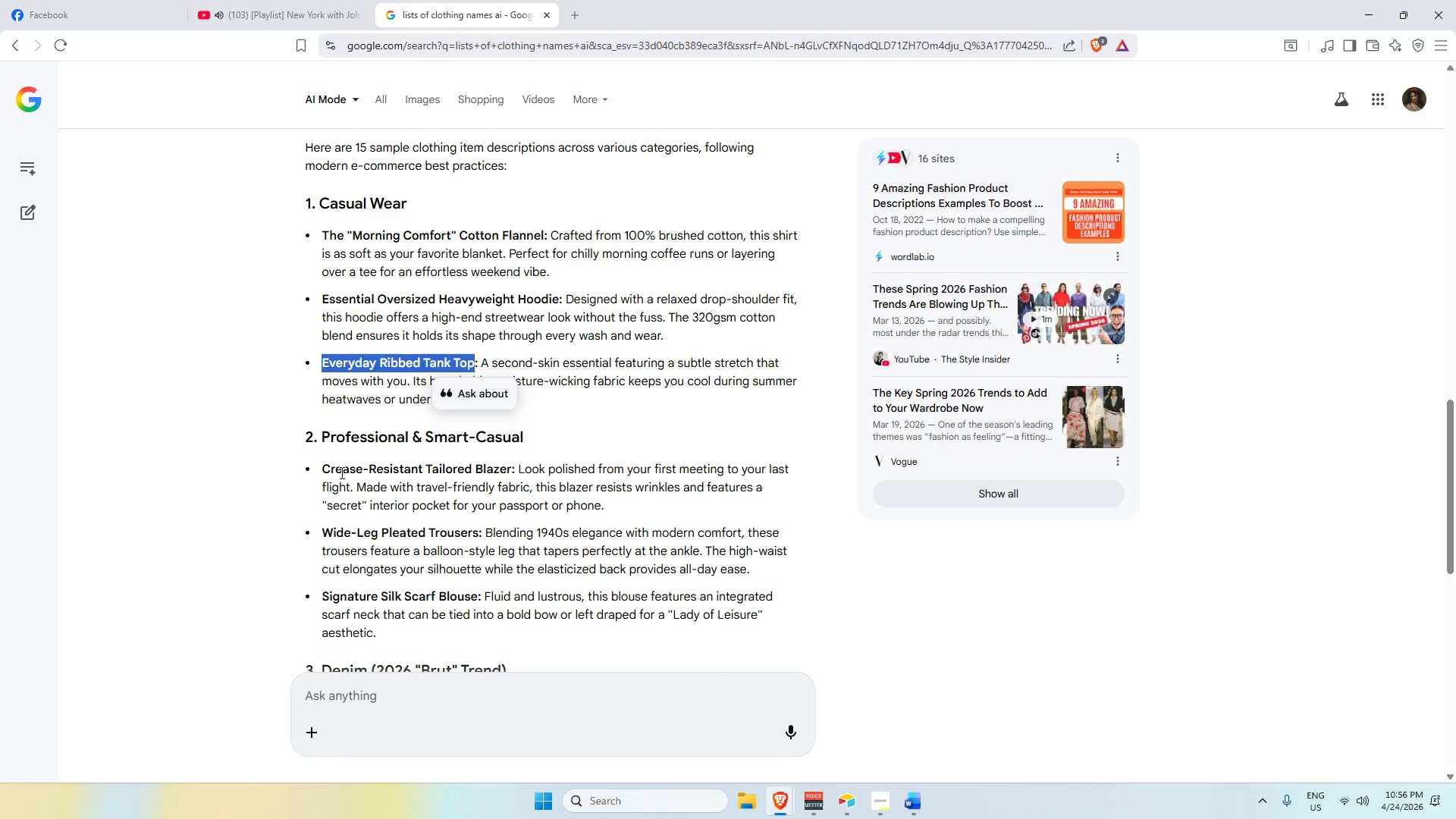 
left_click_drag(start_coordinate=[324, 467], to_coordinate=[511, 470])
 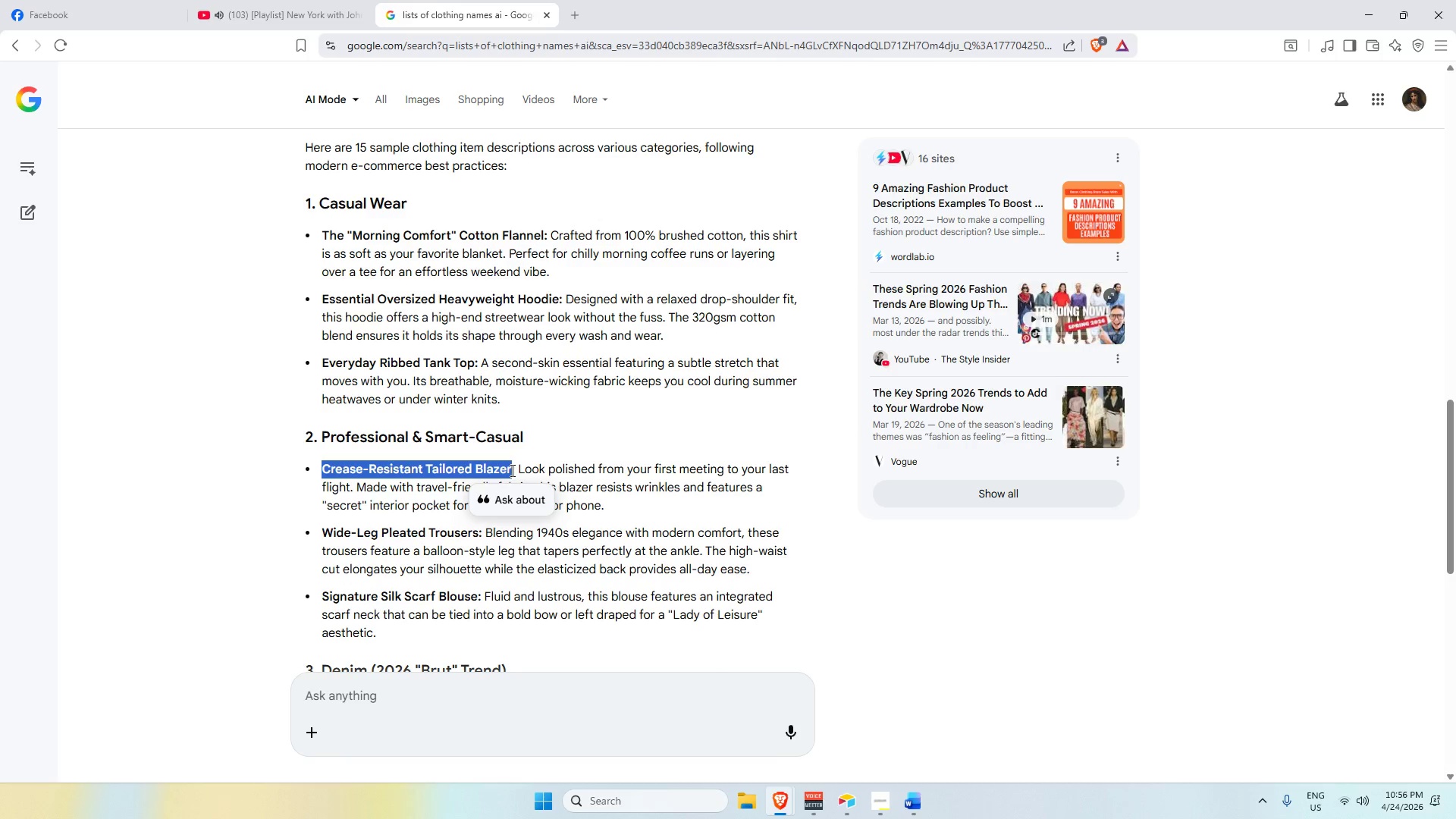 
key(Control+C)
 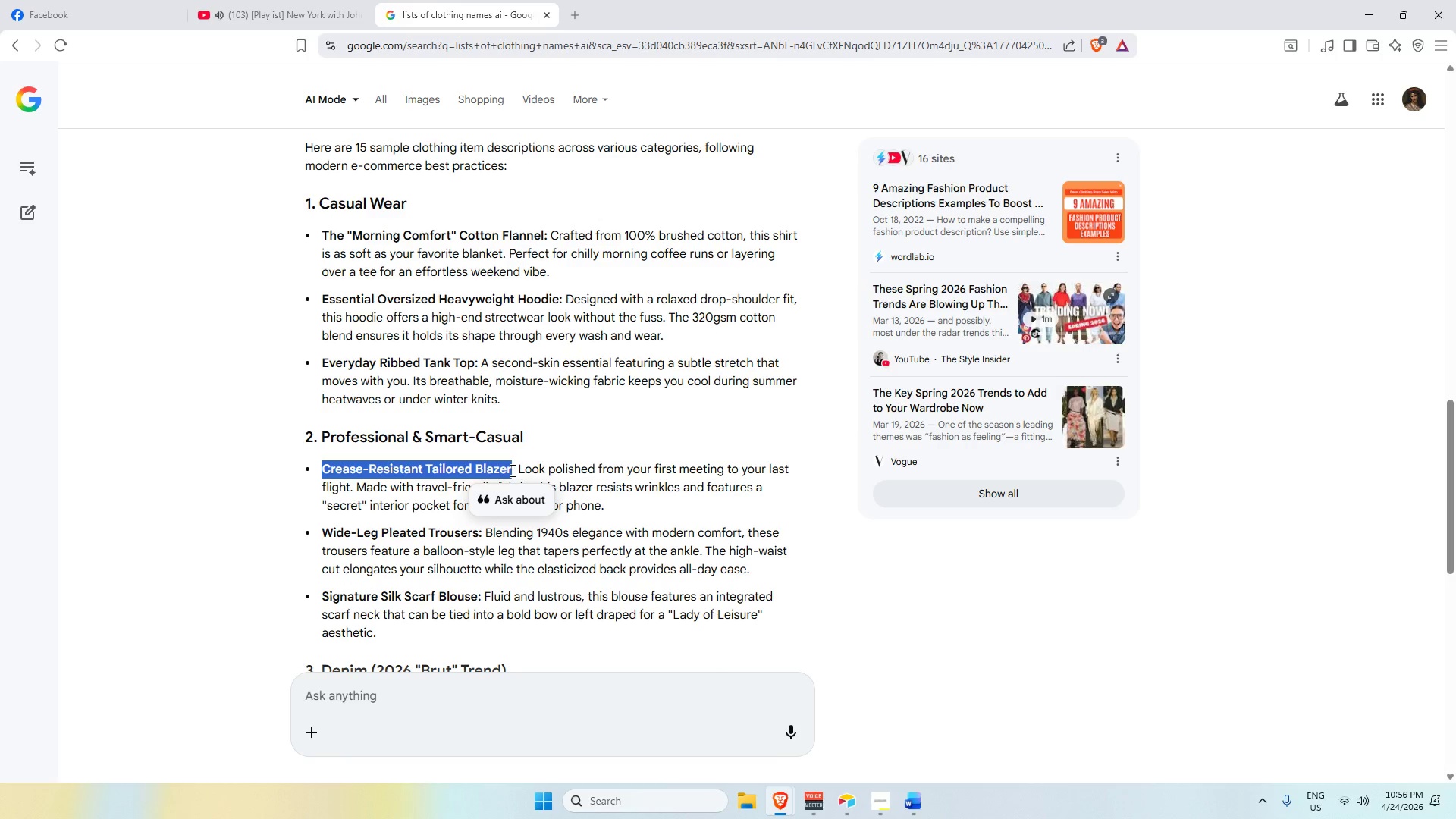 
key(Alt+AltLeft)
 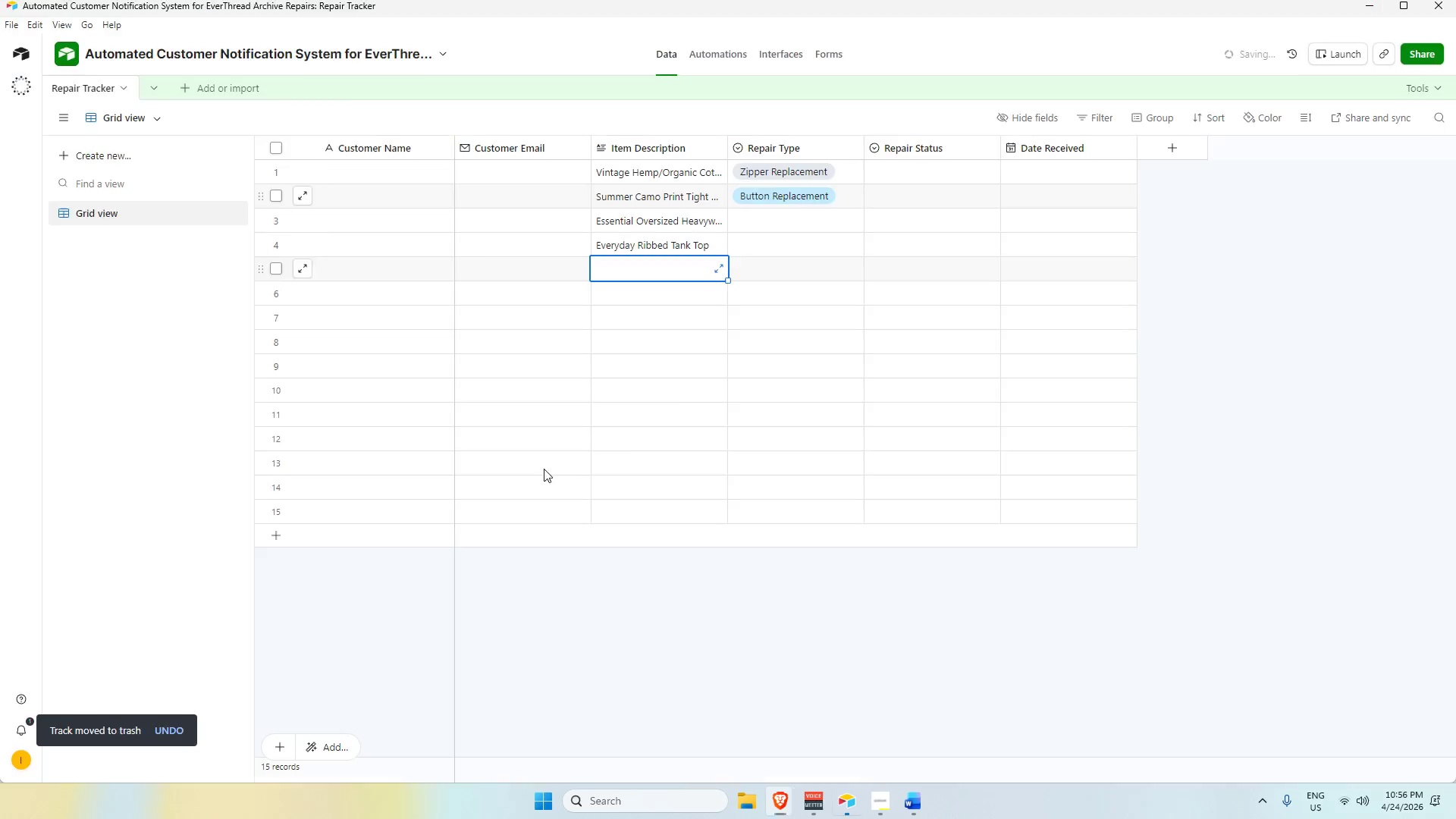 
key(Alt+Tab)
 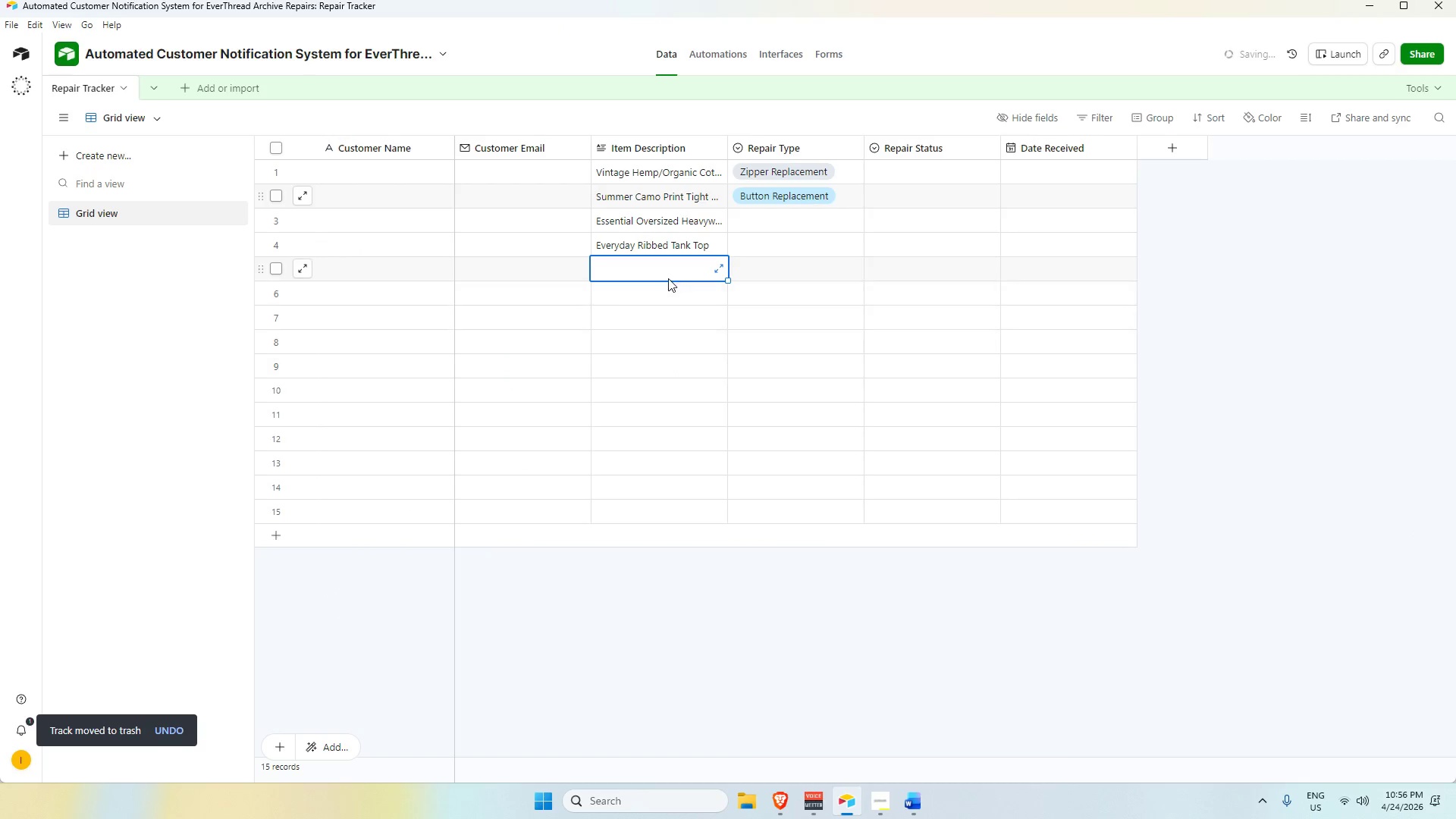 
key(Control+V)
 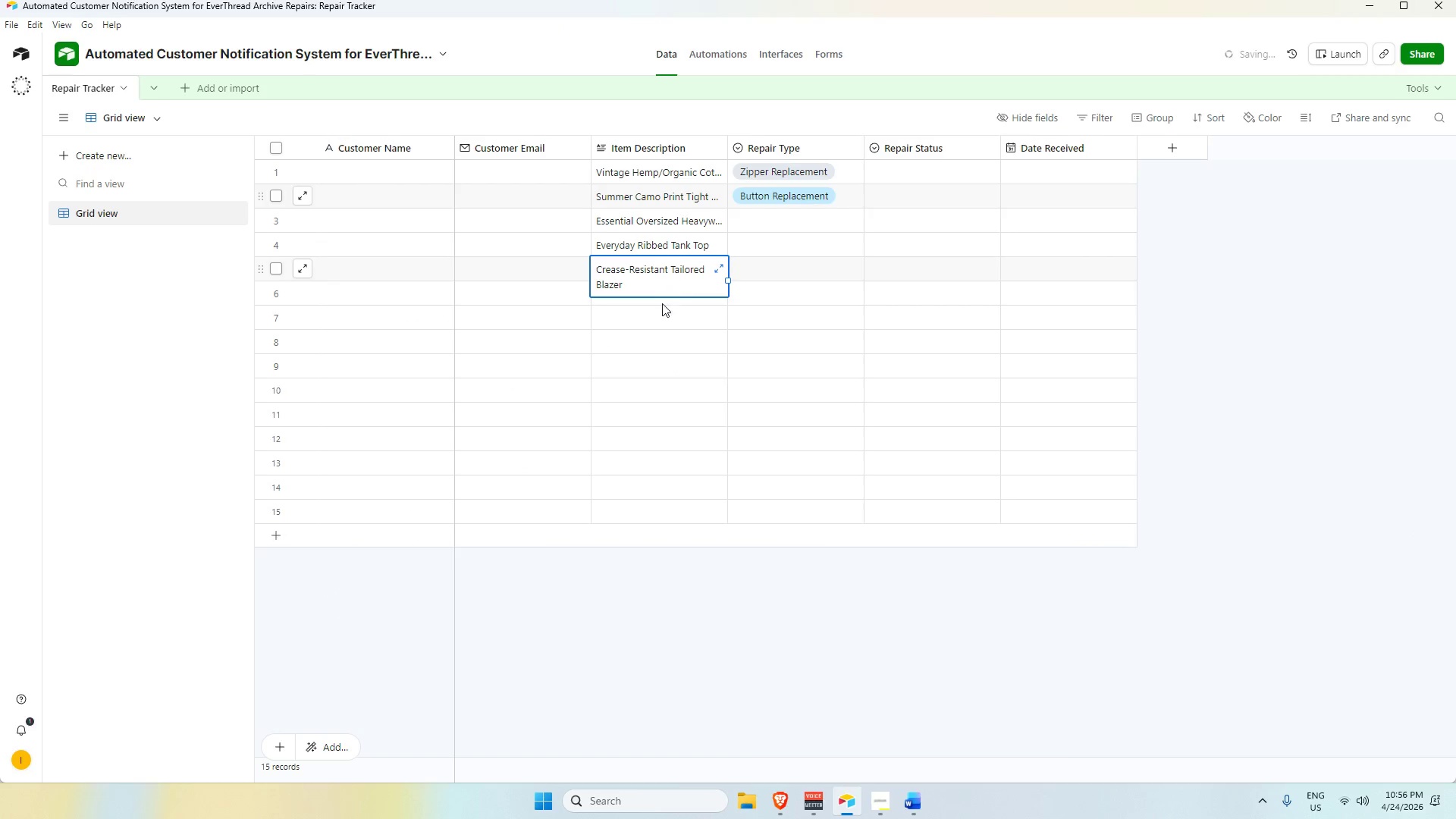 
key(Alt+AltLeft)
 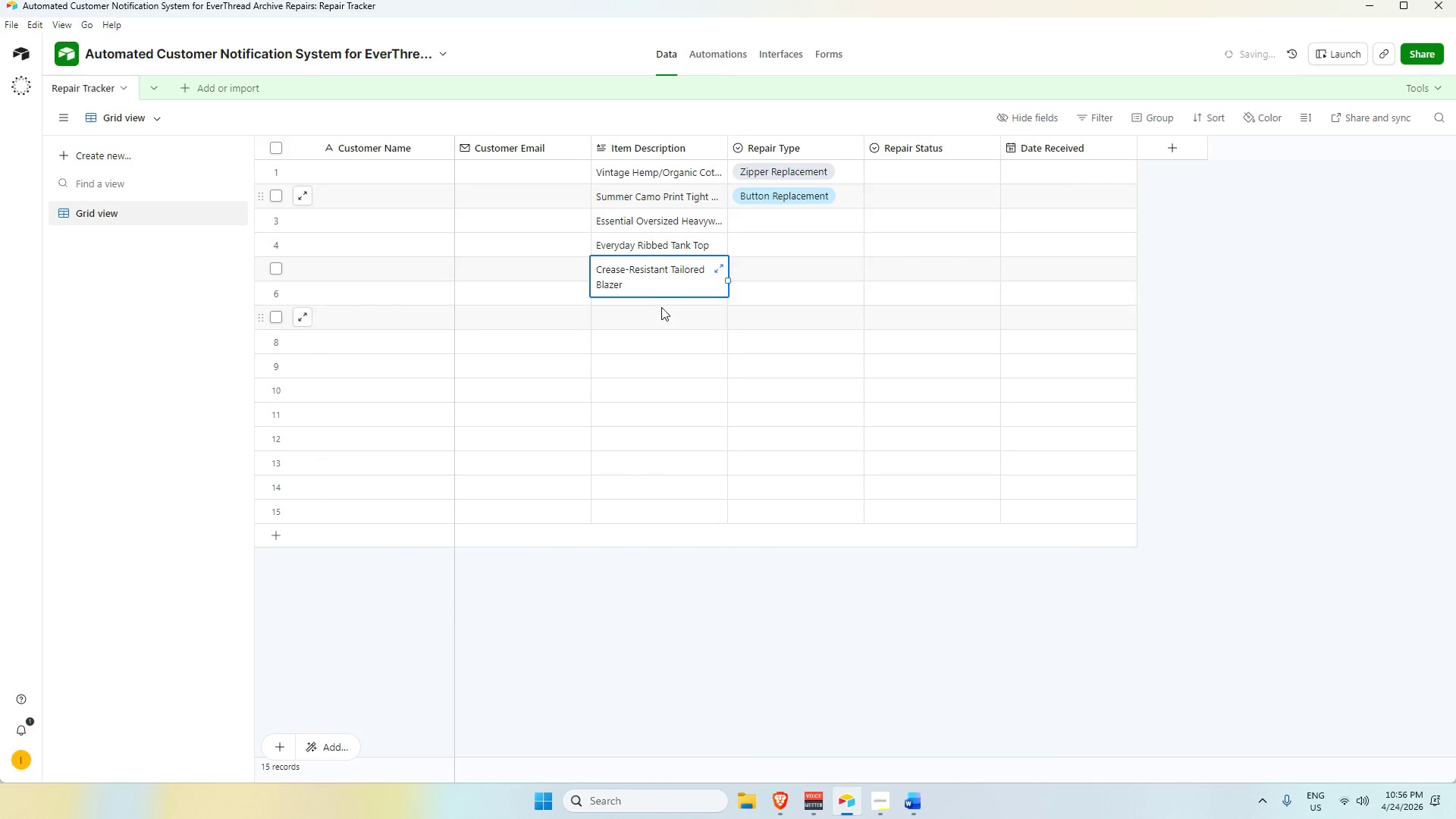 
key(Alt+Tab)
 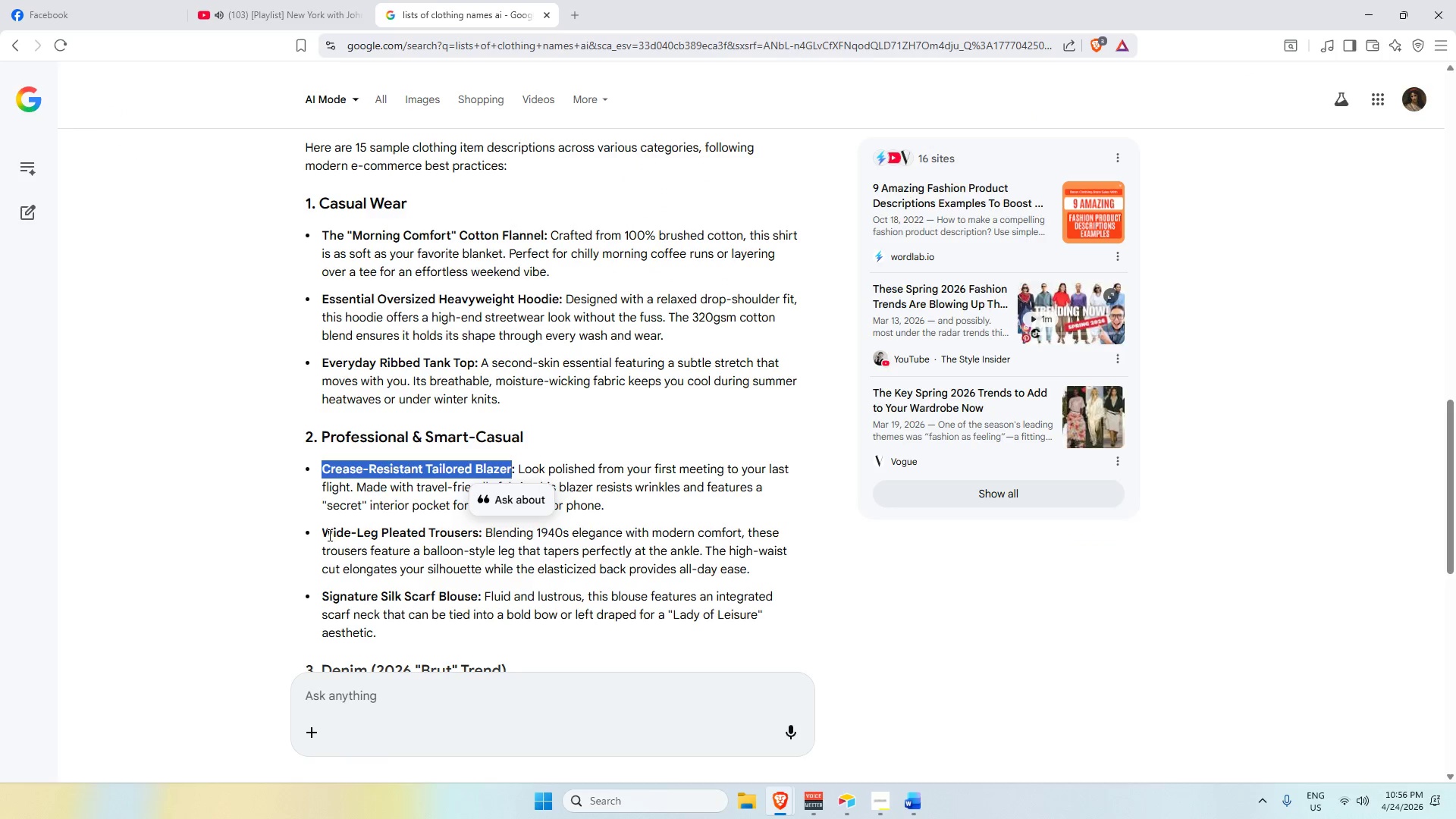 
left_click_drag(start_coordinate=[323, 532], to_coordinate=[478, 532])
 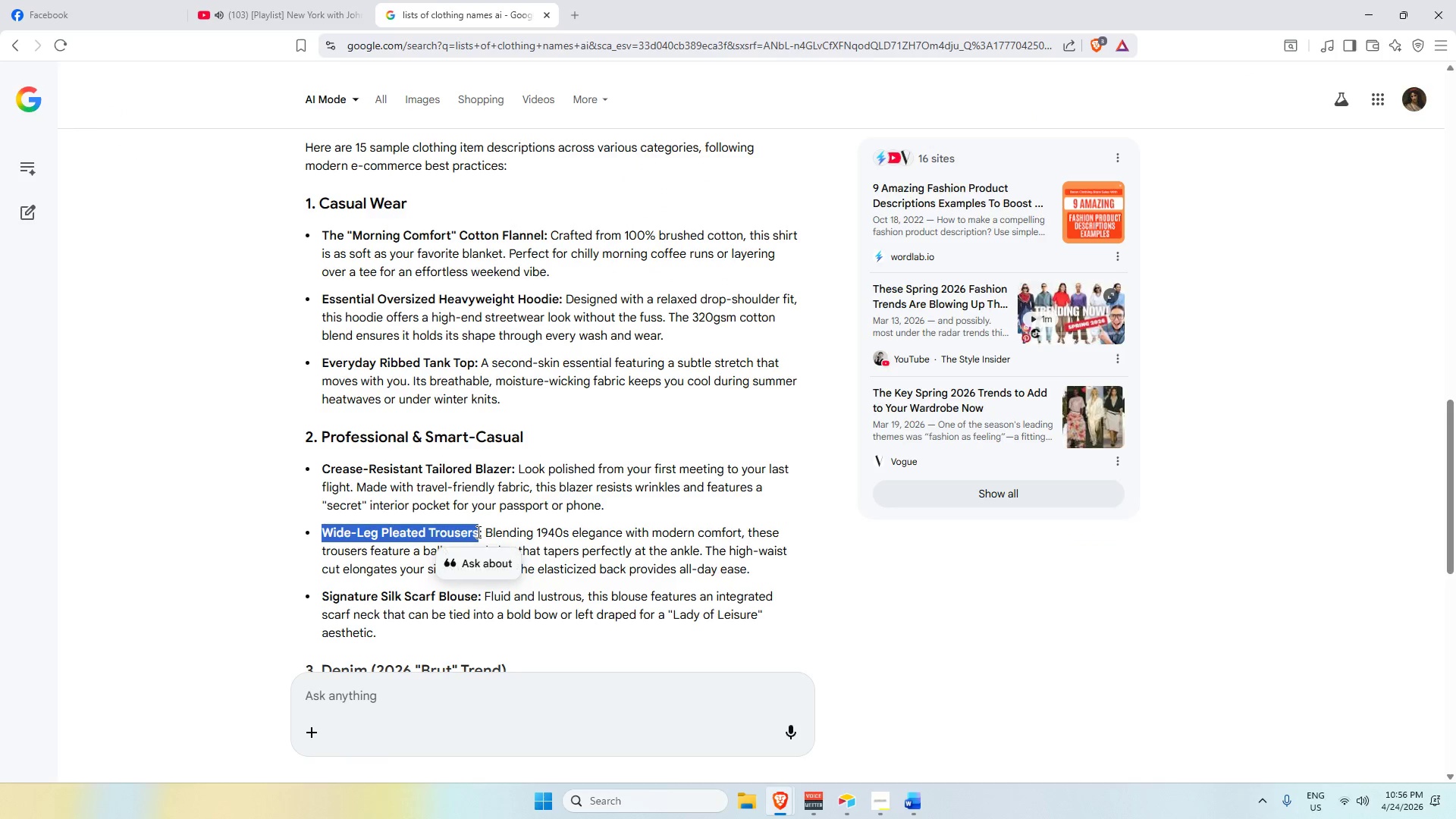 
key(Control+C)
 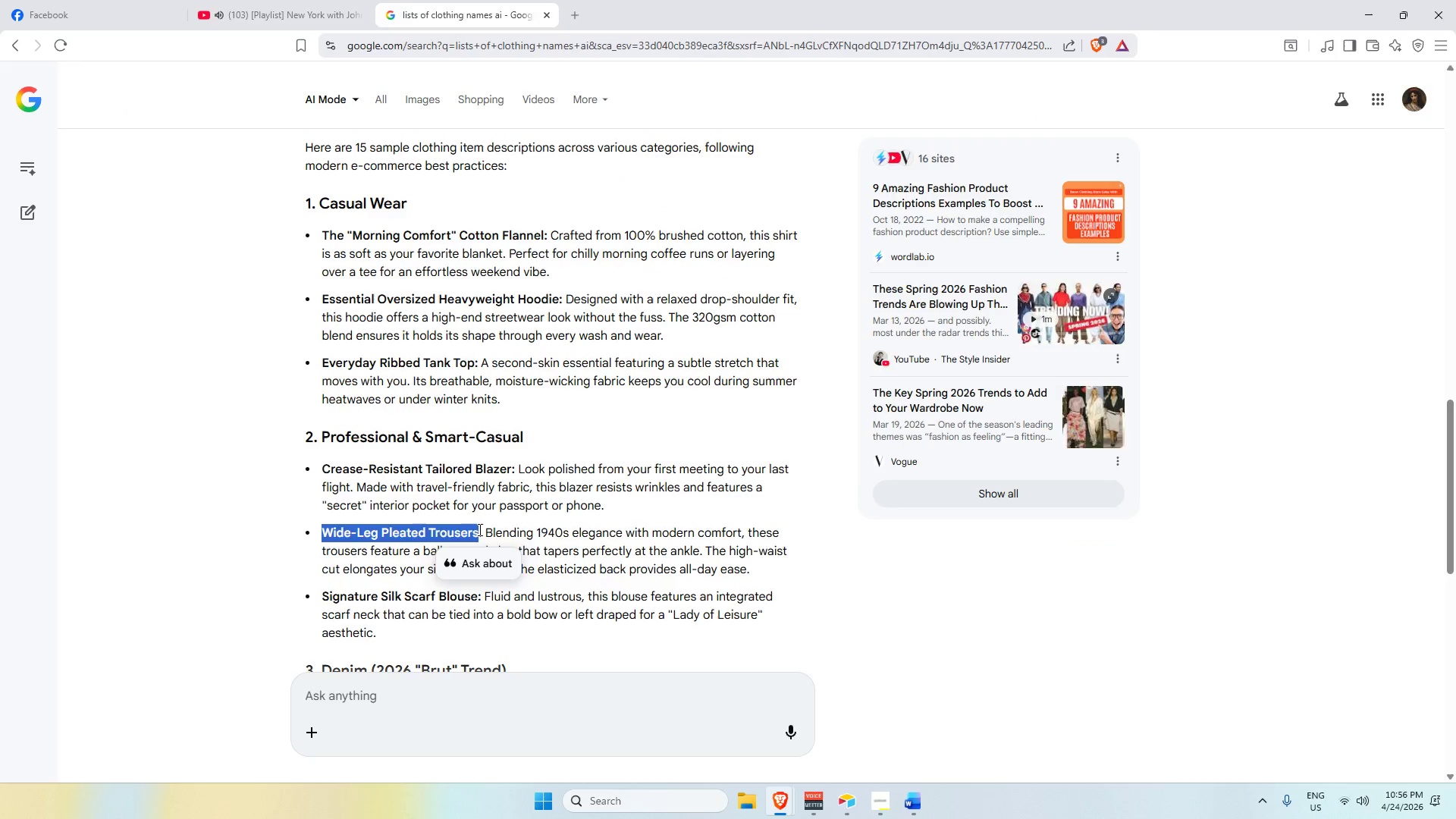 
key(Alt+AltLeft)
 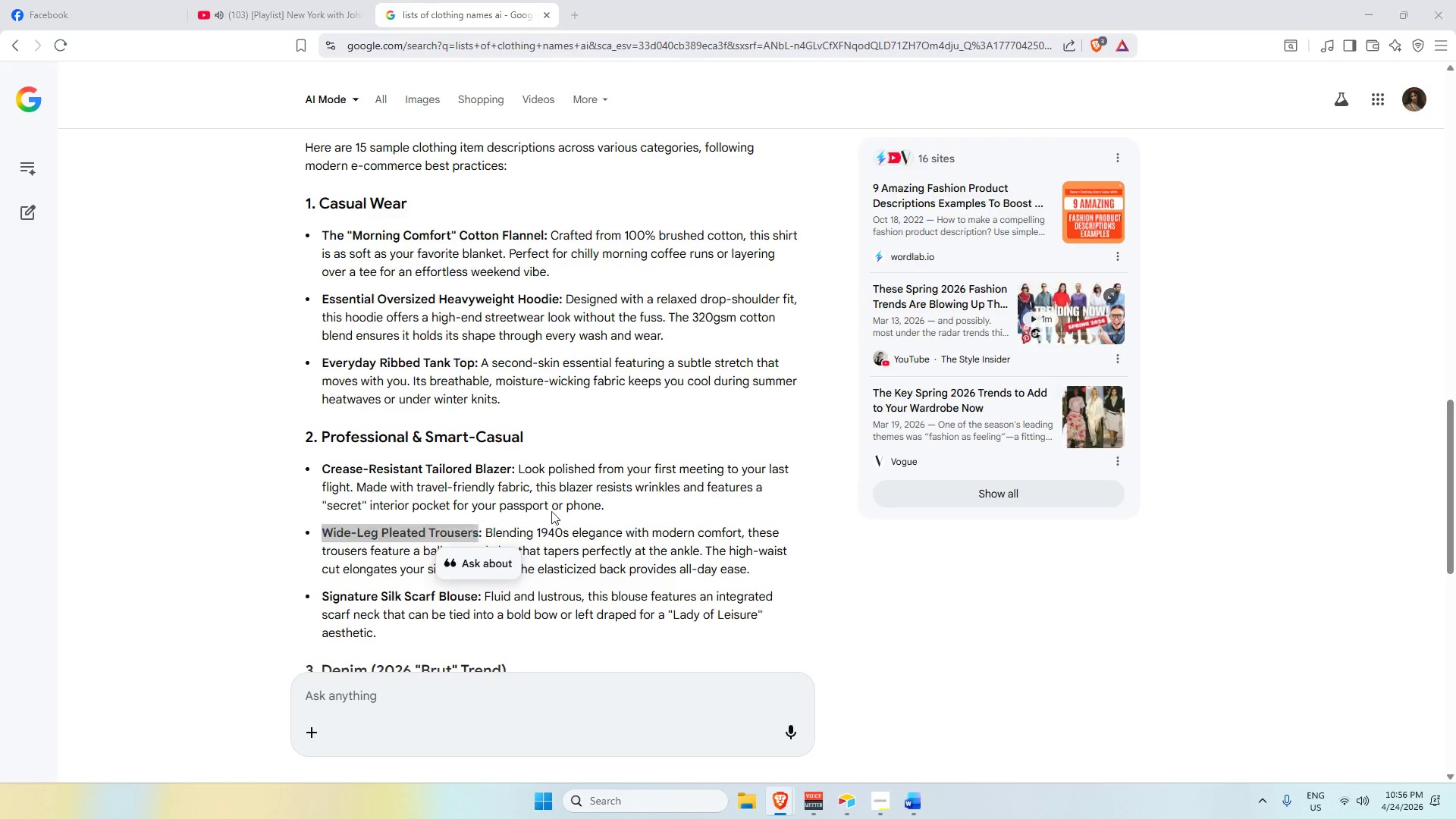 
key(Alt+Tab)
 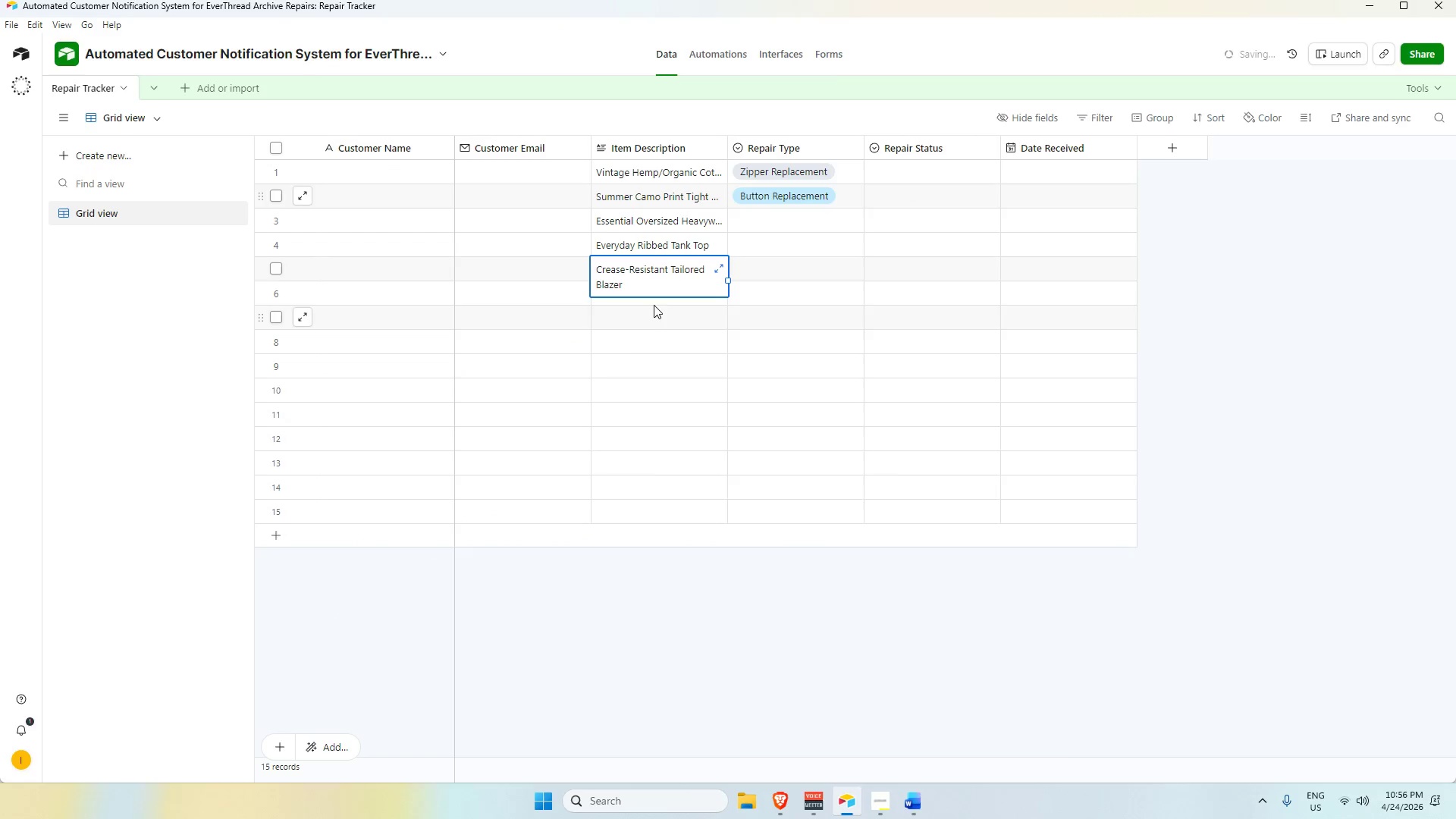 
left_click([653, 300])
 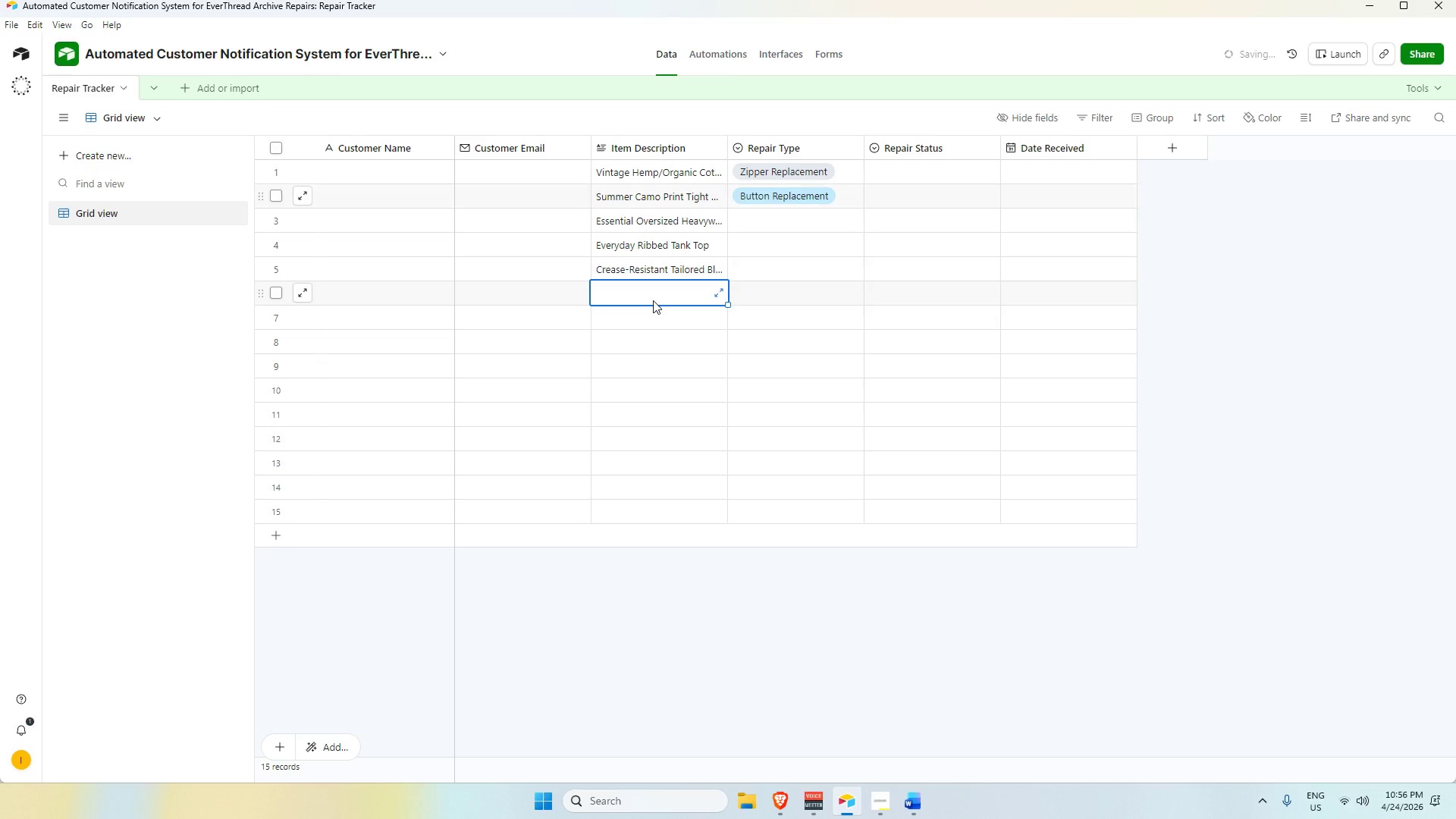 
key(Control+V)
 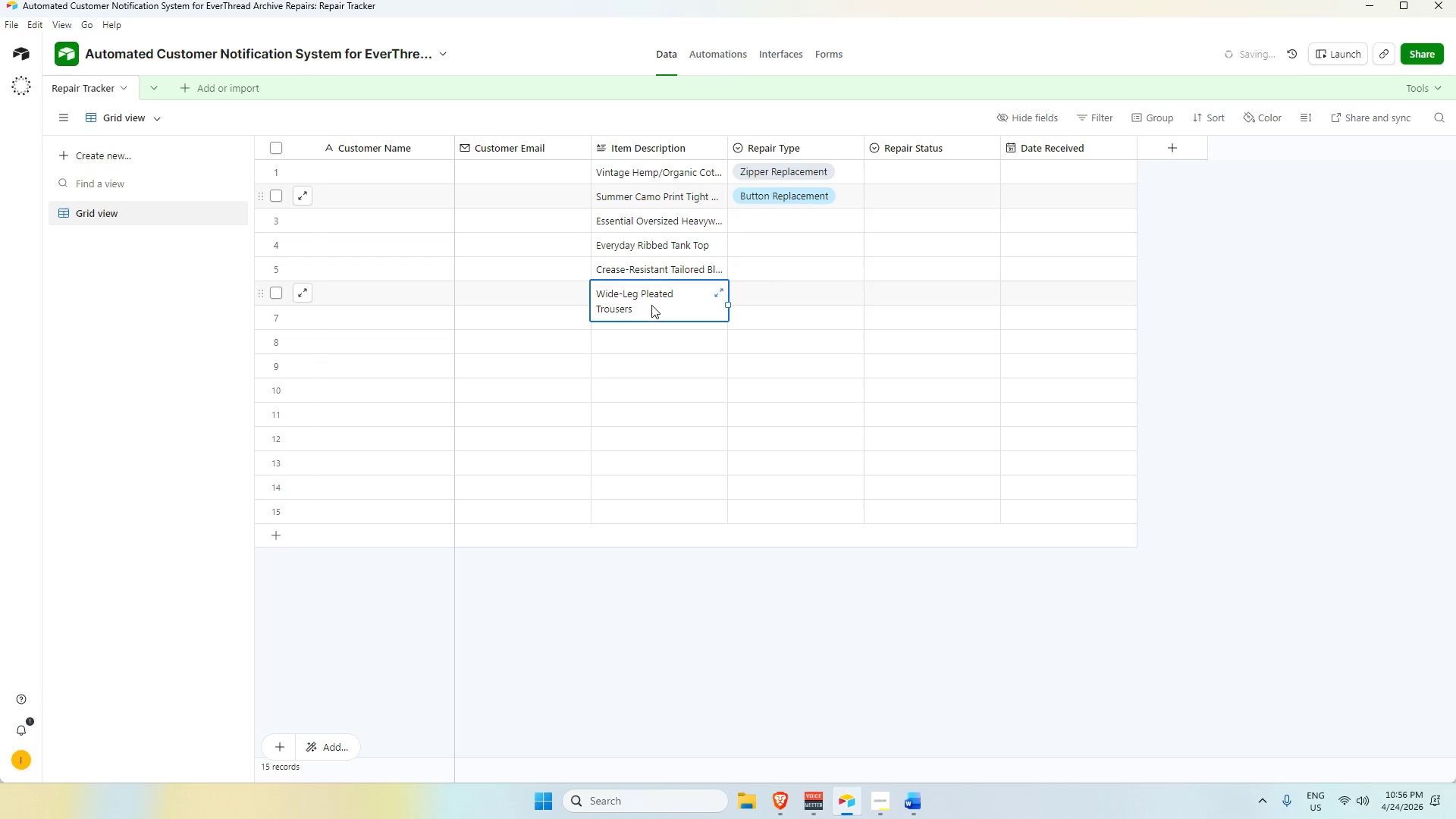 
key(Alt+AltLeft)
 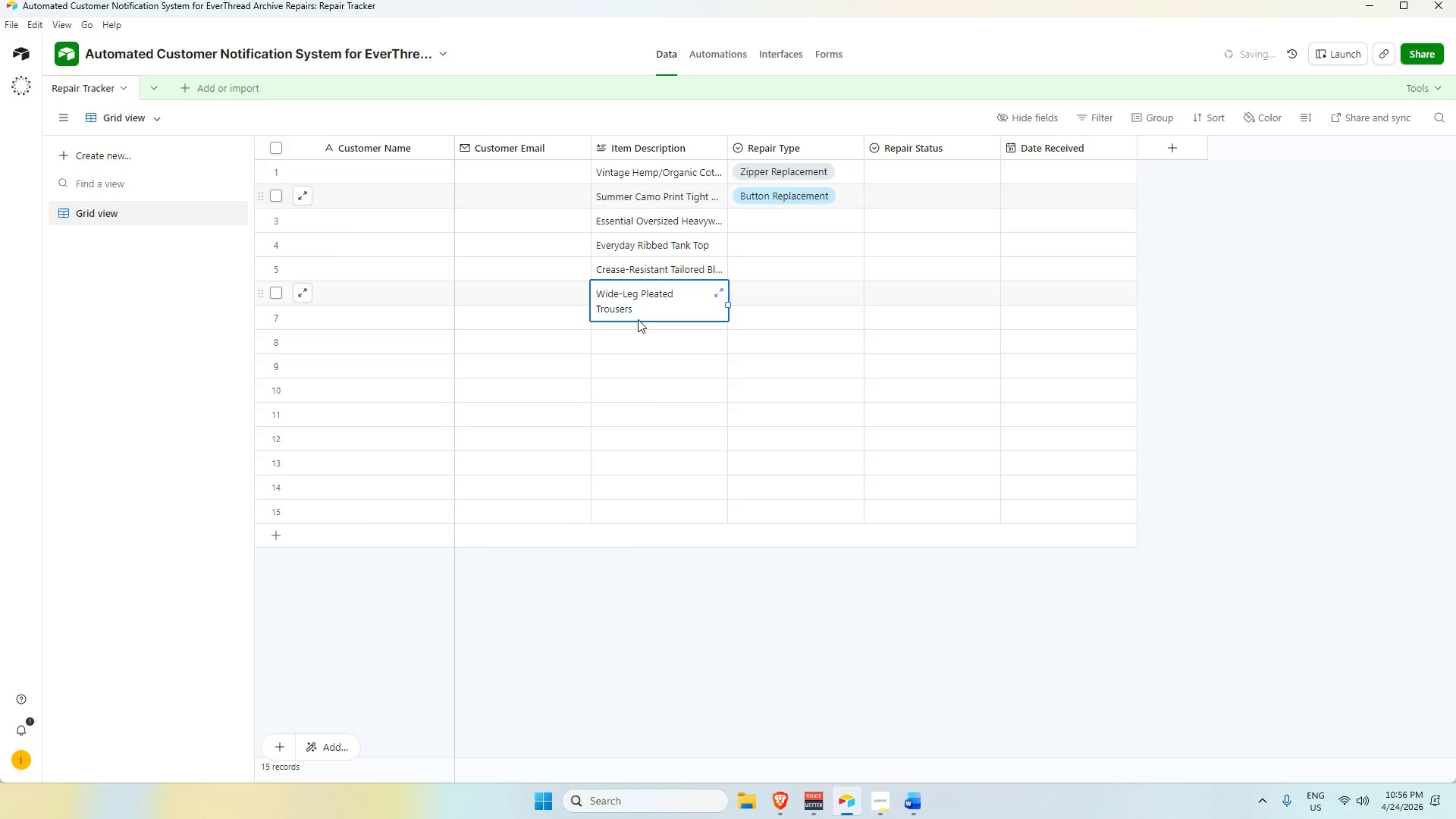 
key(Alt+Tab)
 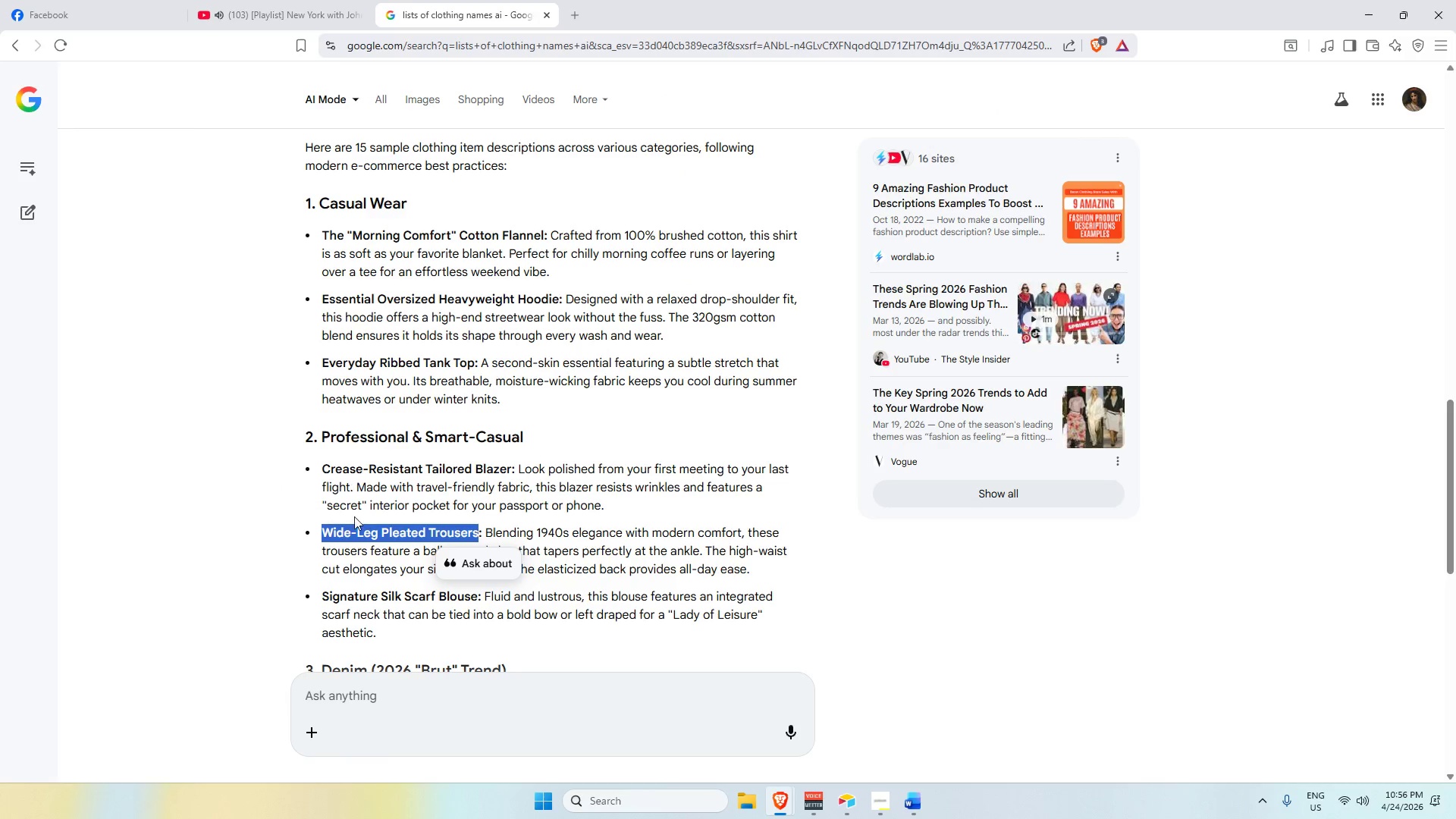 
scroll: coordinate [359, 524], scroll_direction: down, amount: 3.0
 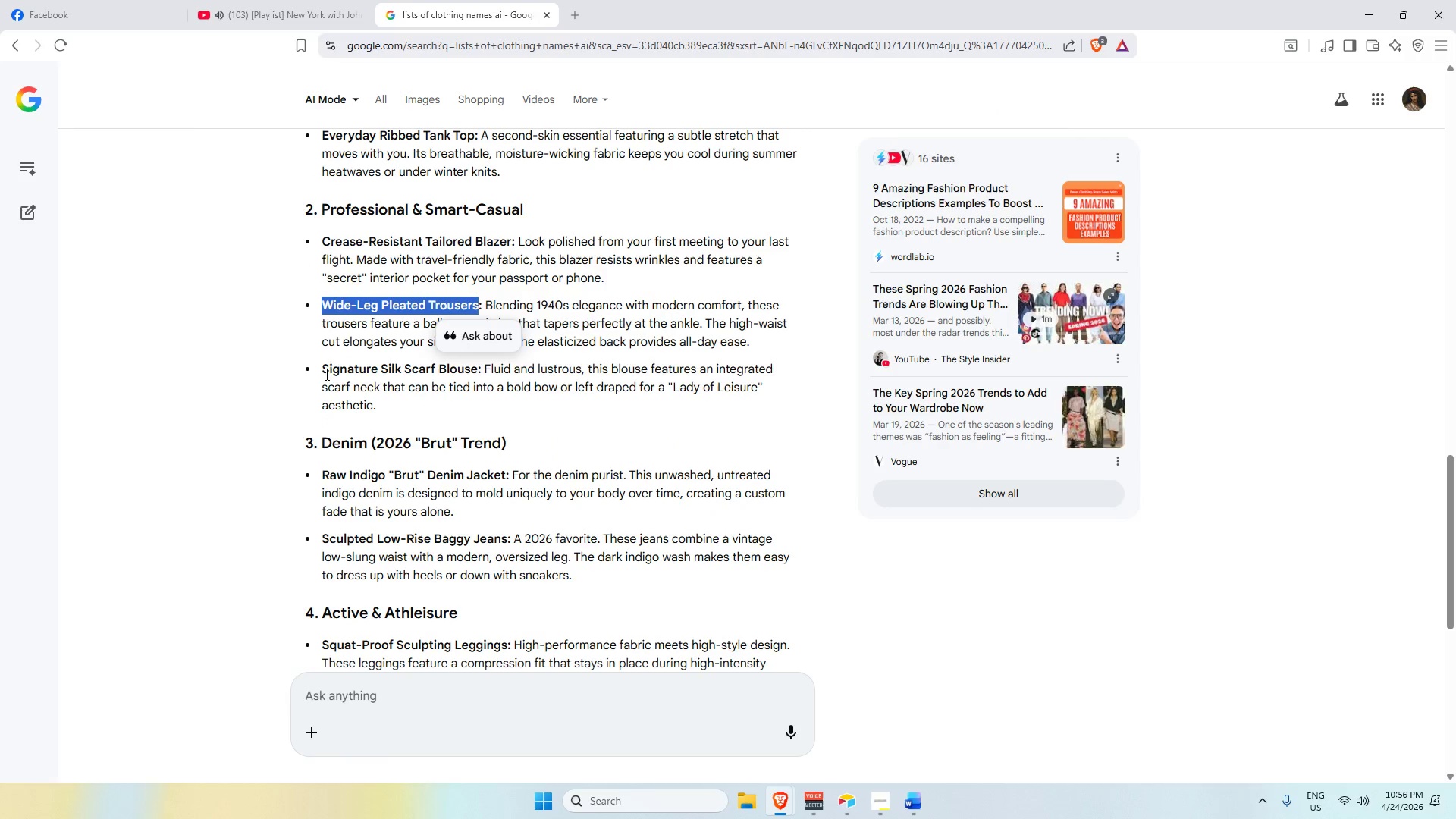 
left_click_drag(start_coordinate=[325, 369], to_coordinate=[475, 375])
 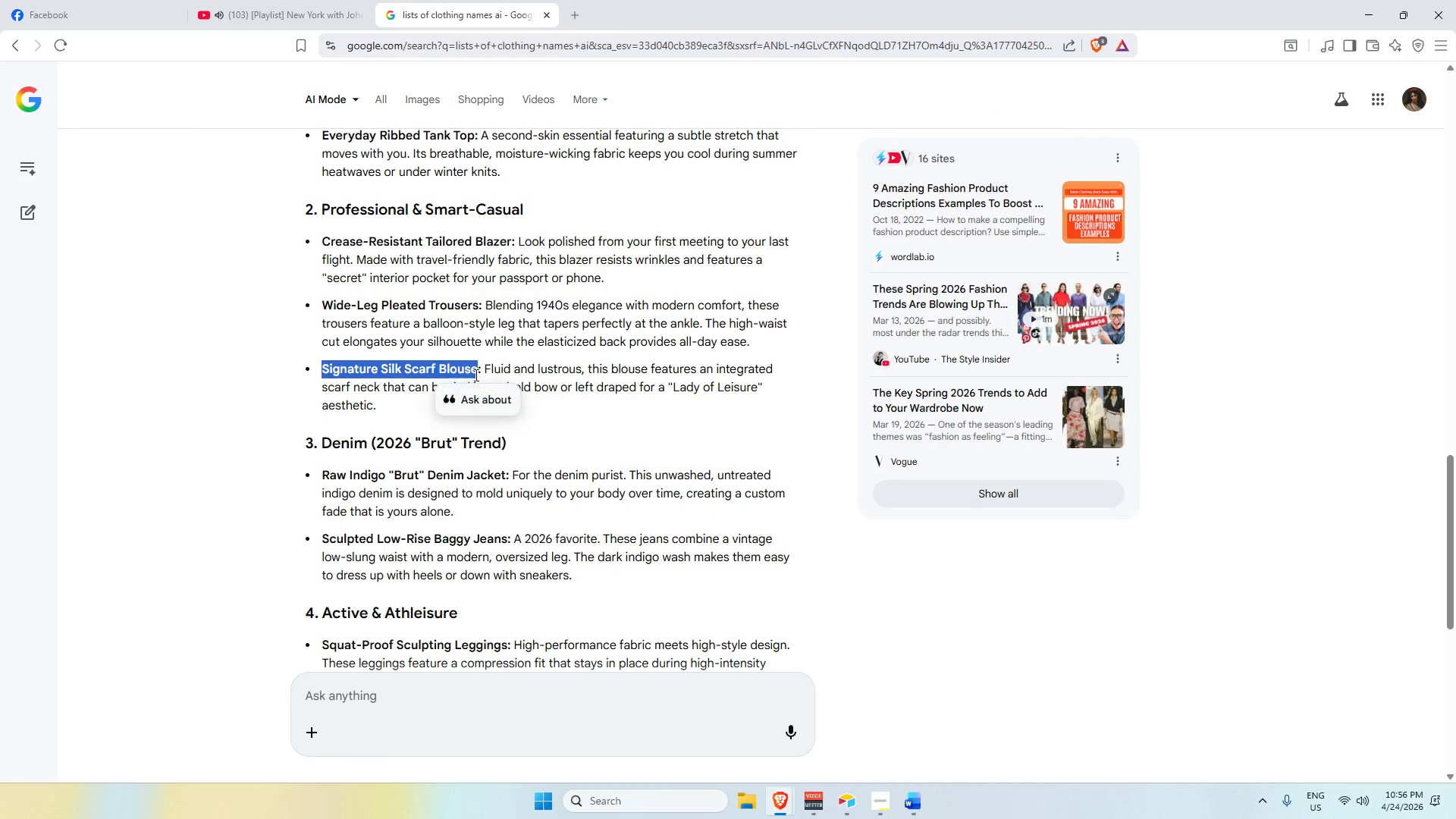 
key(Control+C)
 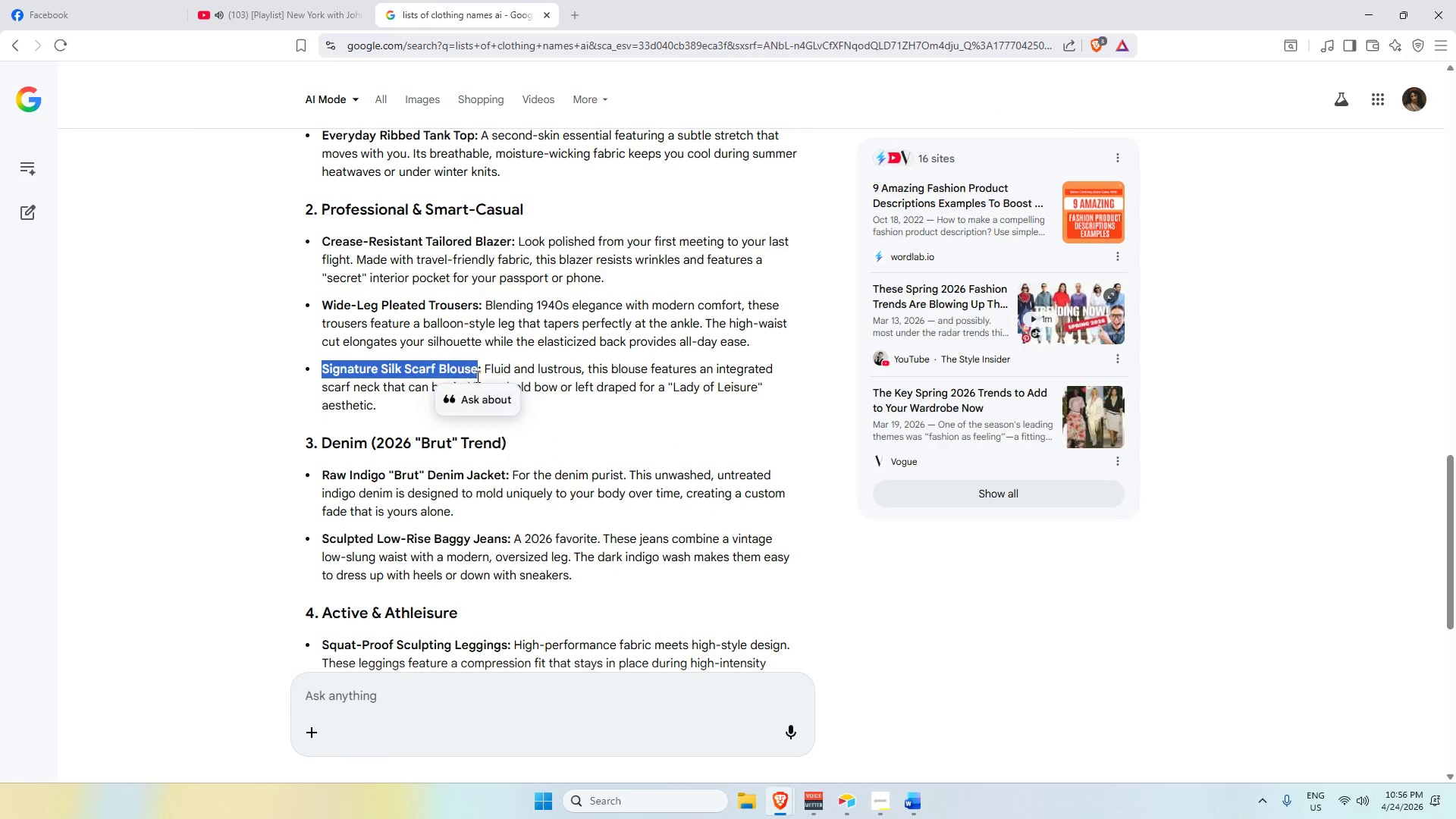 
key(Alt+AltLeft)
 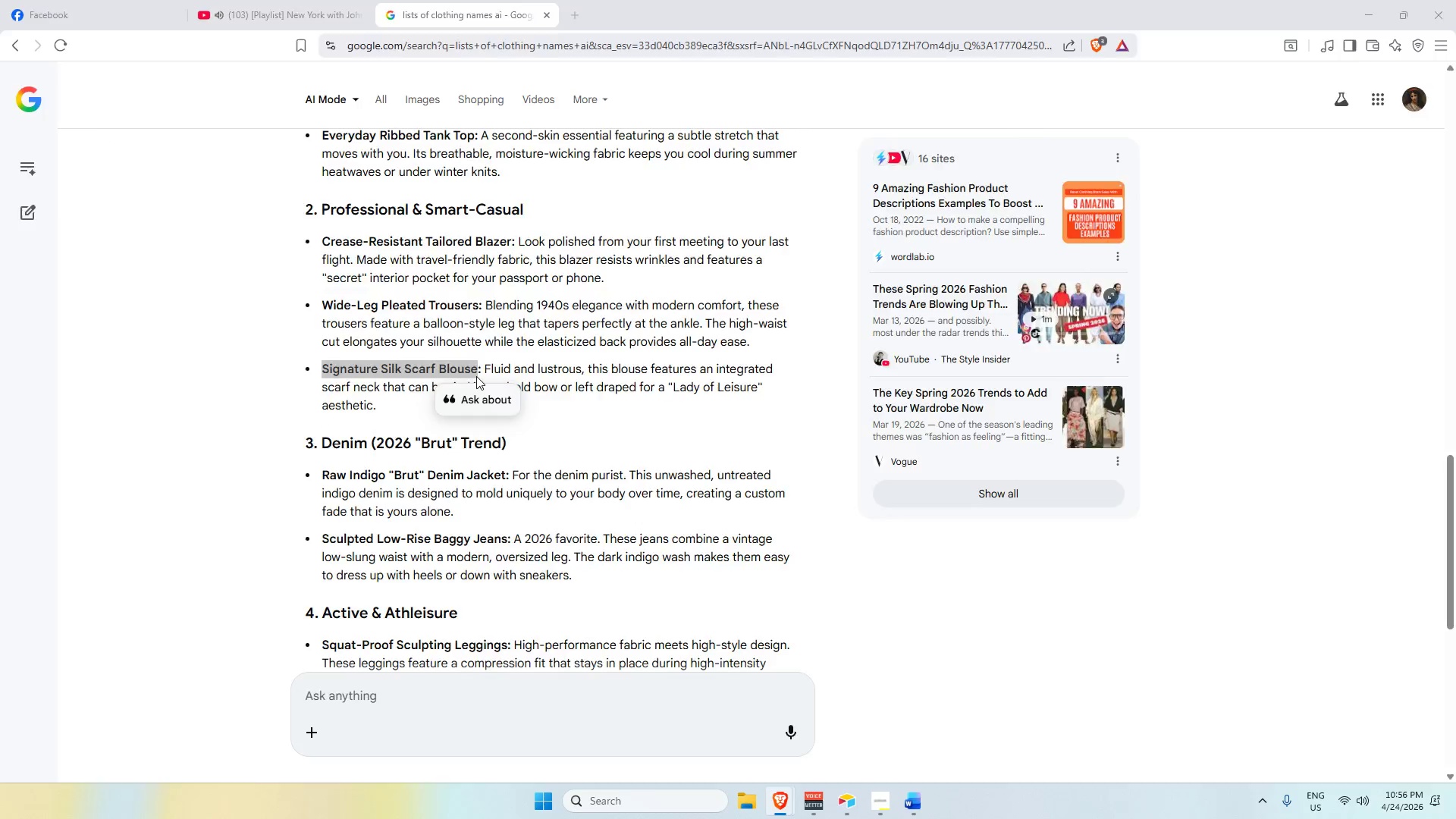 
key(Alt+Tab)
 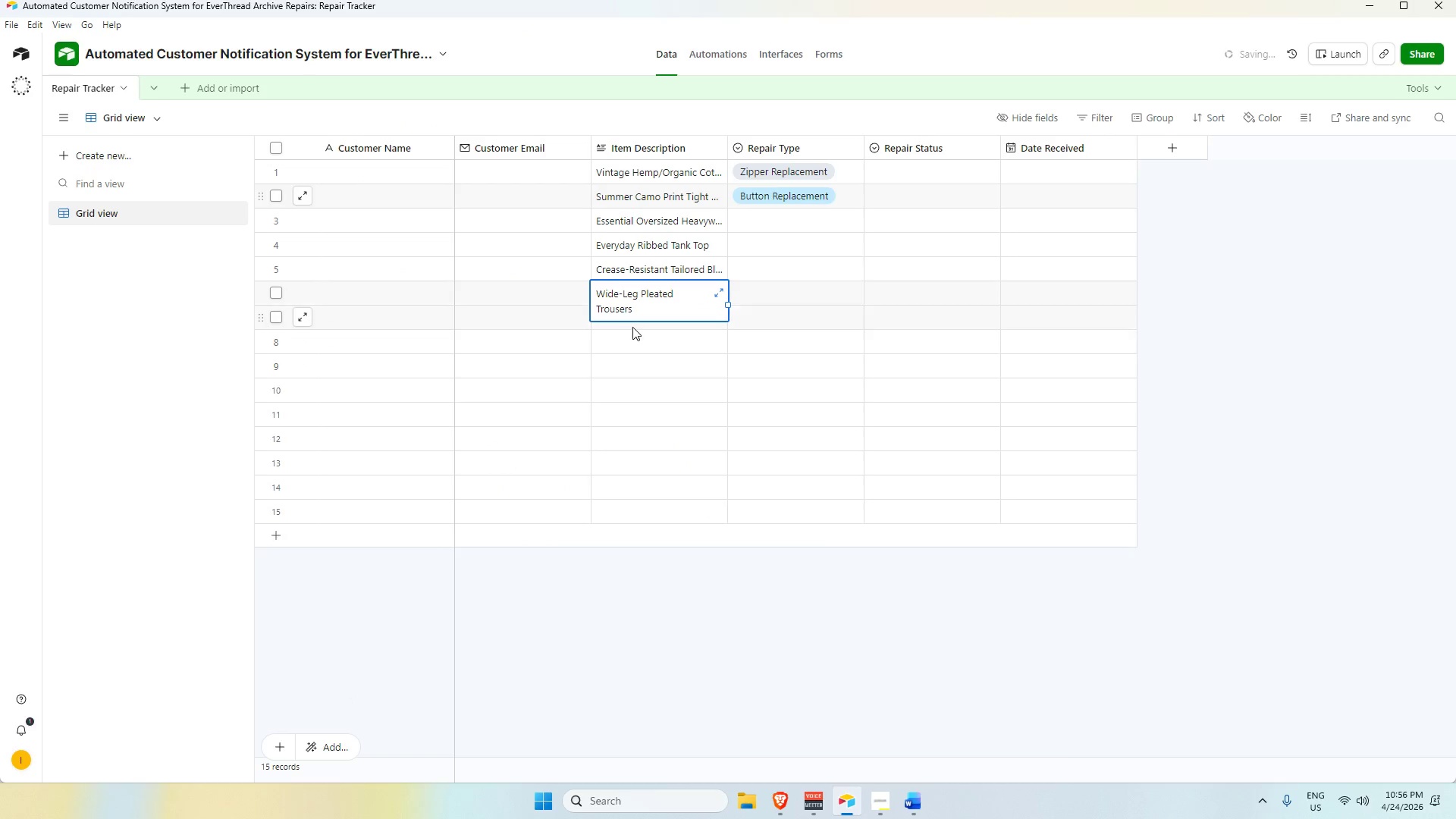 
left_click([632, 327])
 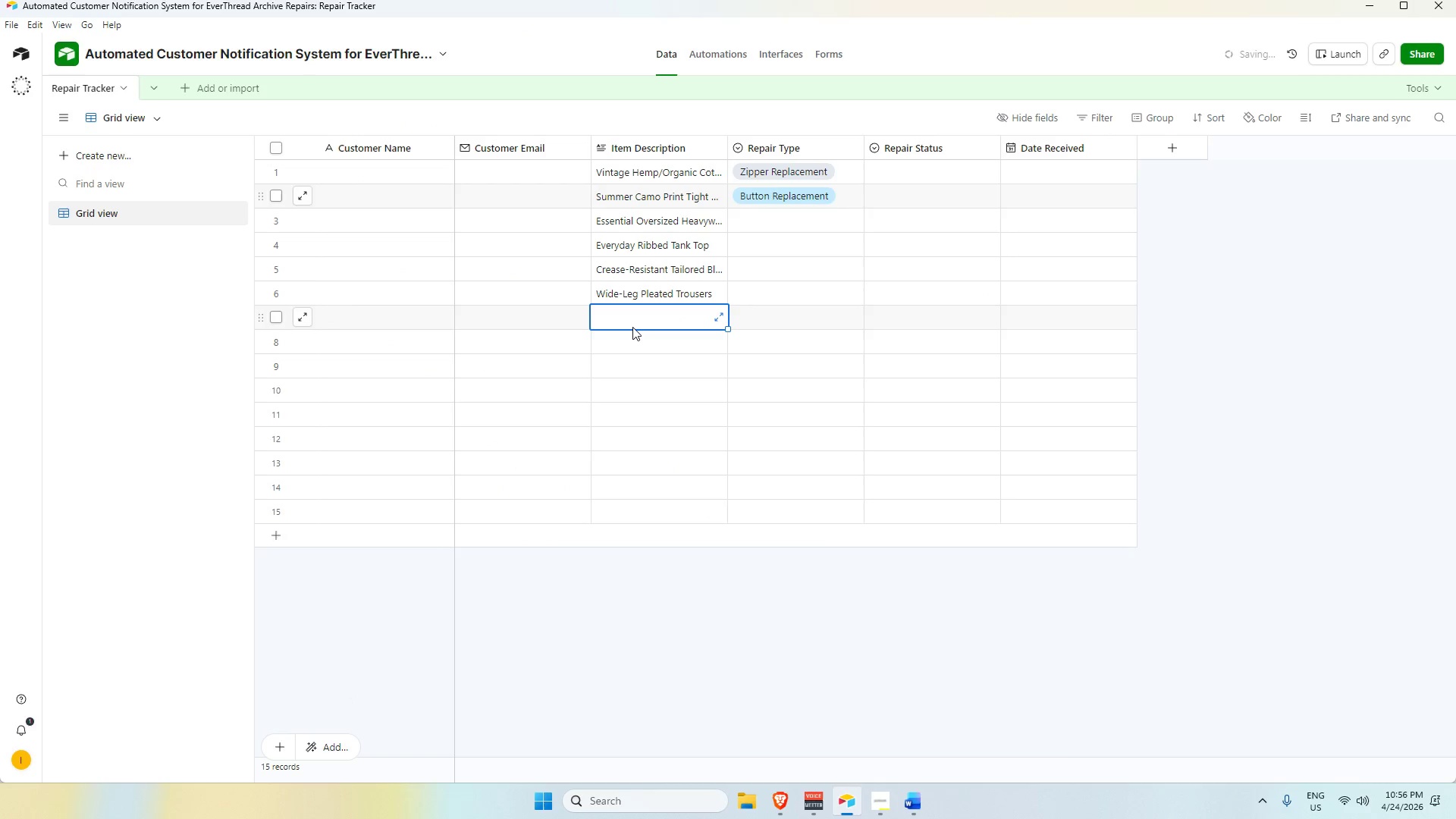 
key(Control+V)
 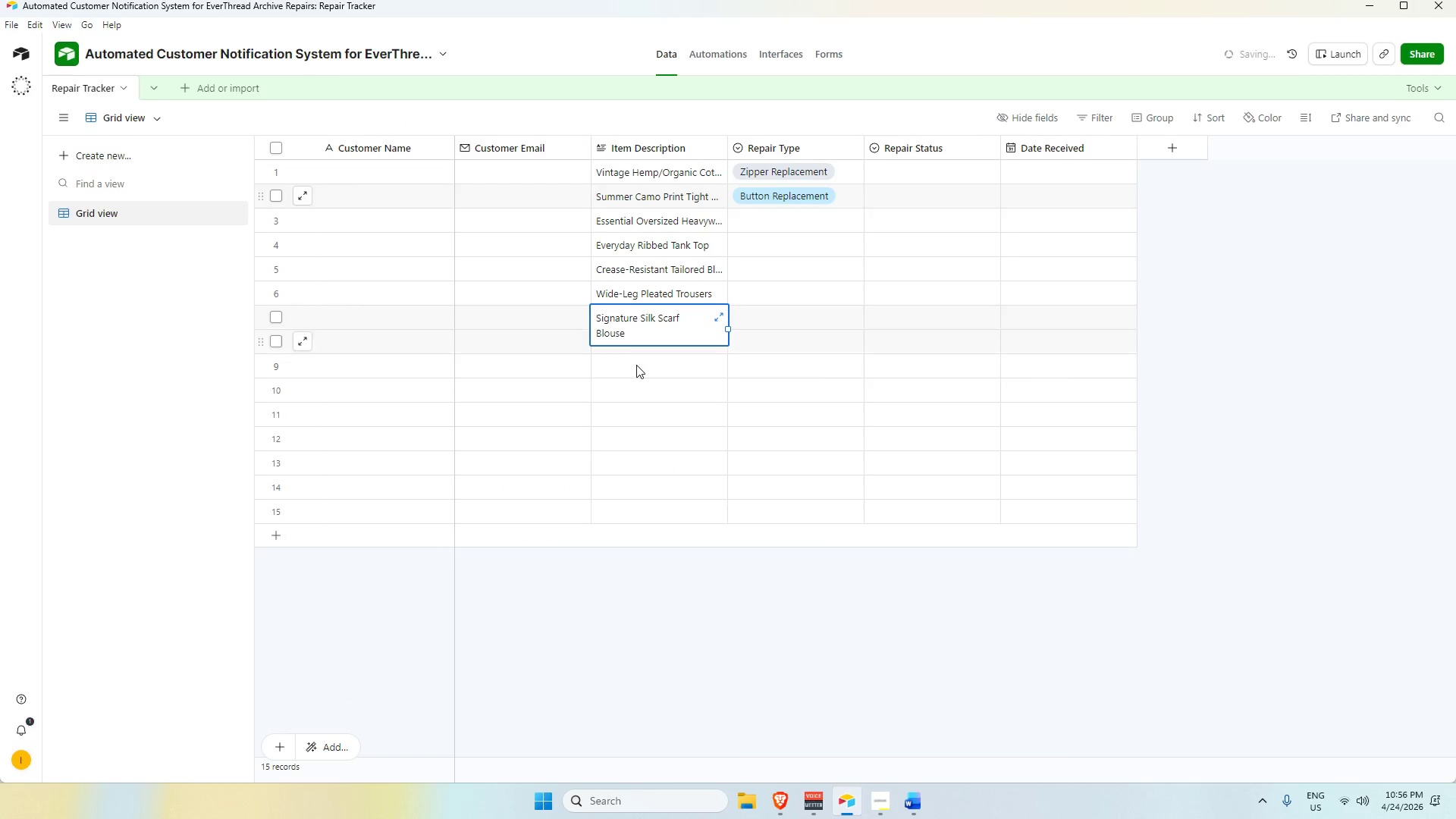 
key(Alt+AltLeft)
 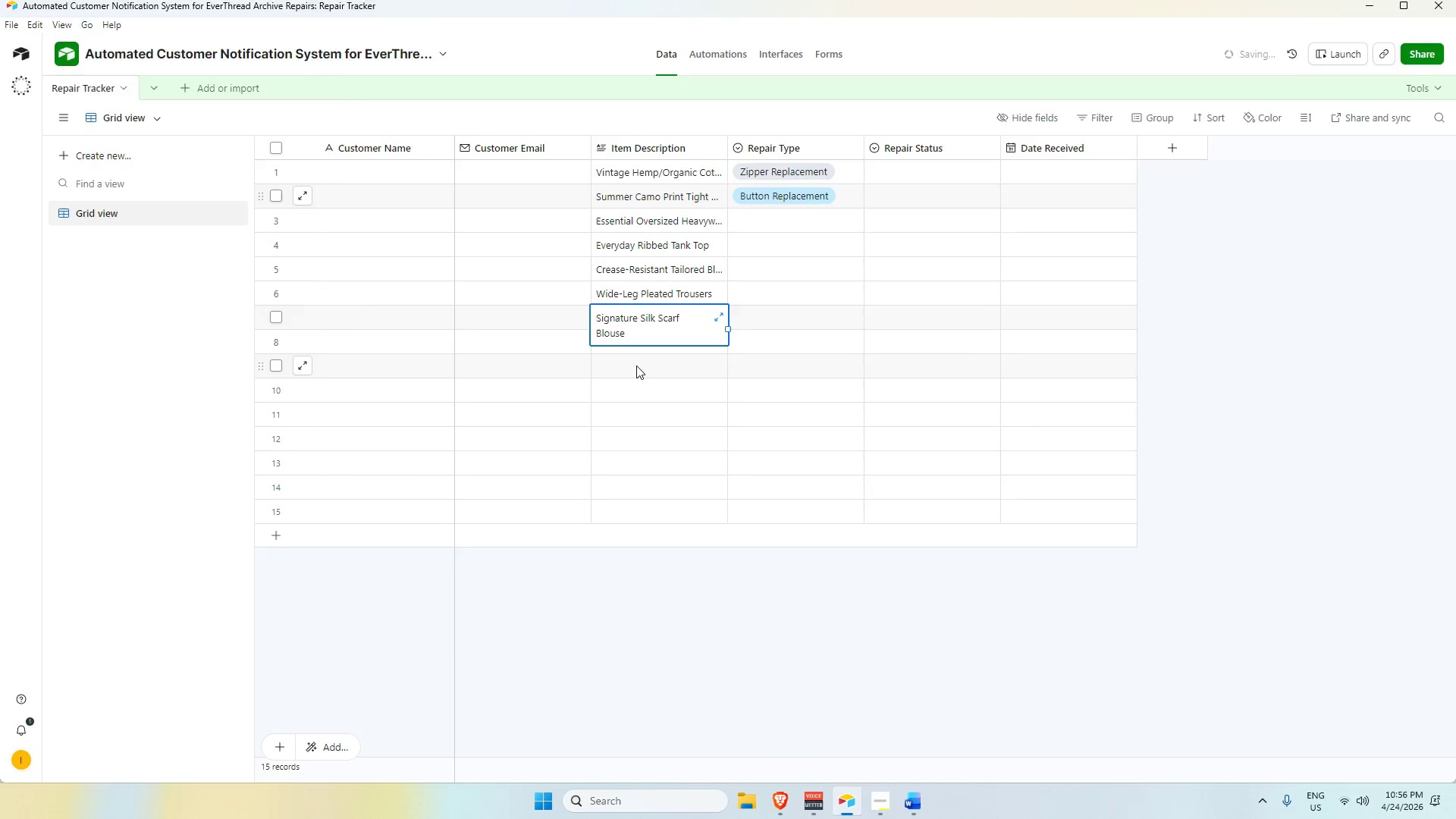 
key(Alt+Tab)
 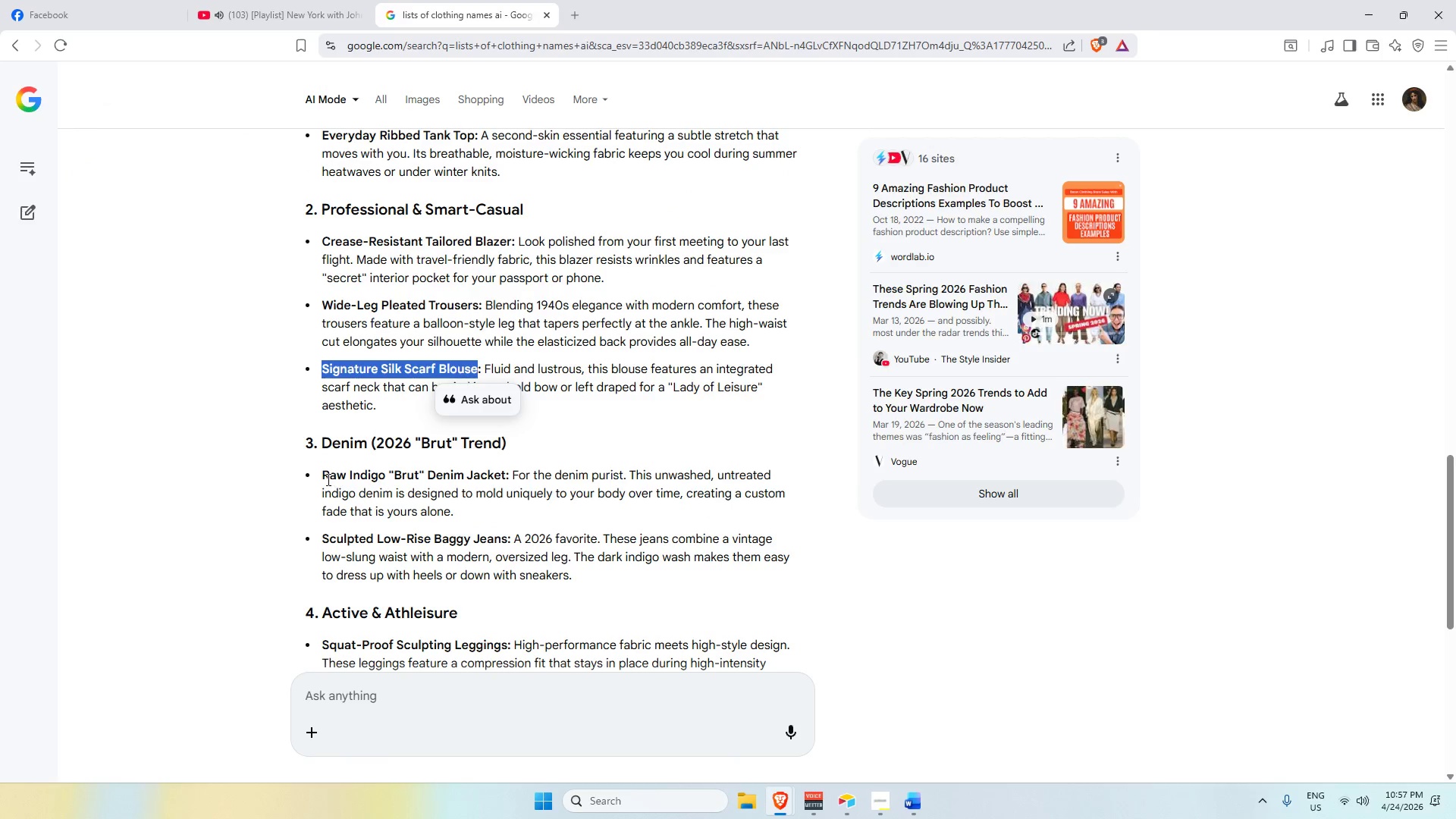 
left_click_drag(start_coordinate=[322, 475], to_coordinate=[505, 472])
 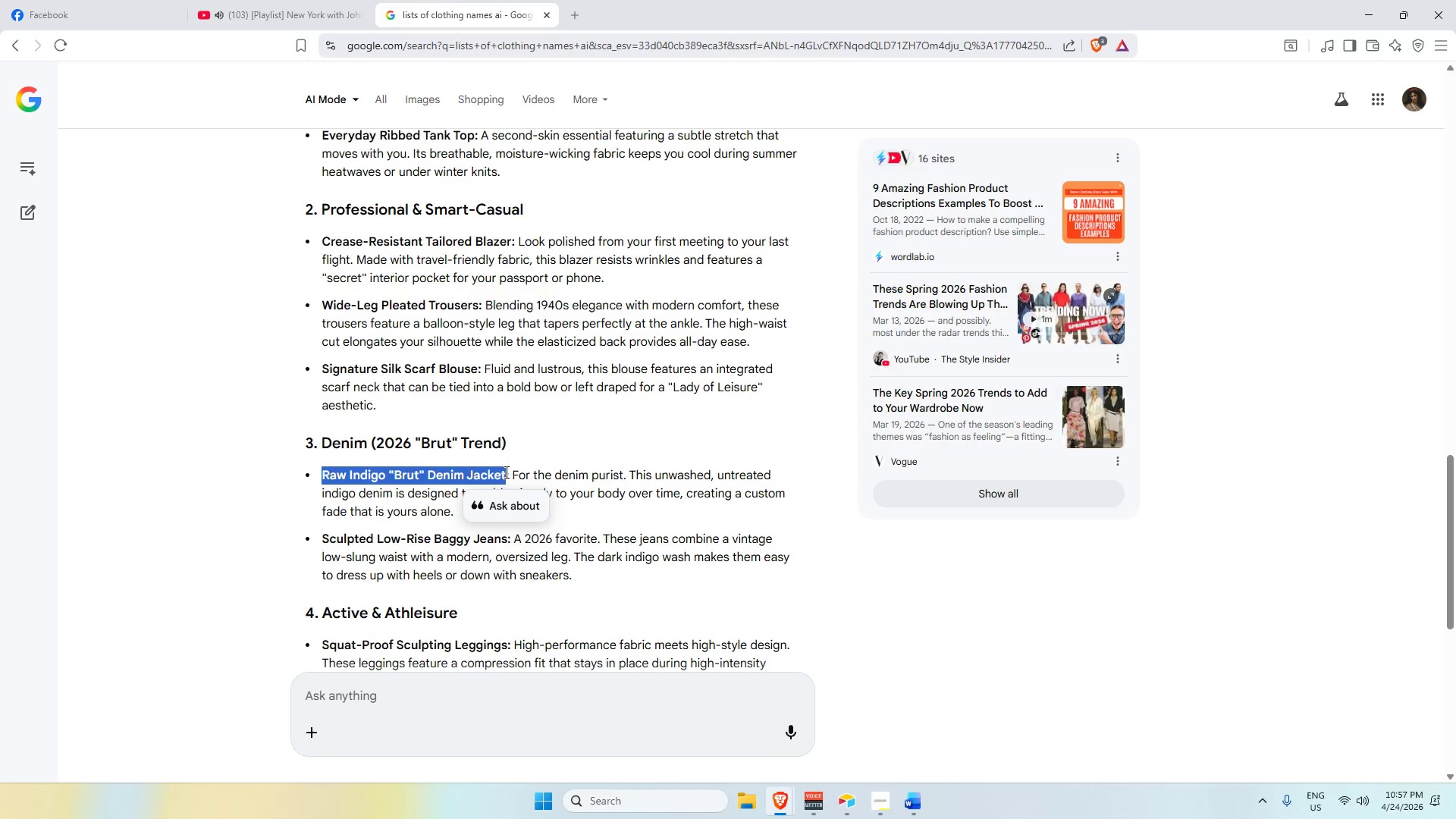 
key(Control+C)
 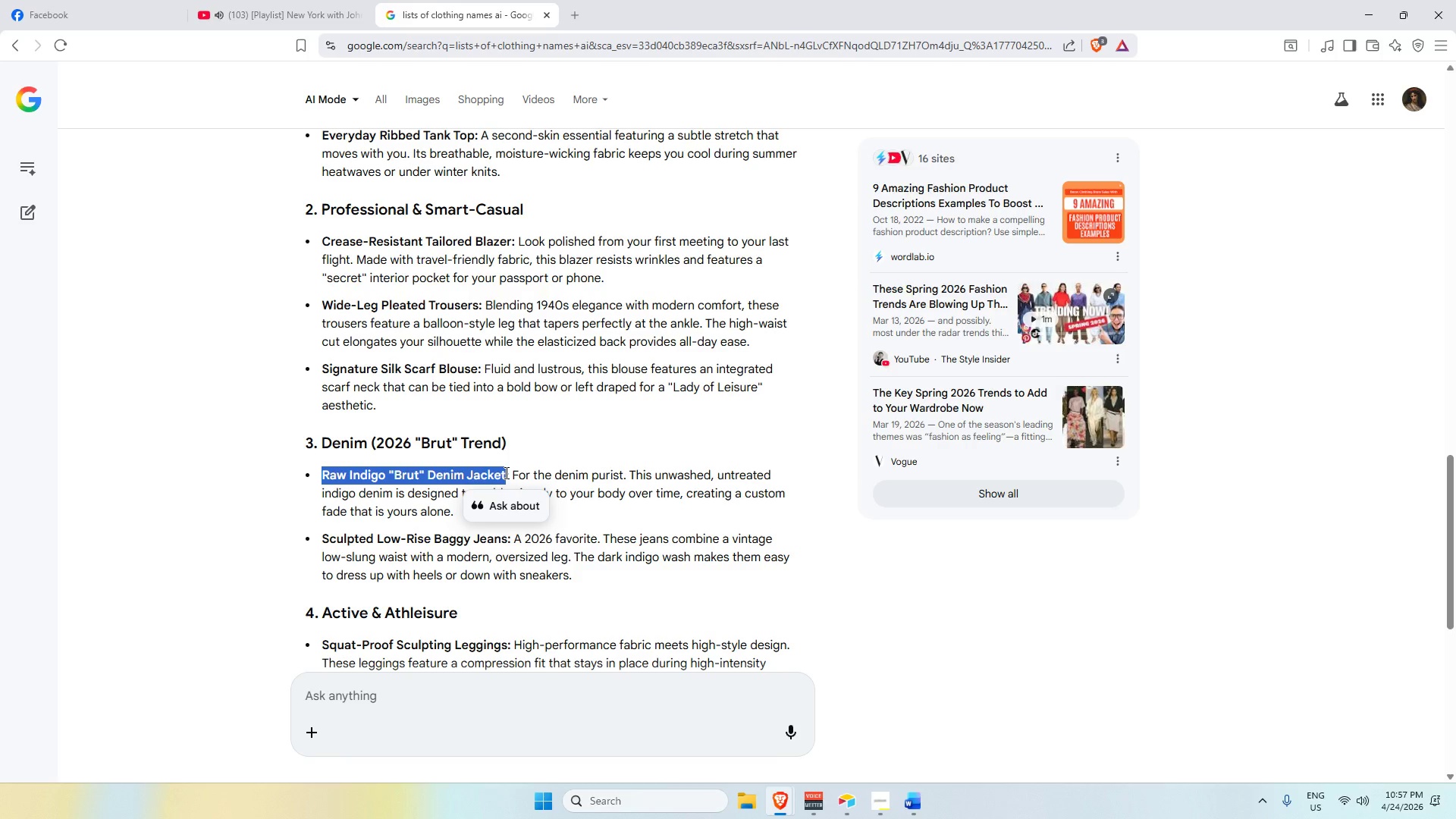 
key(Alt+AltLeft)
 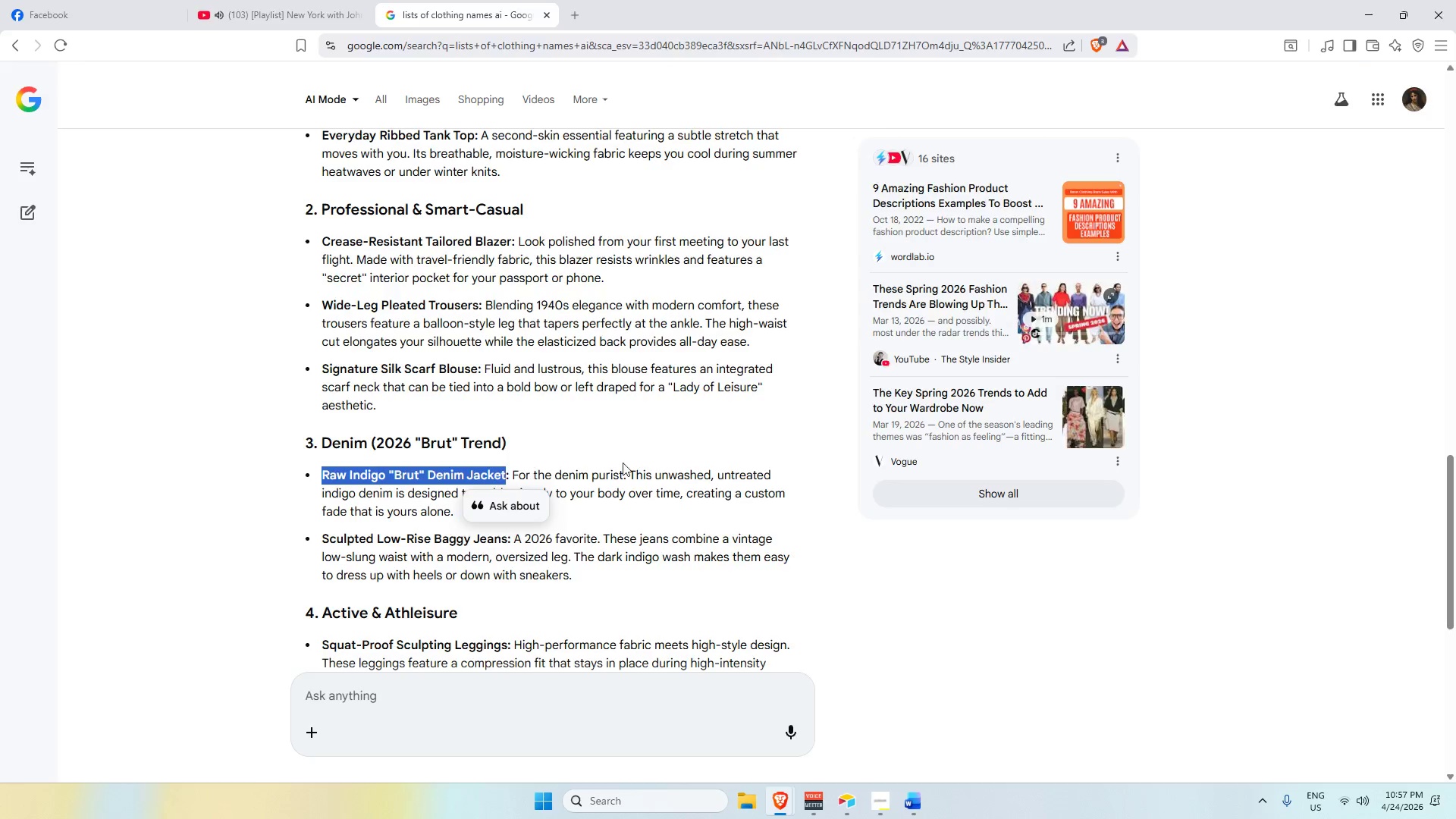 
key(Alt+Tab)
 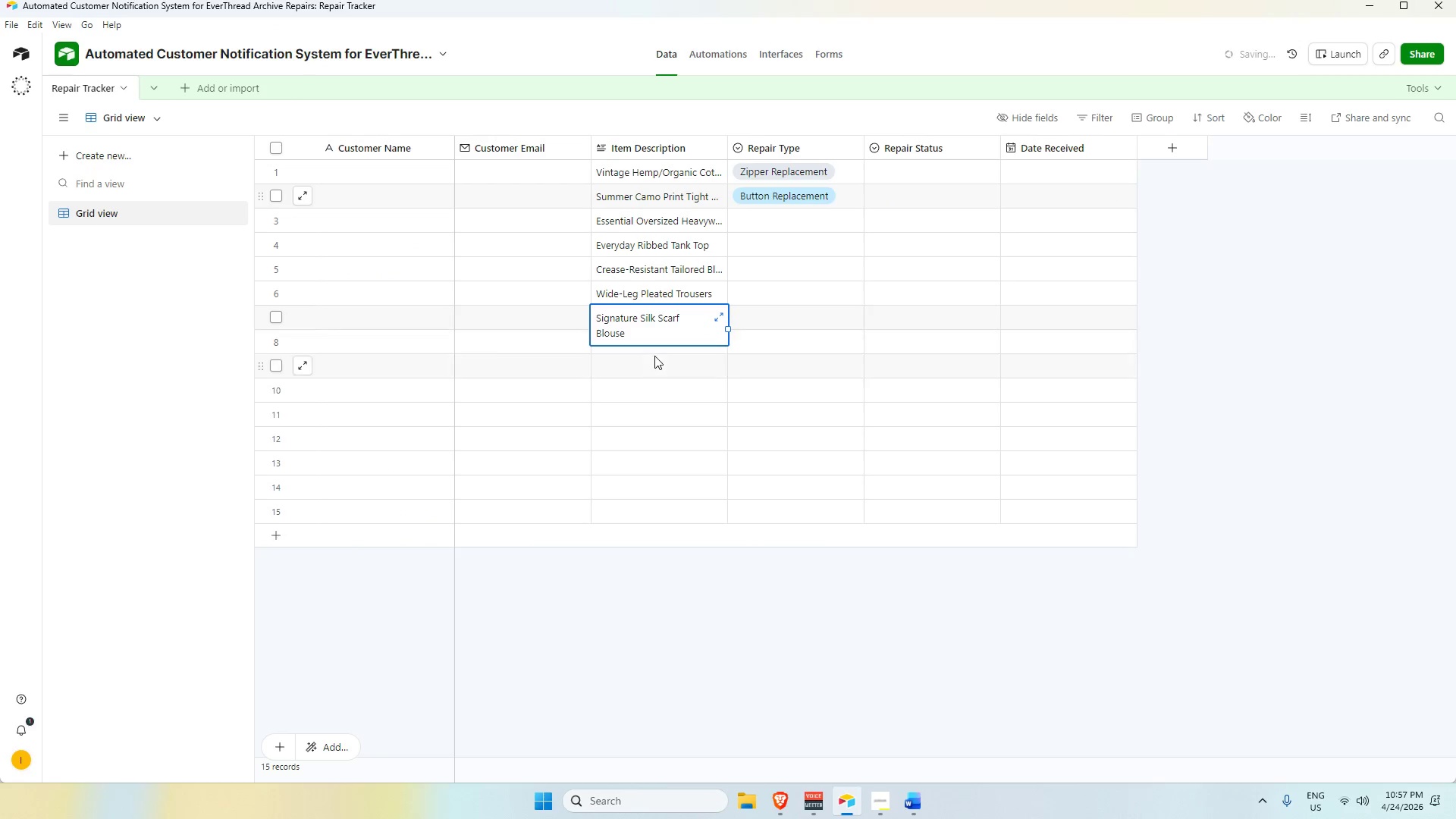 
left_click([653, 353])
 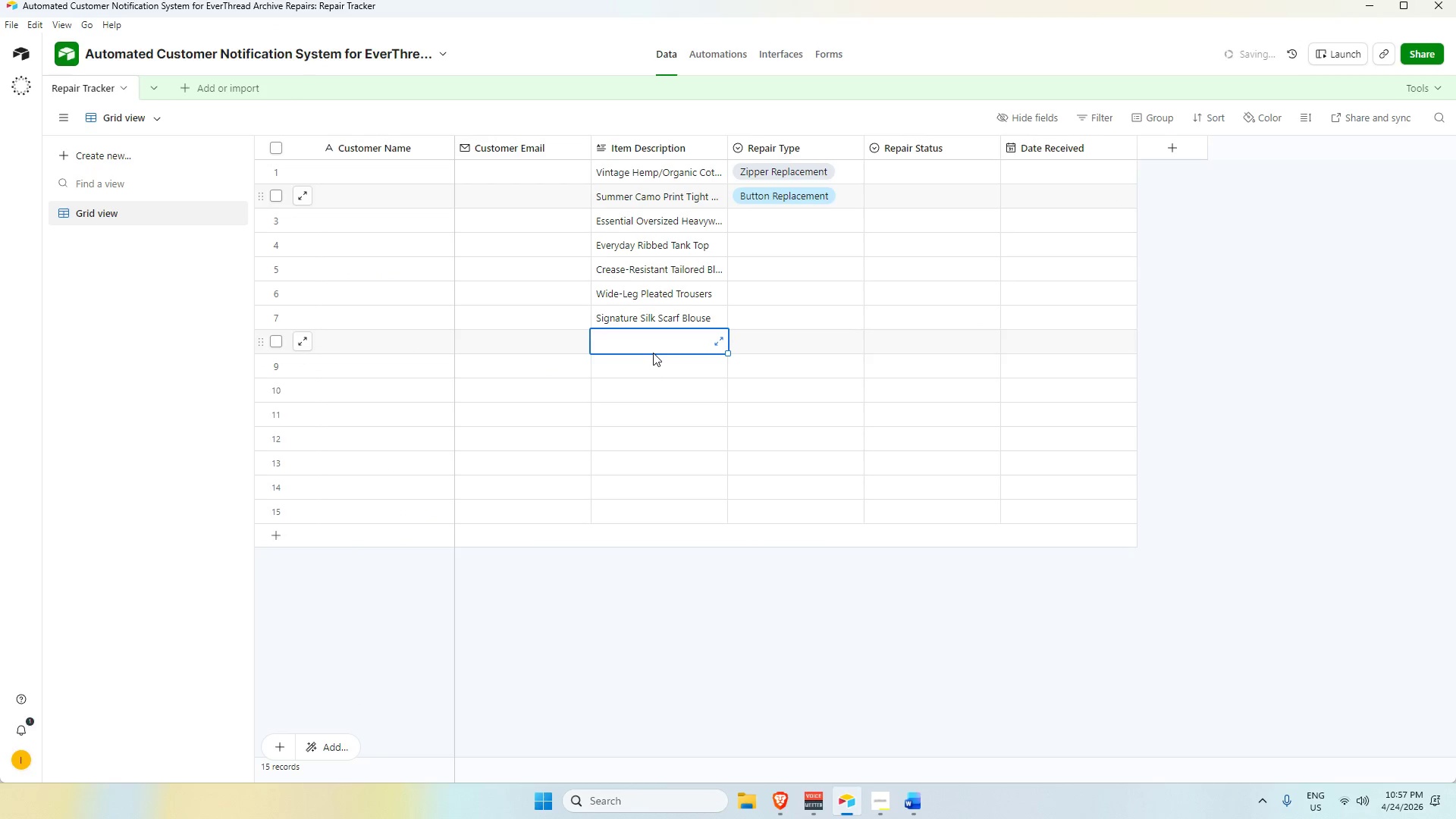 
key(Control+V)
 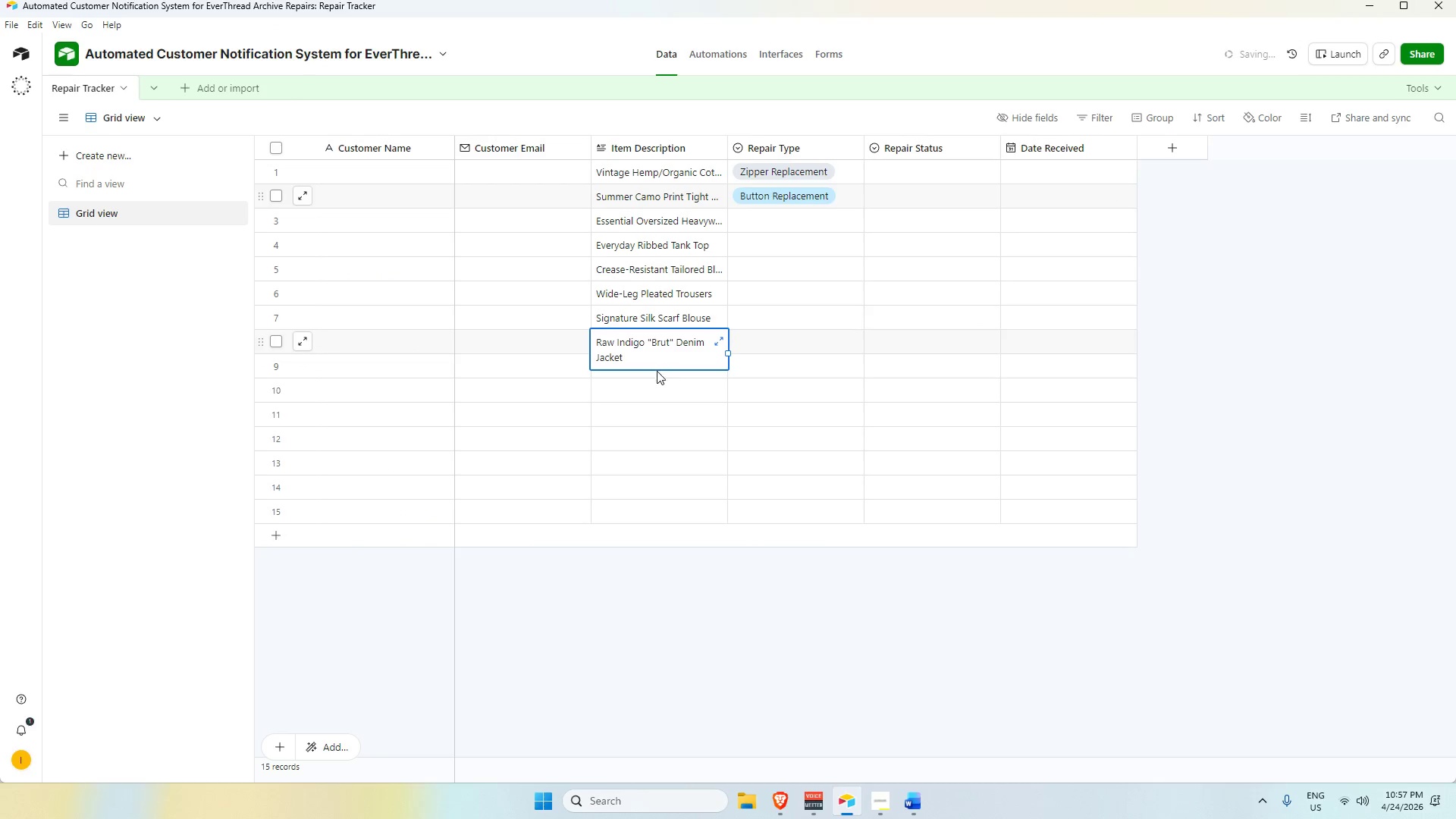 
left_click([657, 372])
 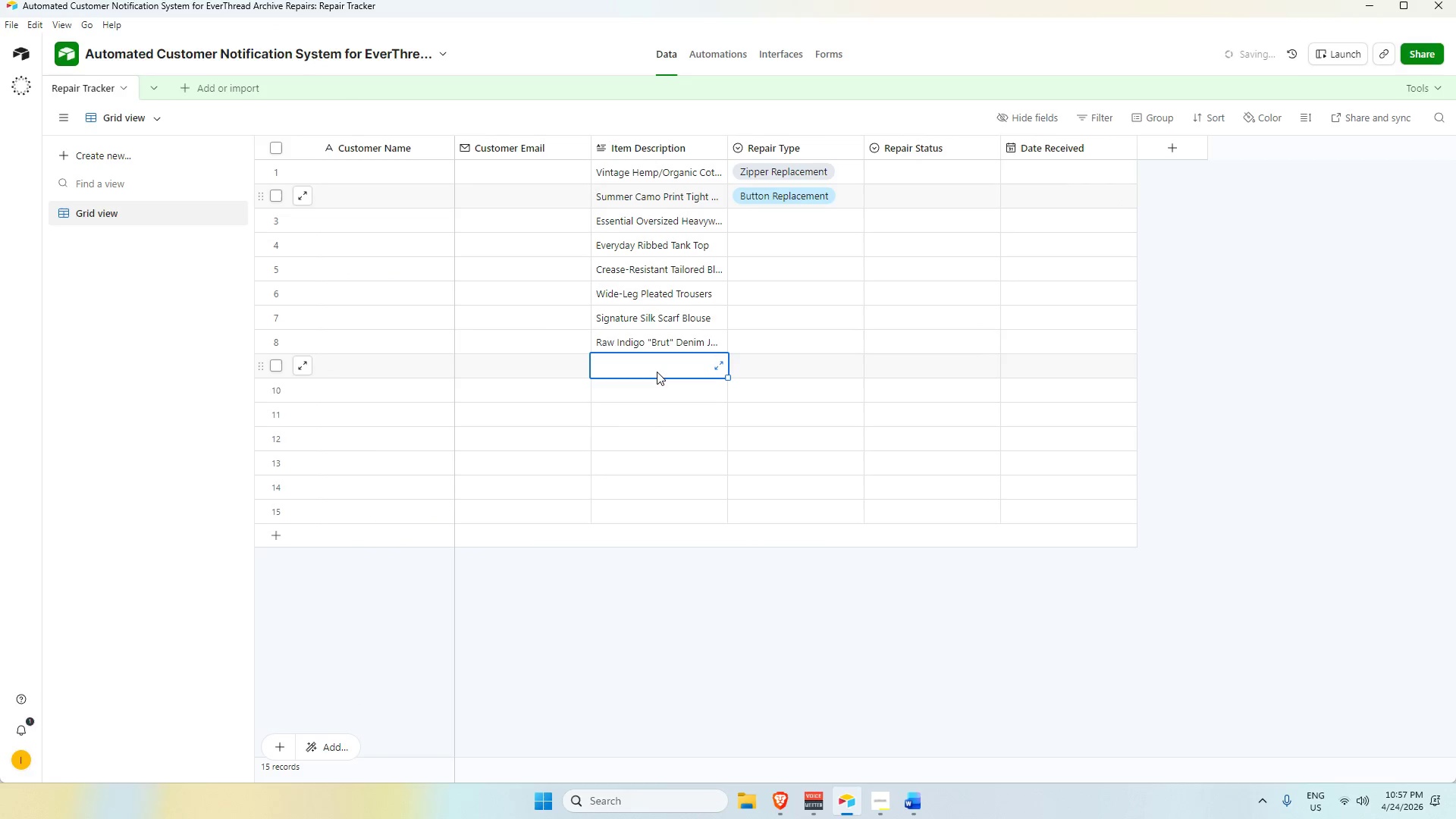 
key(Alt+AltLeft)
 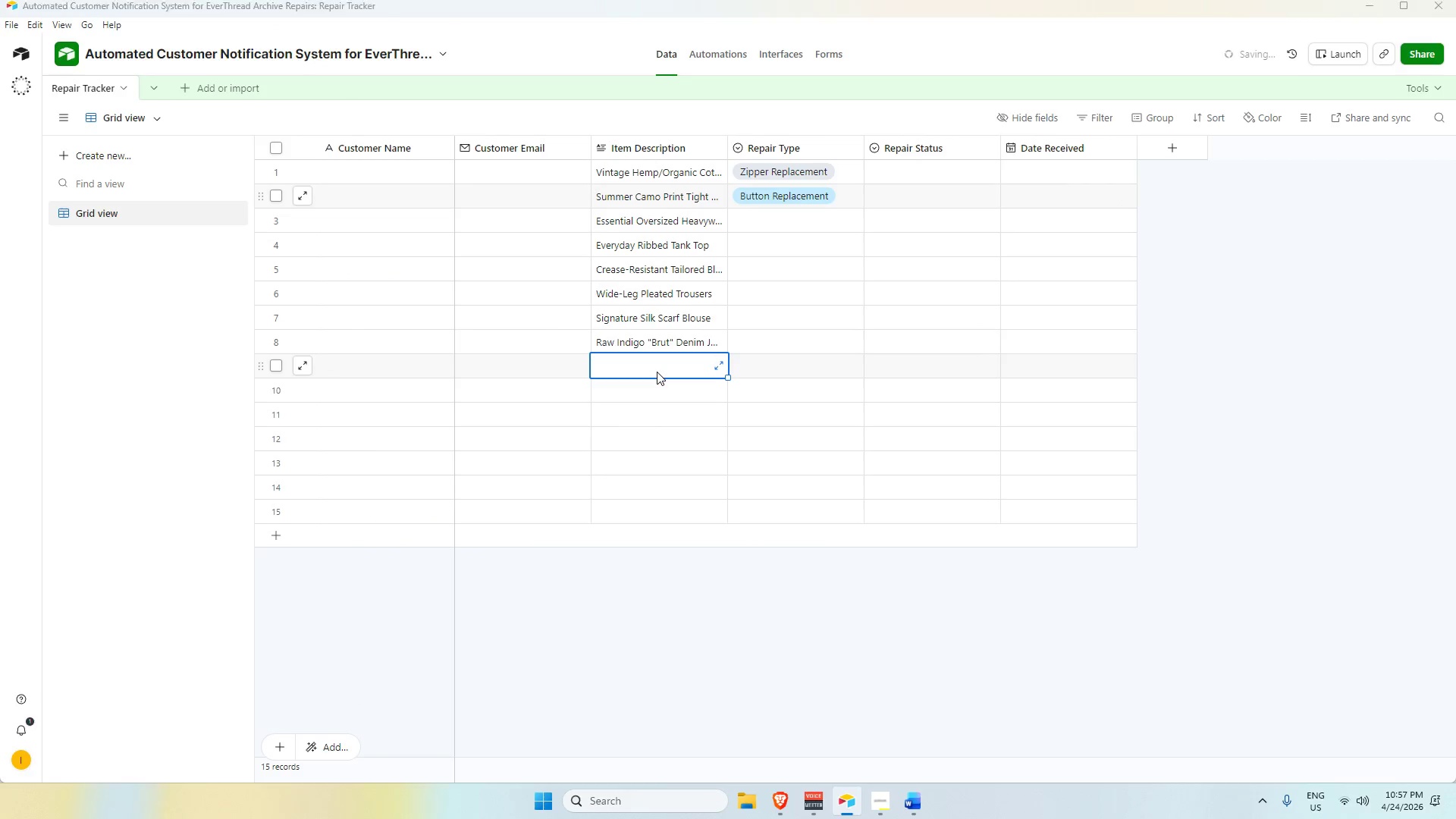 
key(Alt+Tab)
 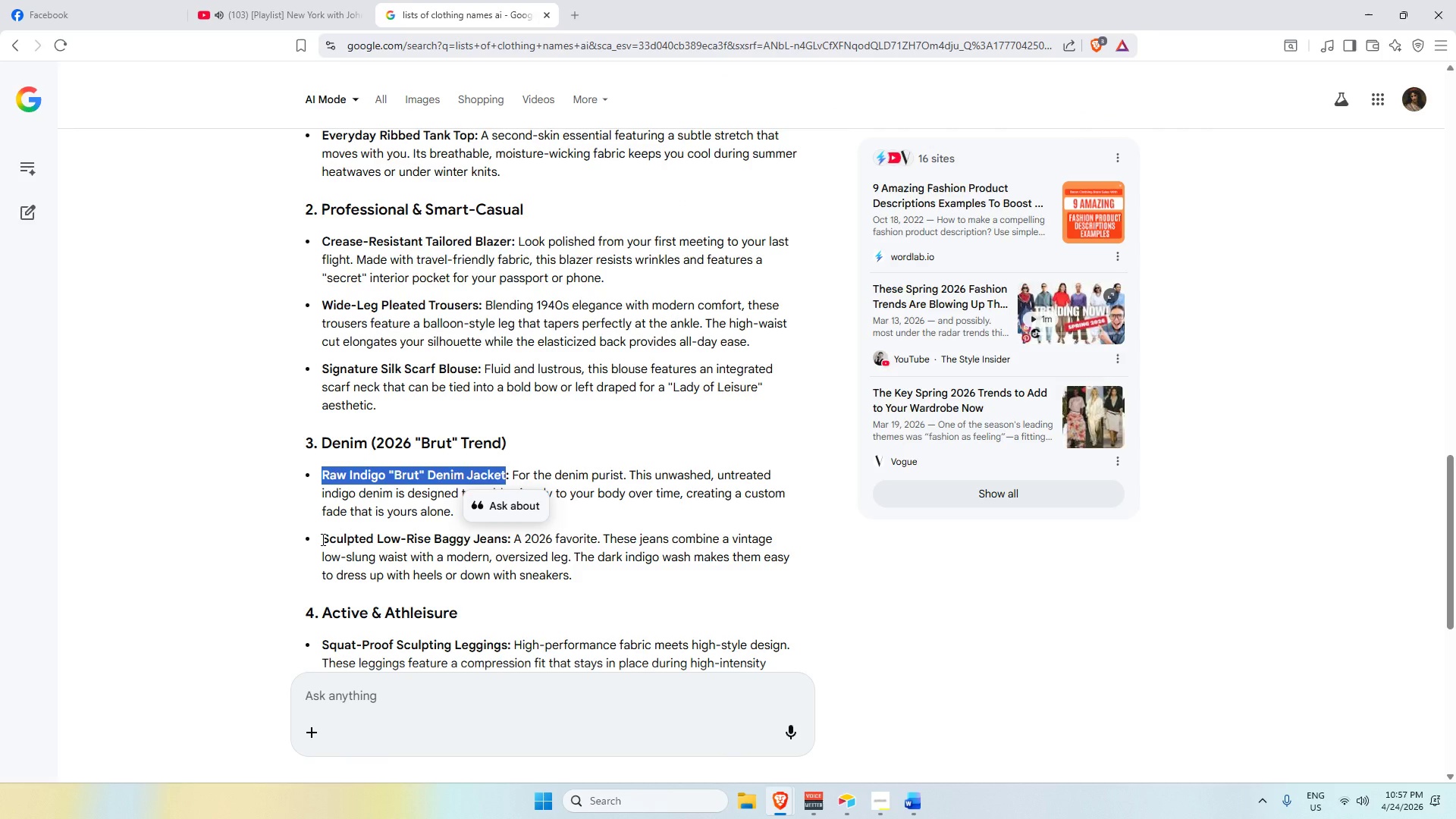 
left_click_drag(start_coordinate=[322, 539], to_coordinate=[507, 529])
 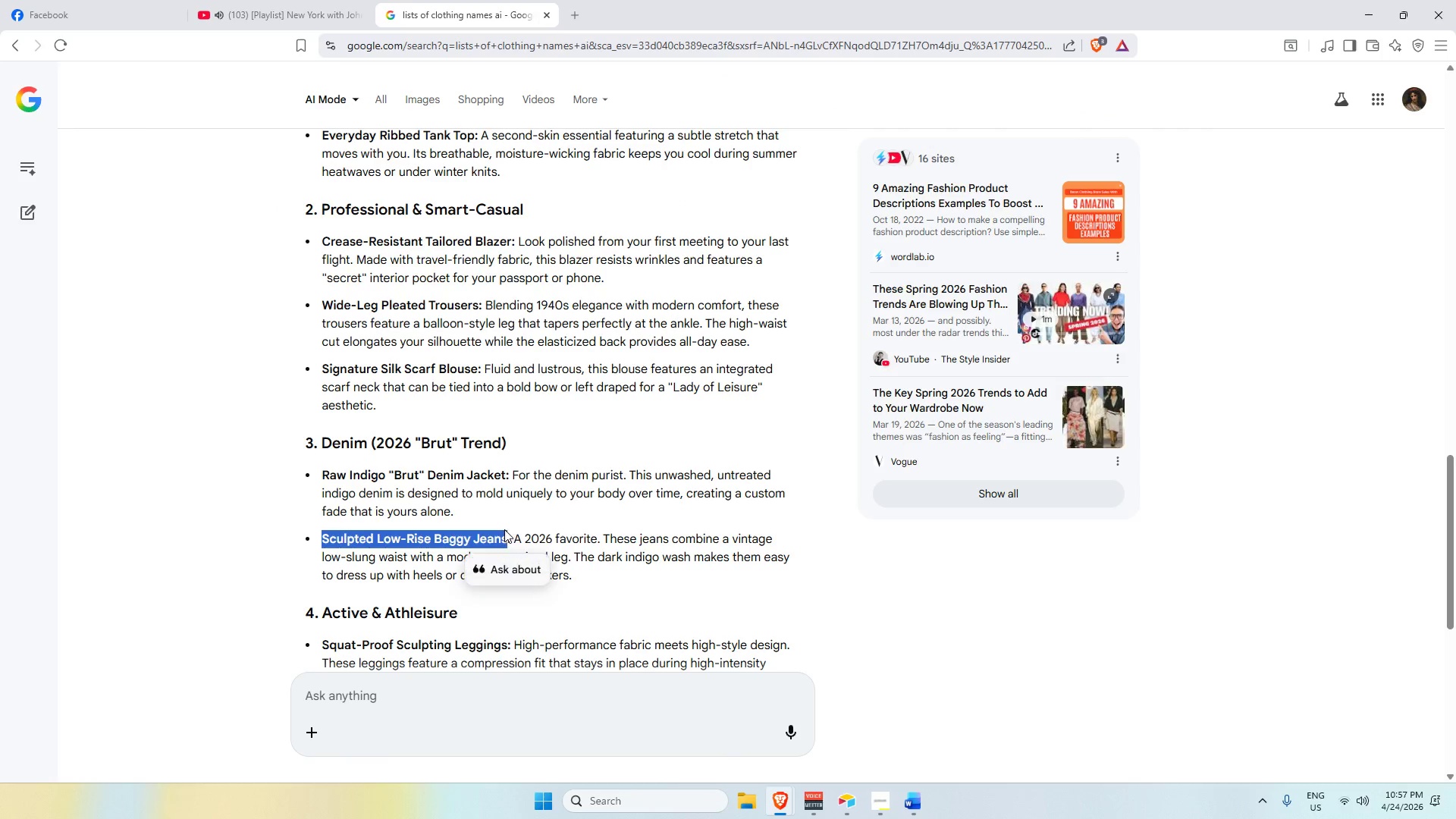 
key(Control+C)
 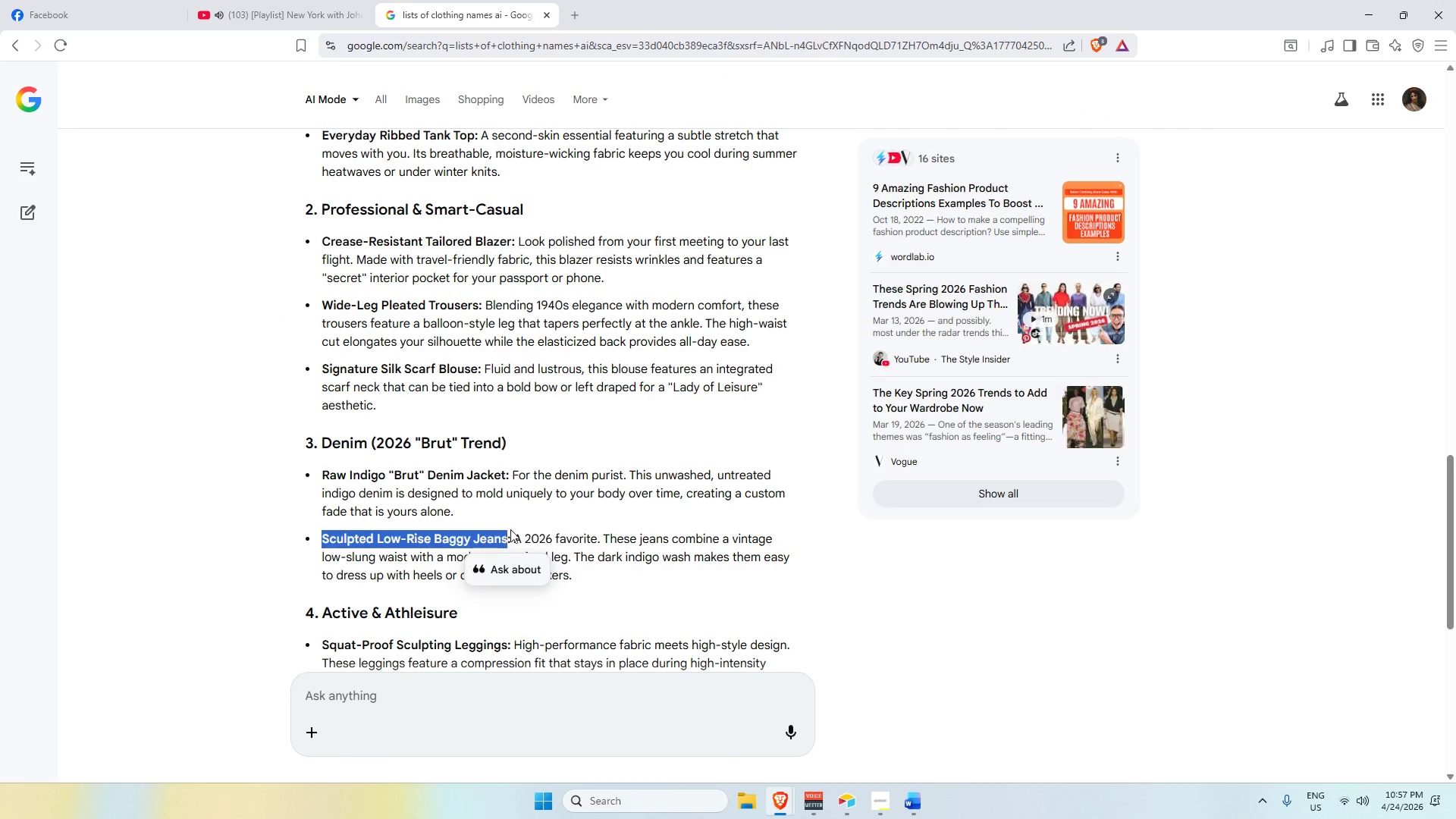 
key(Alt+AltLeft)
 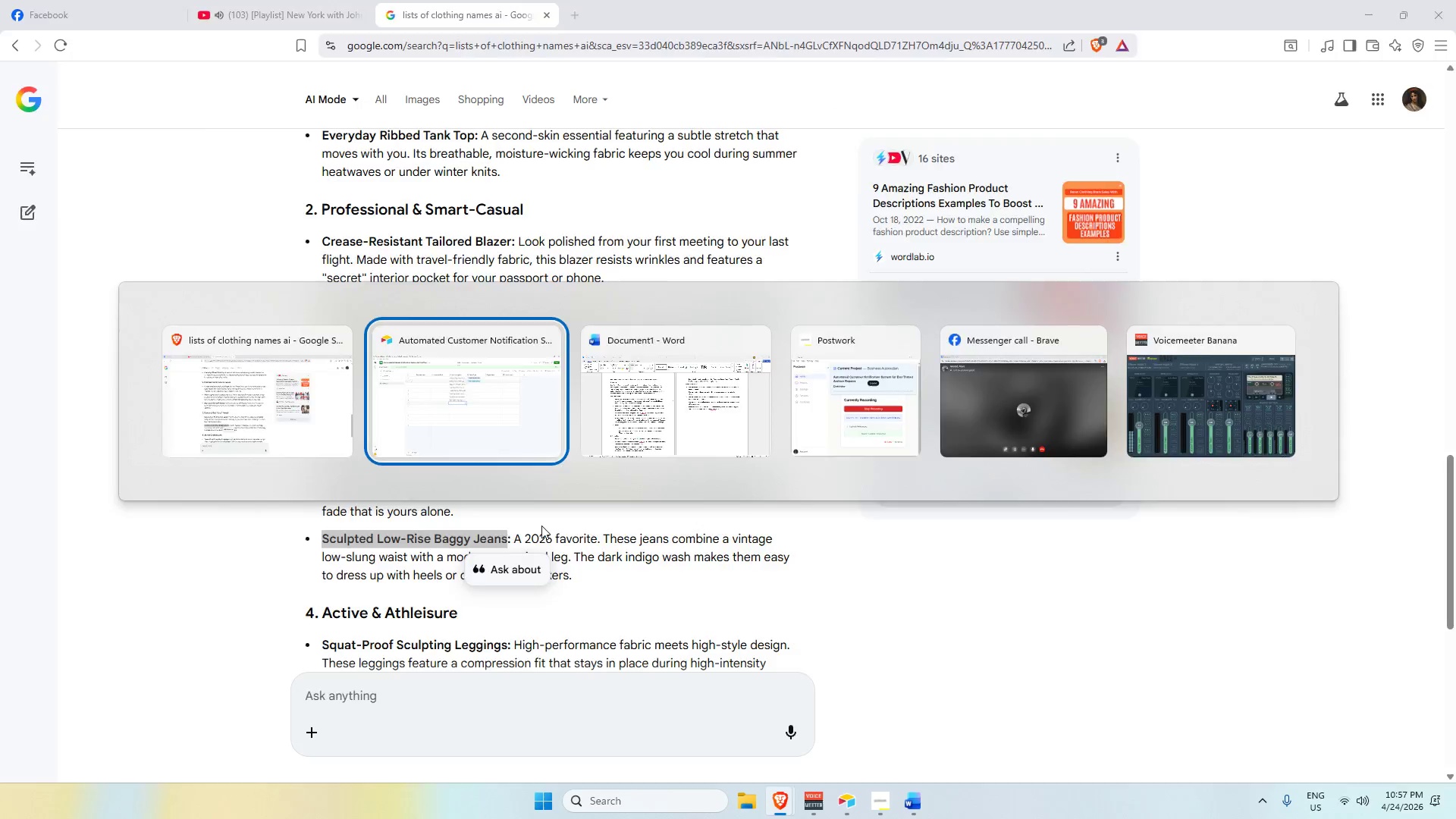 
key(Alt+Tab)
 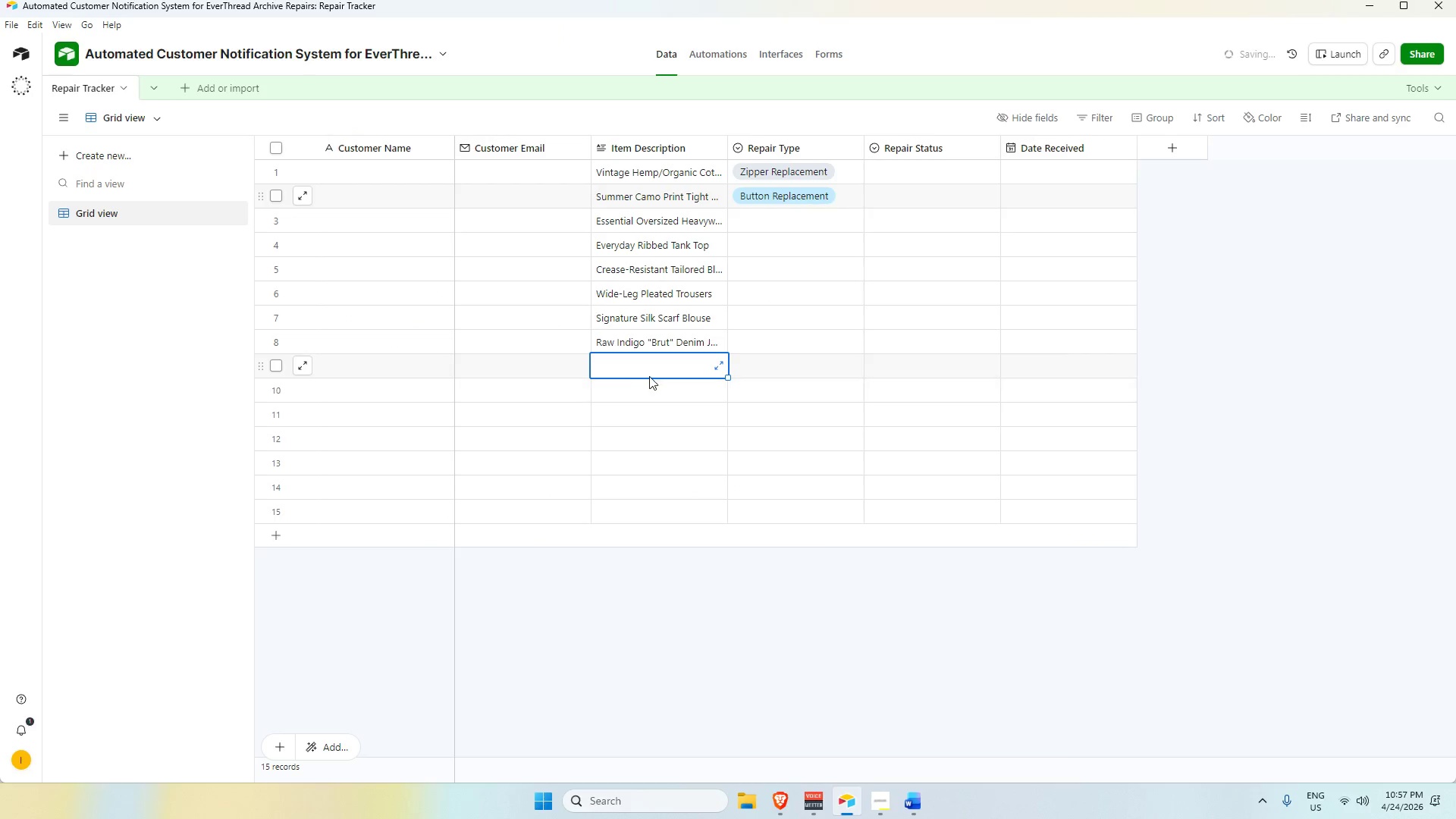 
key(Control+V)
 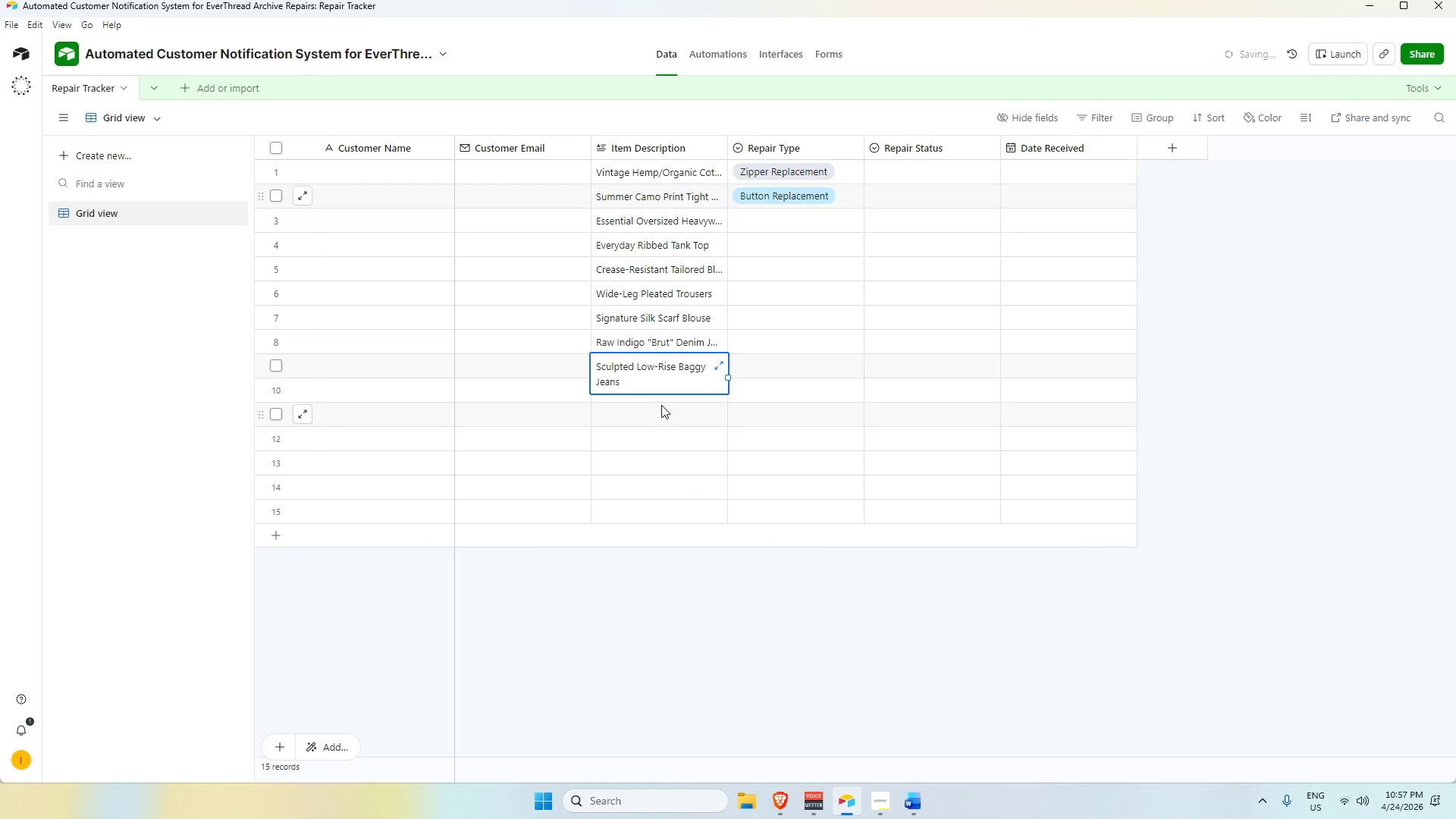 
left_click([661, 399])
 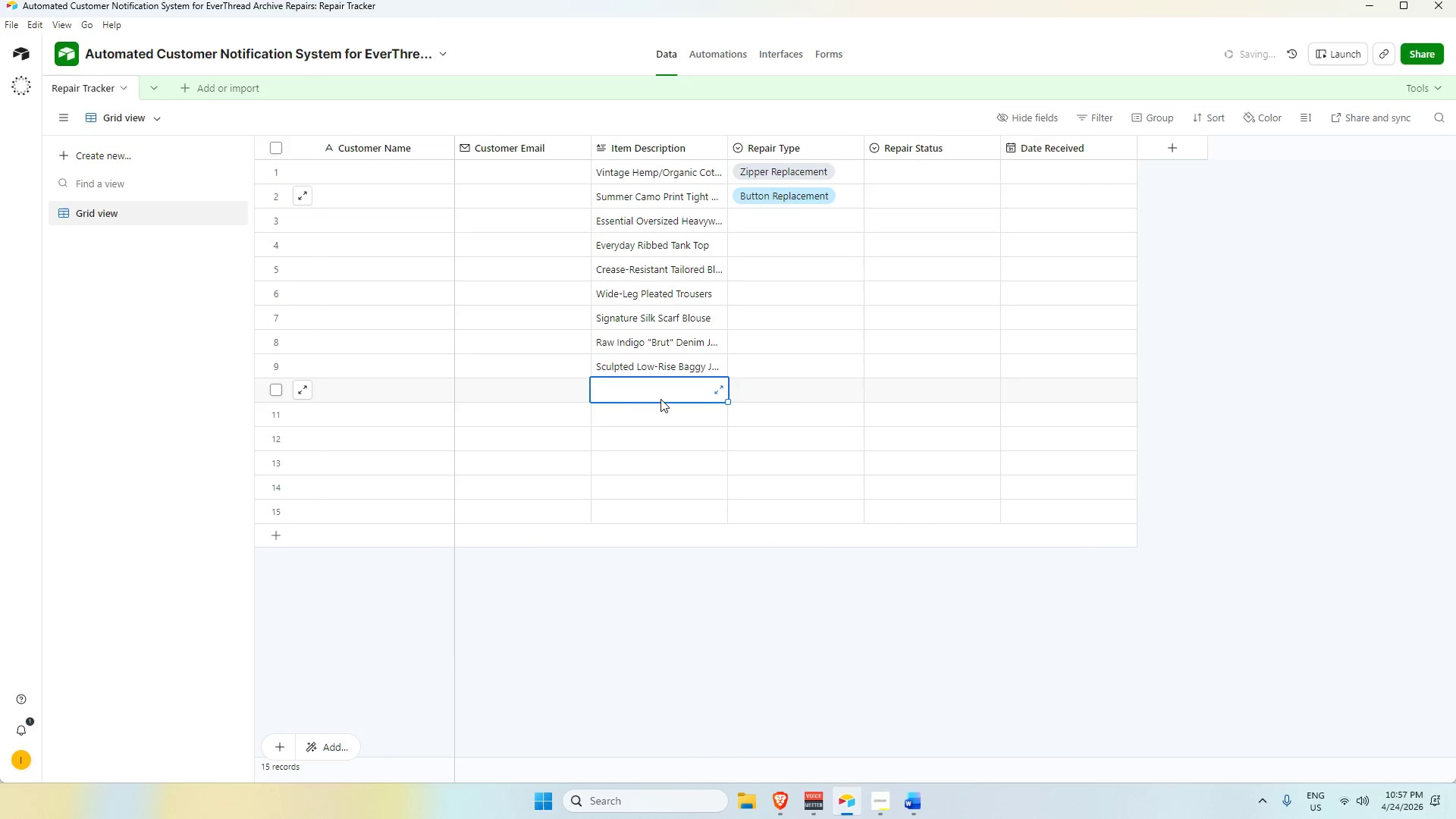 
key(Alt+AltLeft)
 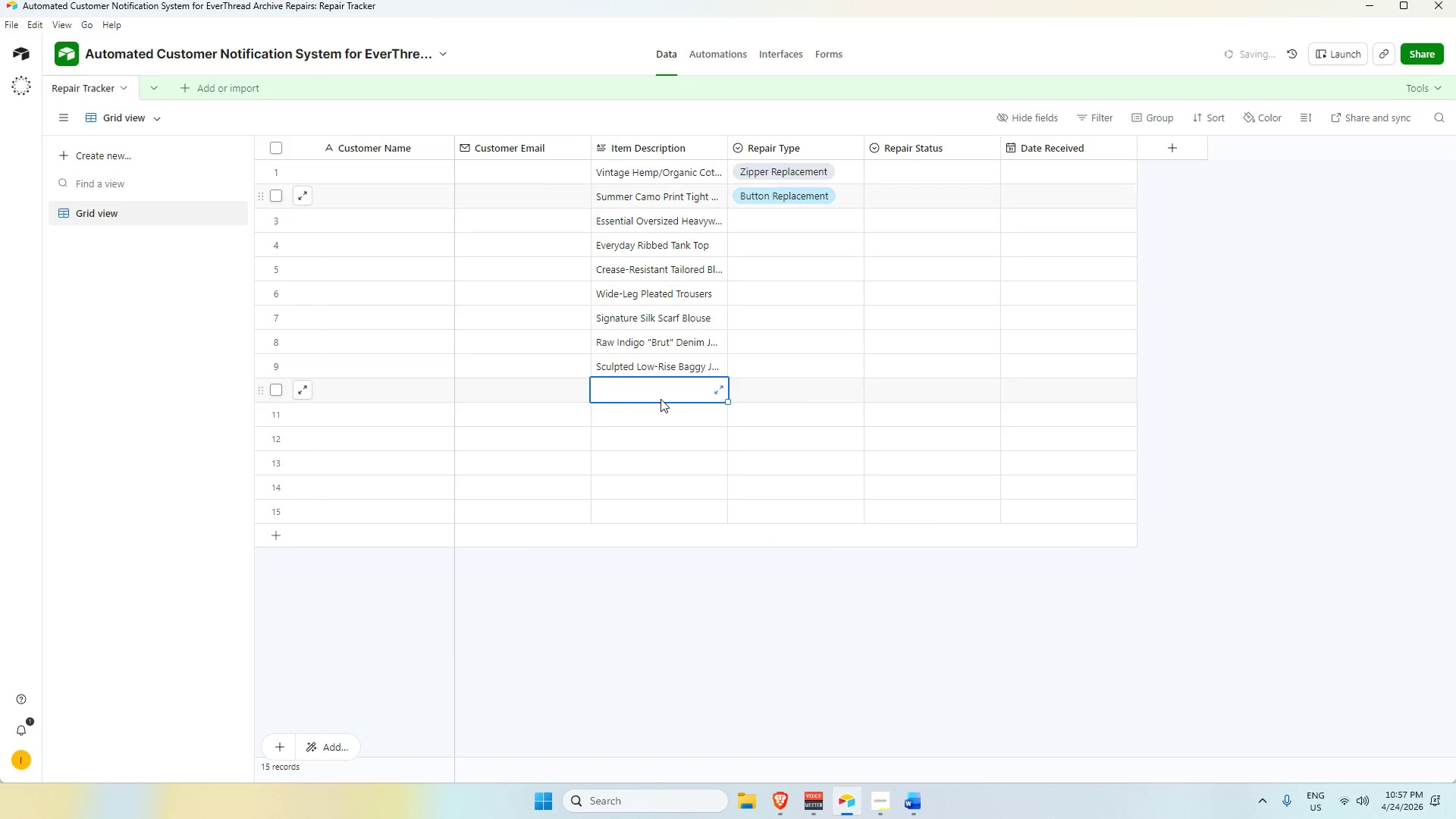 
key(Alt+Tab)
 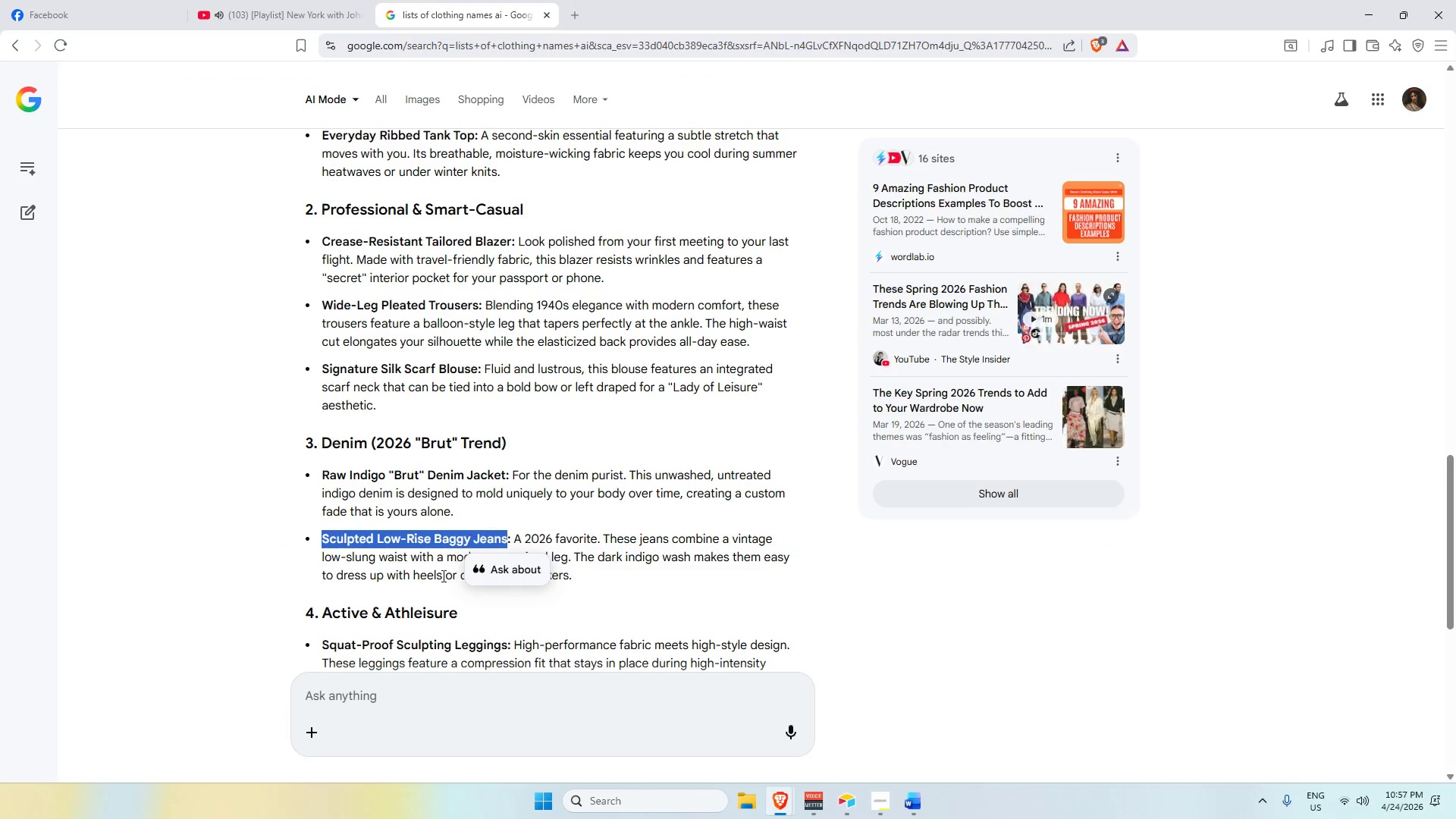 
scroll: coordinate [408, 526], scroll_direction: down, amount: 4.0
 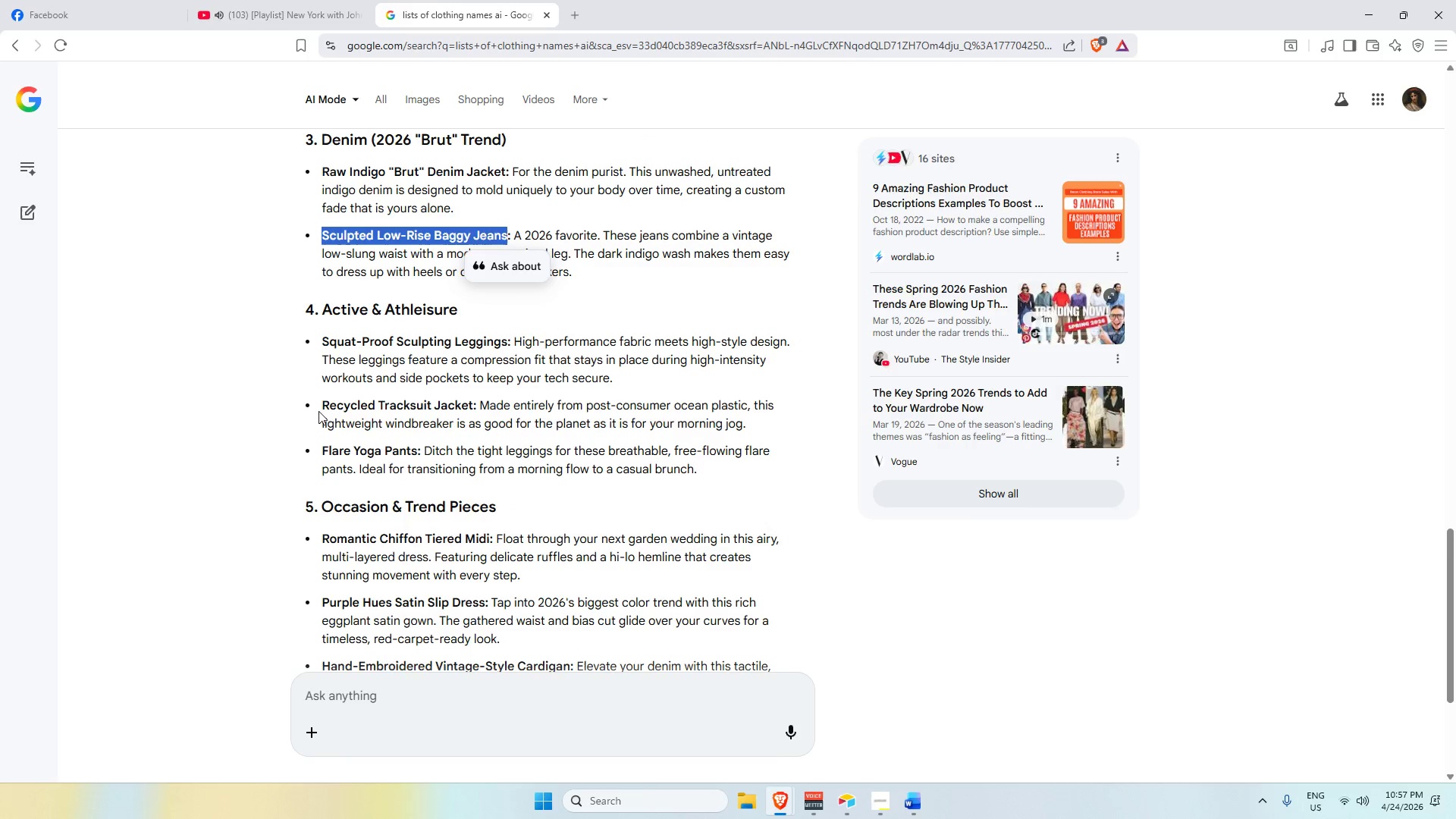 
left_click_drag(start_coordinate=[324, 406], to_coordinate=[472, 412])
 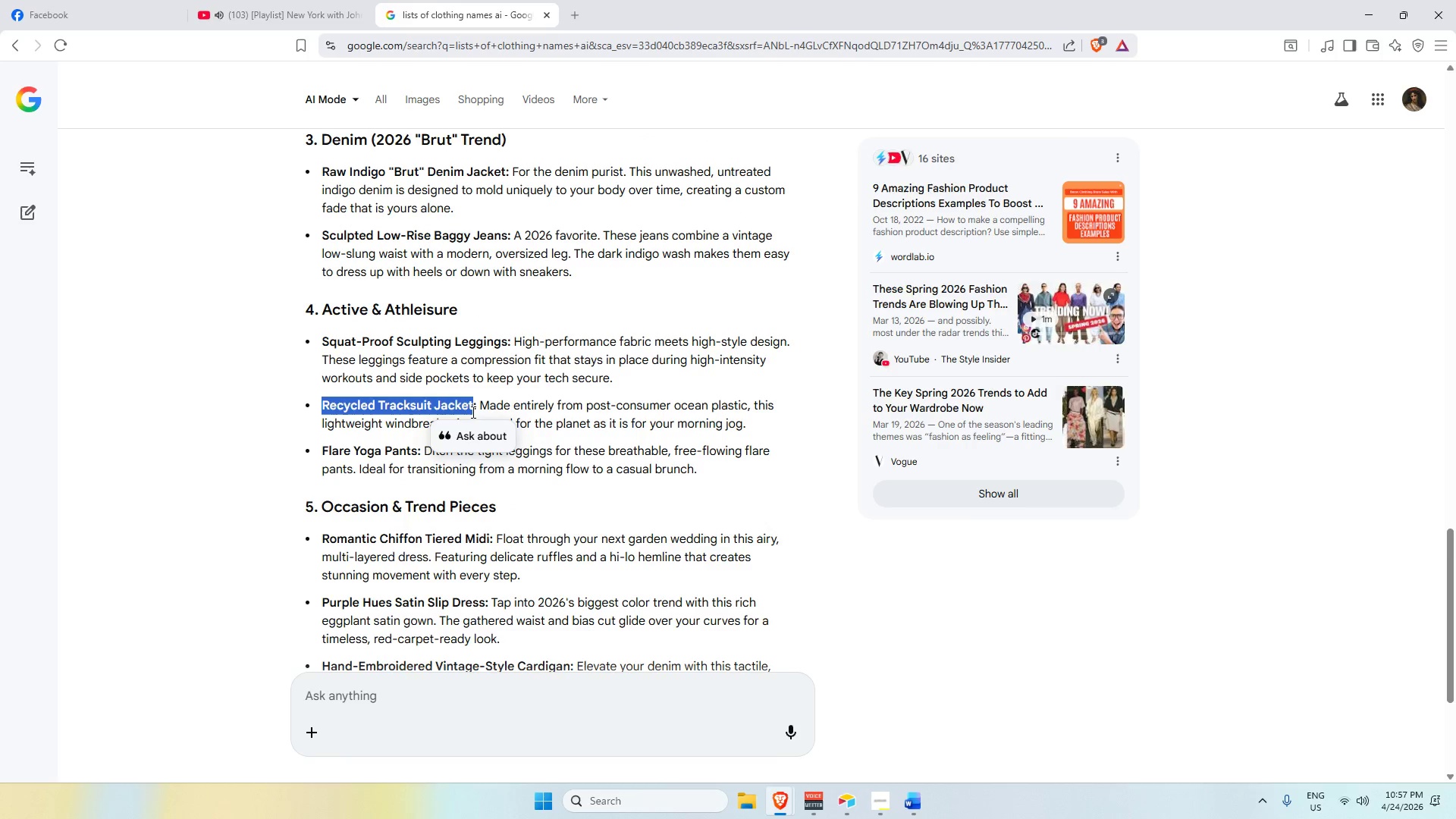 
key(Control+C)
 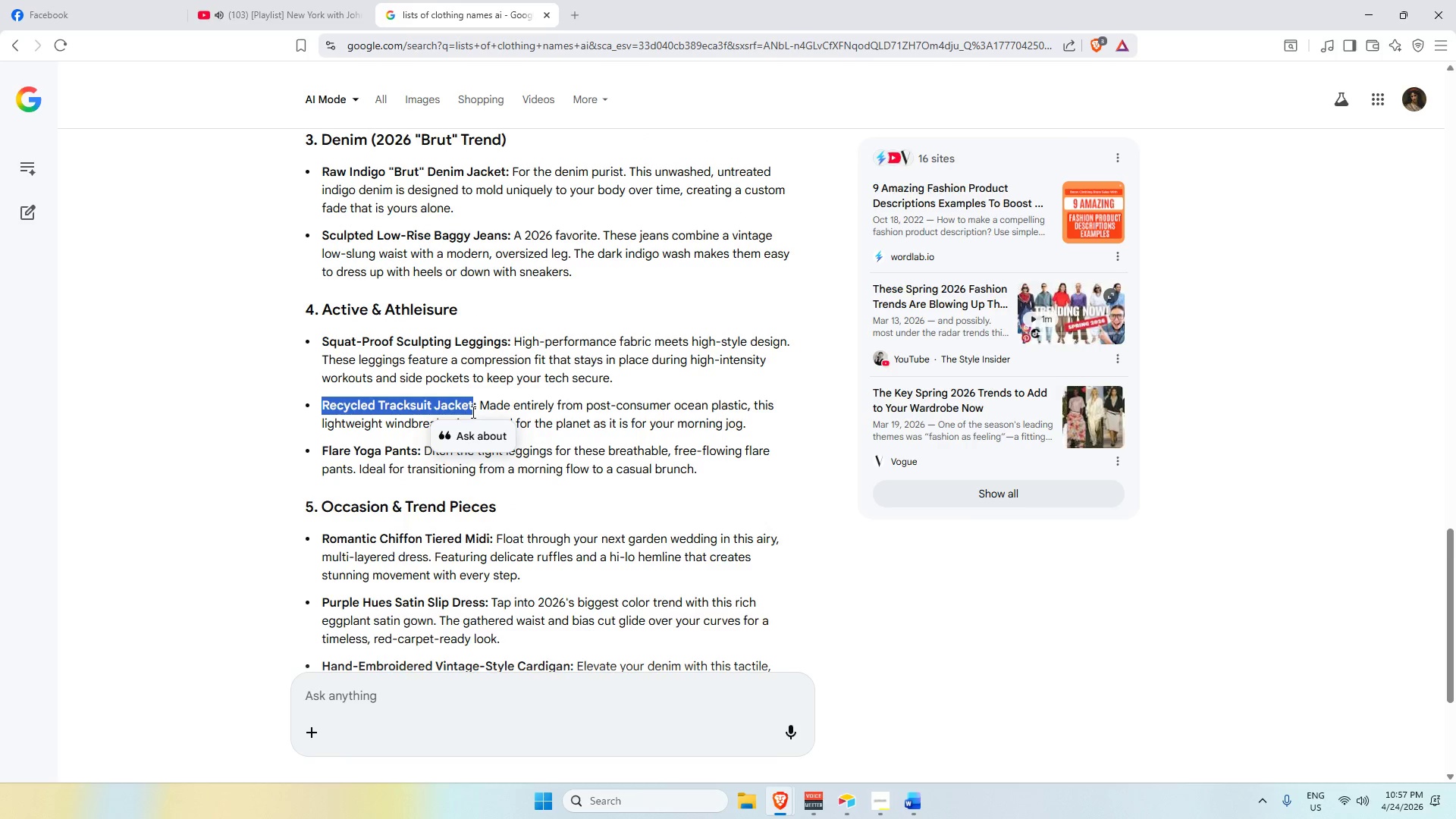 
key(Tab)
 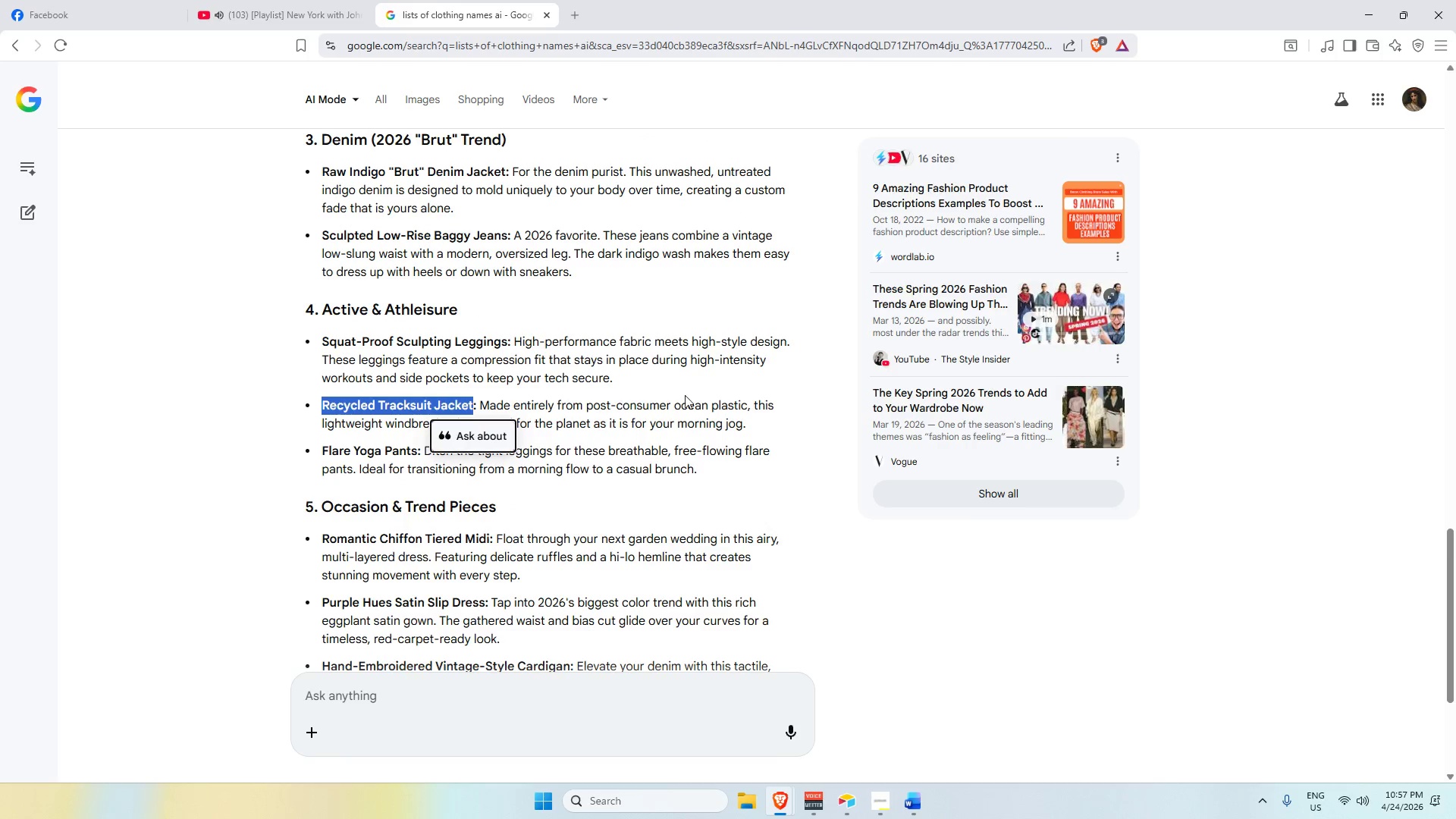 
key(Alt+AltLeft)
 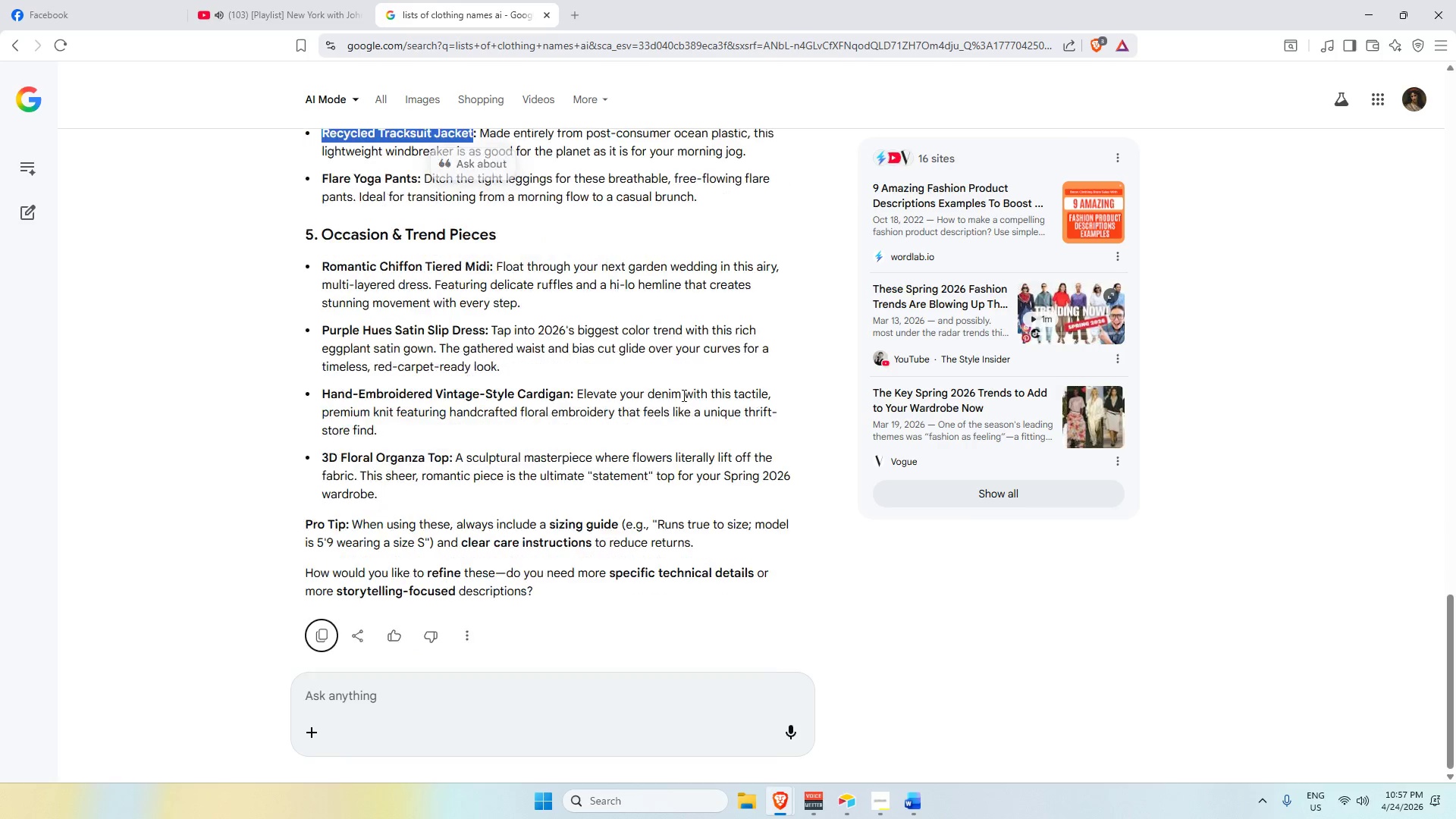 
key(Tab)
 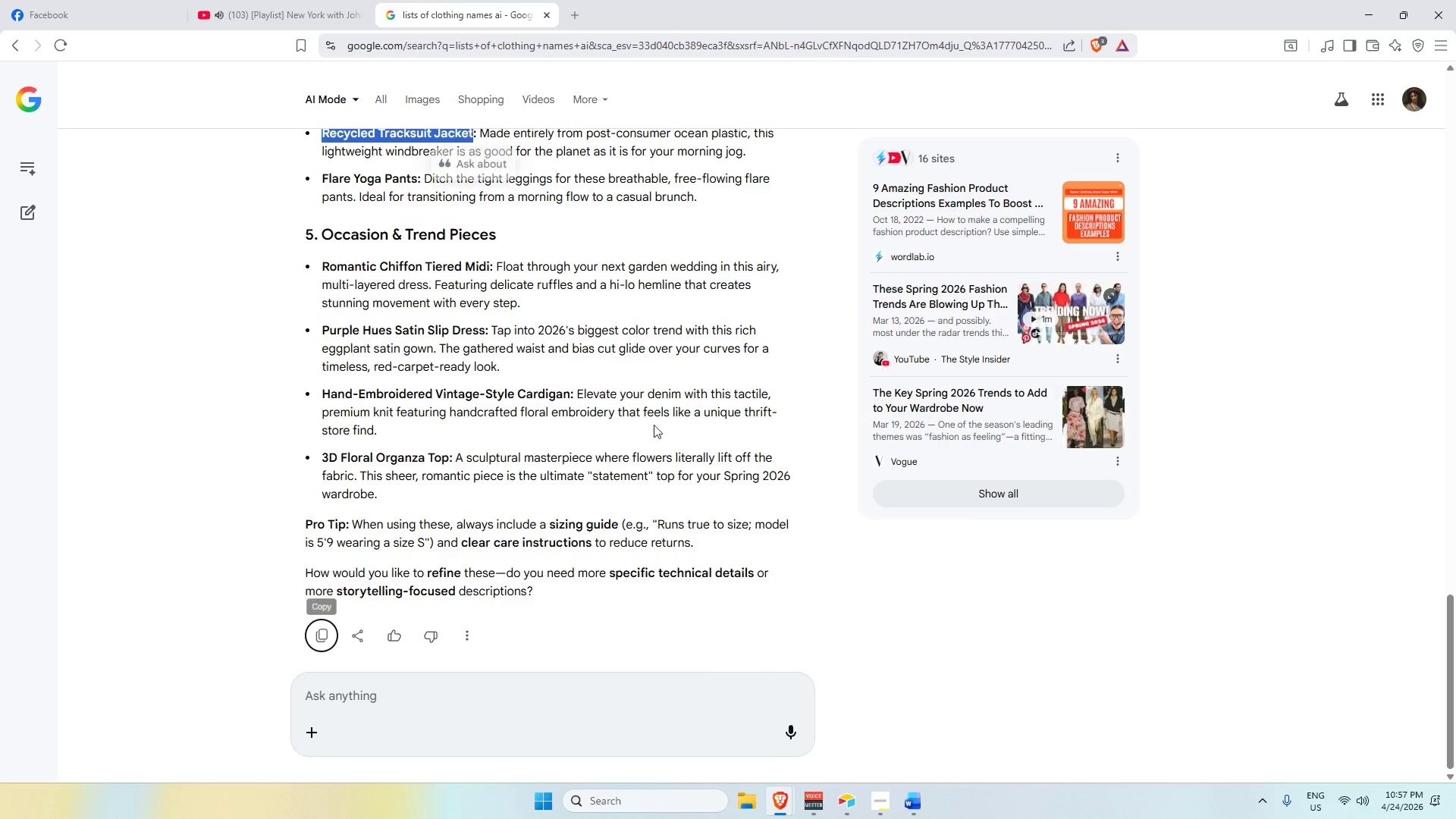 
key(Alt+Tab)
 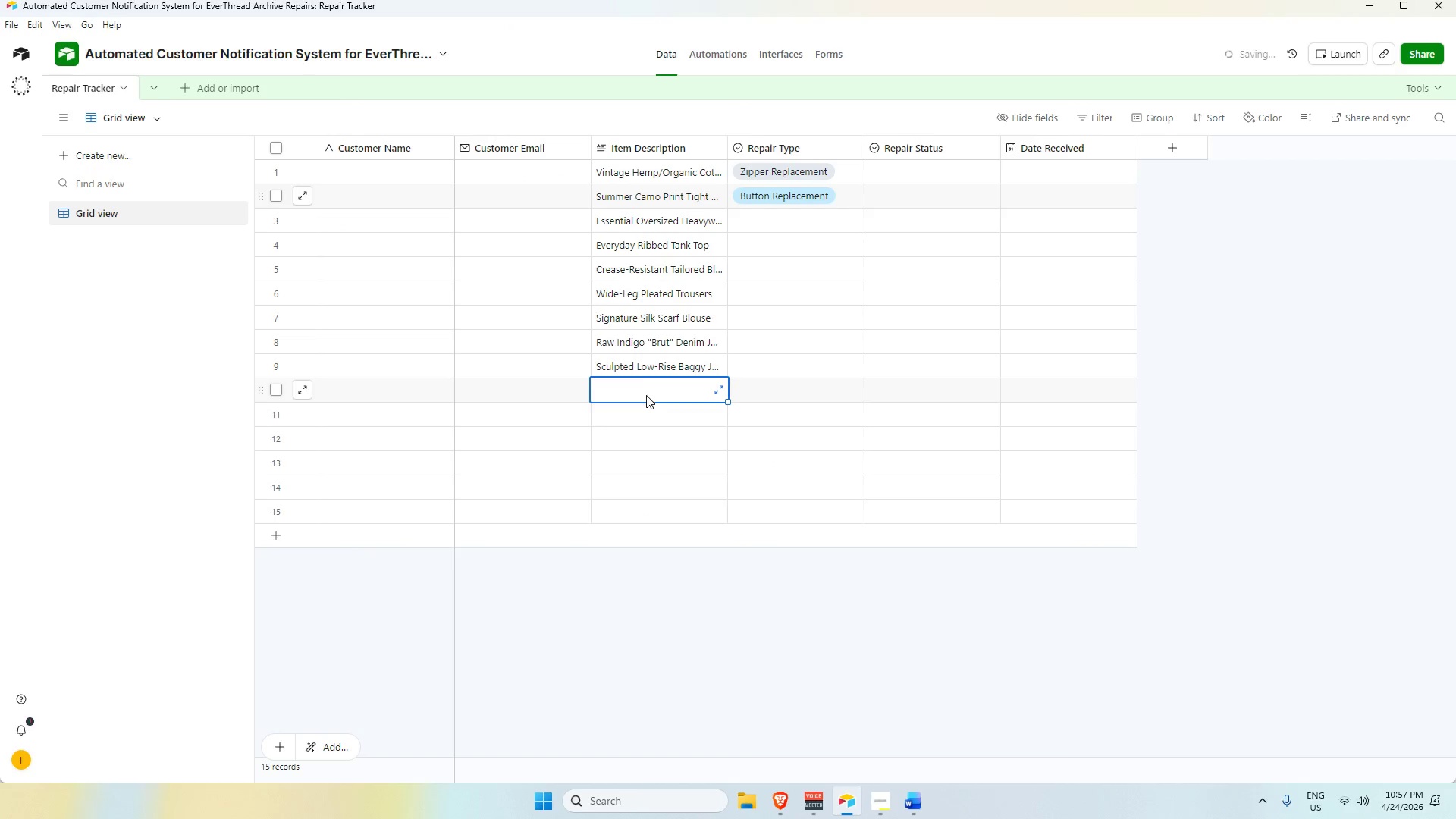 
key(Control+V)
 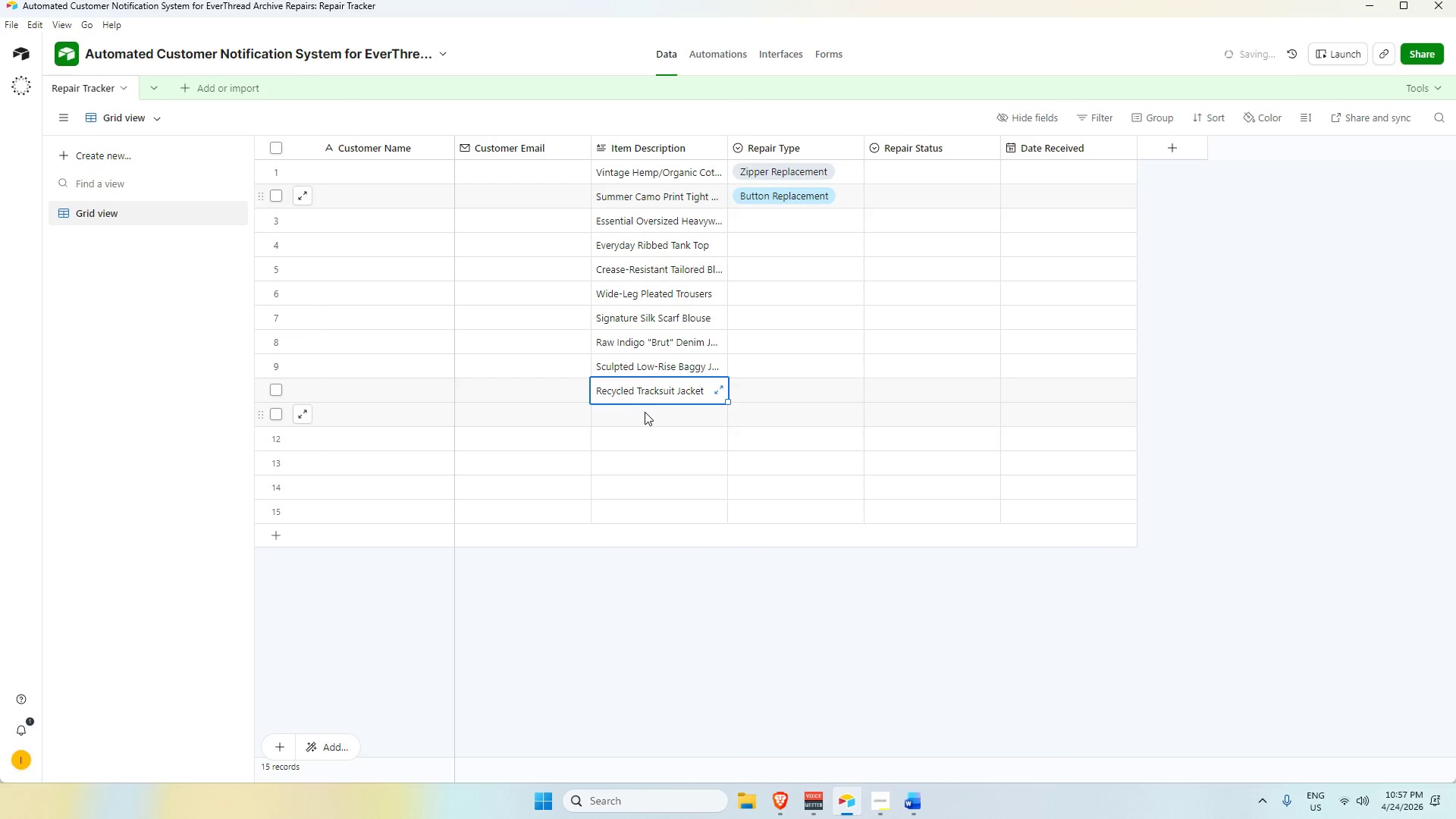 
left_click([647, 410])
 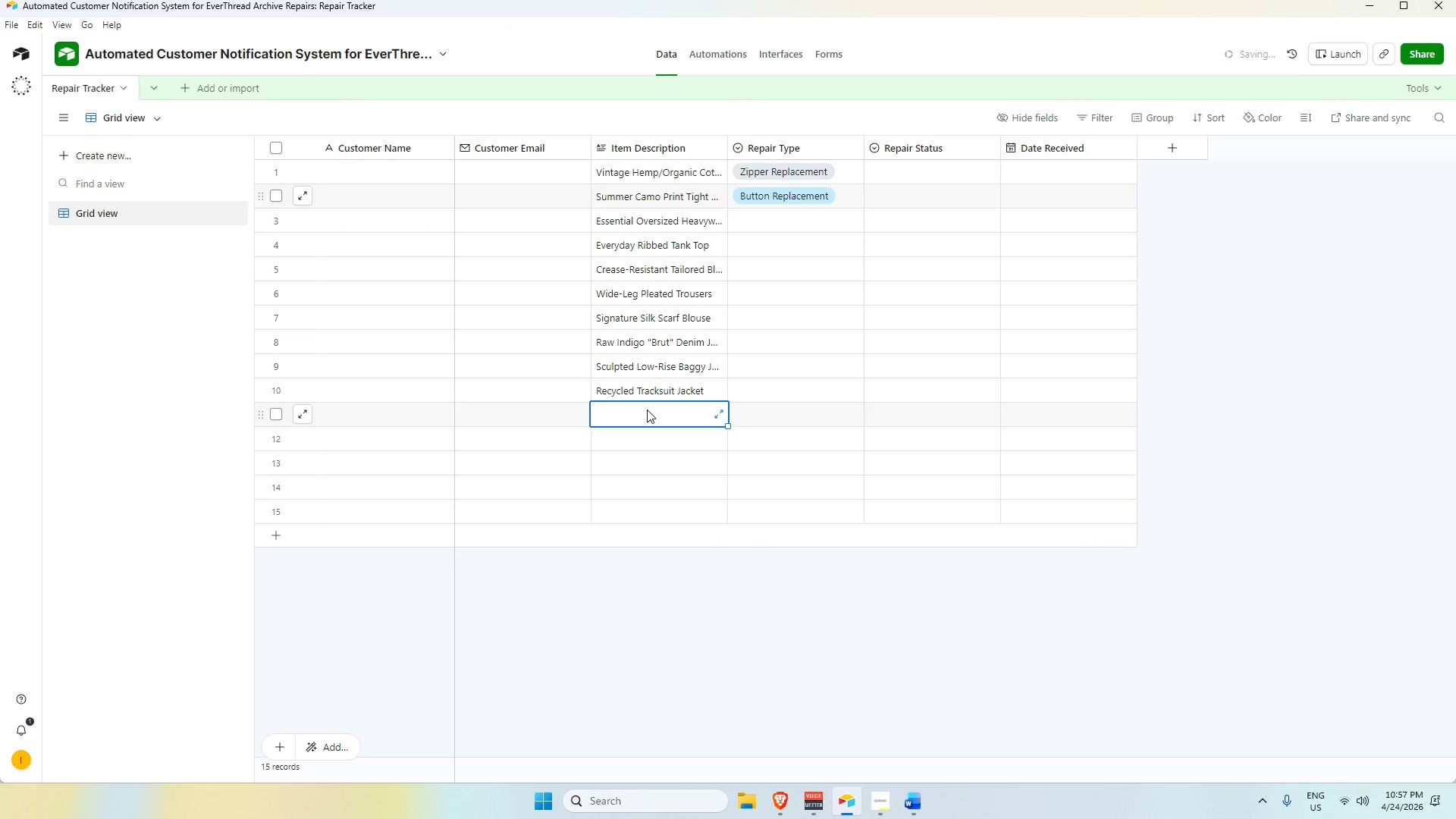 
key(Alt+AltLeft)
 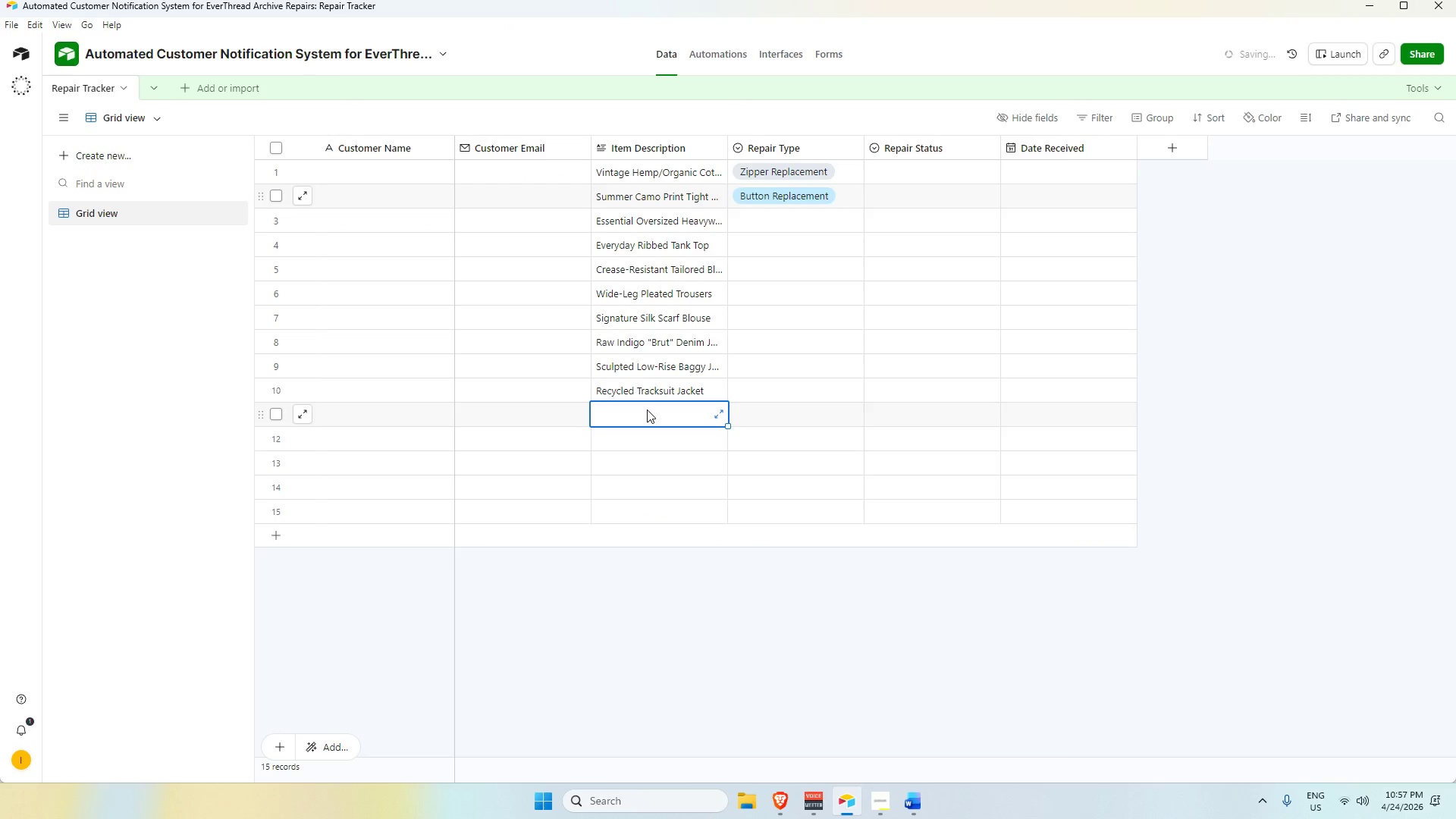 
key(Alt+Tab)
 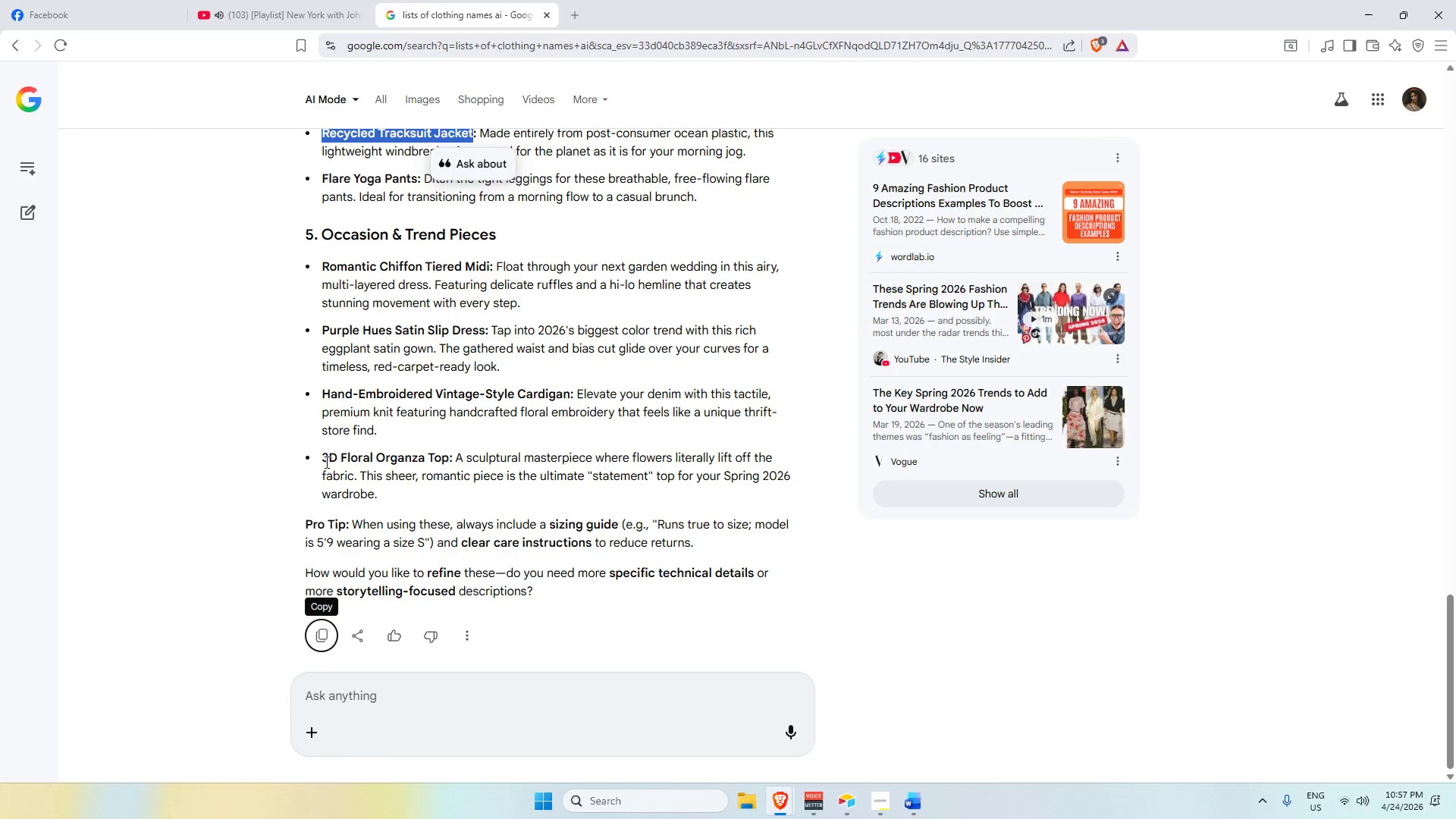 
left_click_drag(start_coordinate=[322, 459], to_coordinate=[447, 459])
 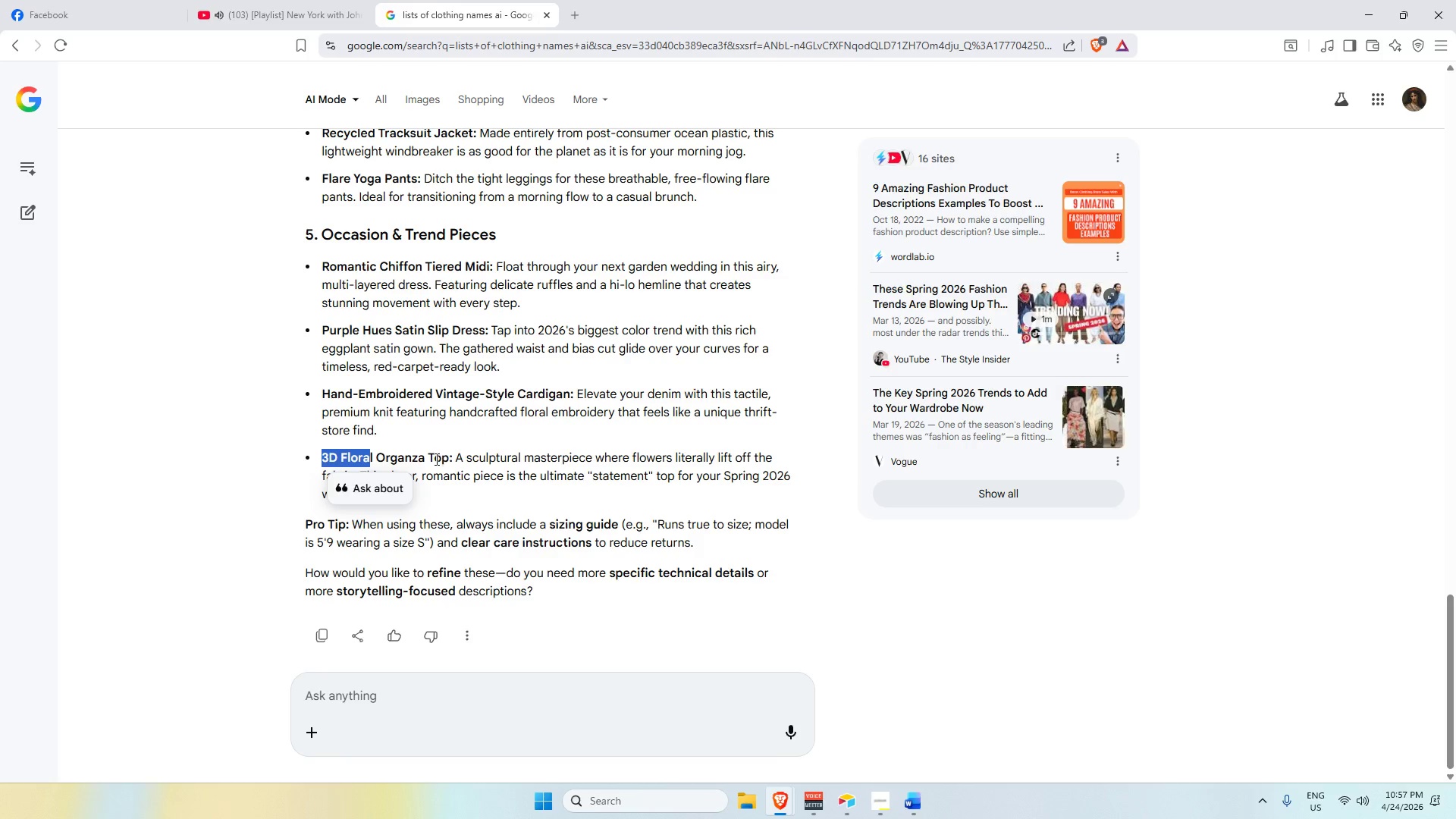 
left_click([435, 458])
 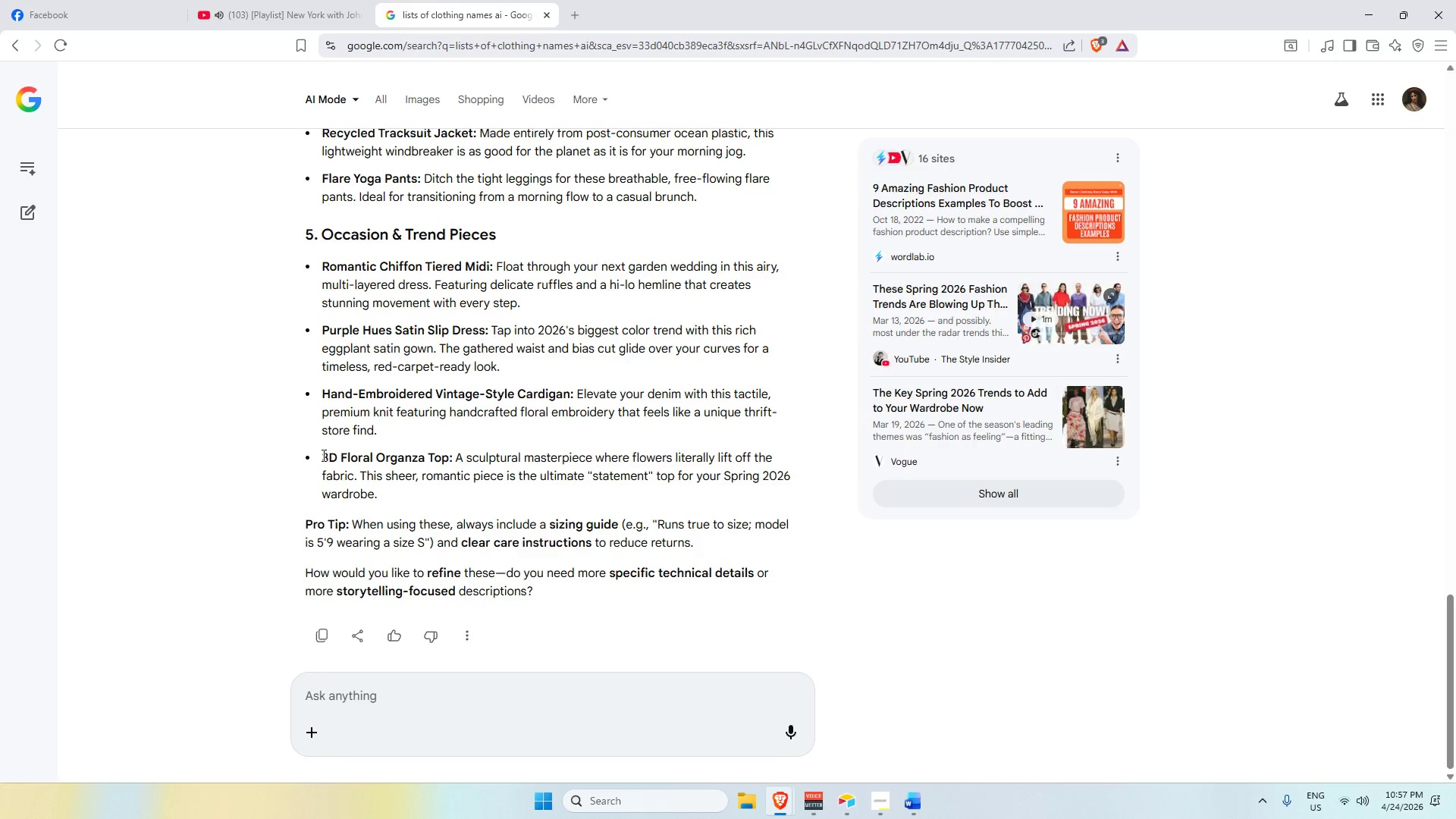 
left_click_drag(start_coordinate=[322, 455], to_coordinate=[447, 460])
 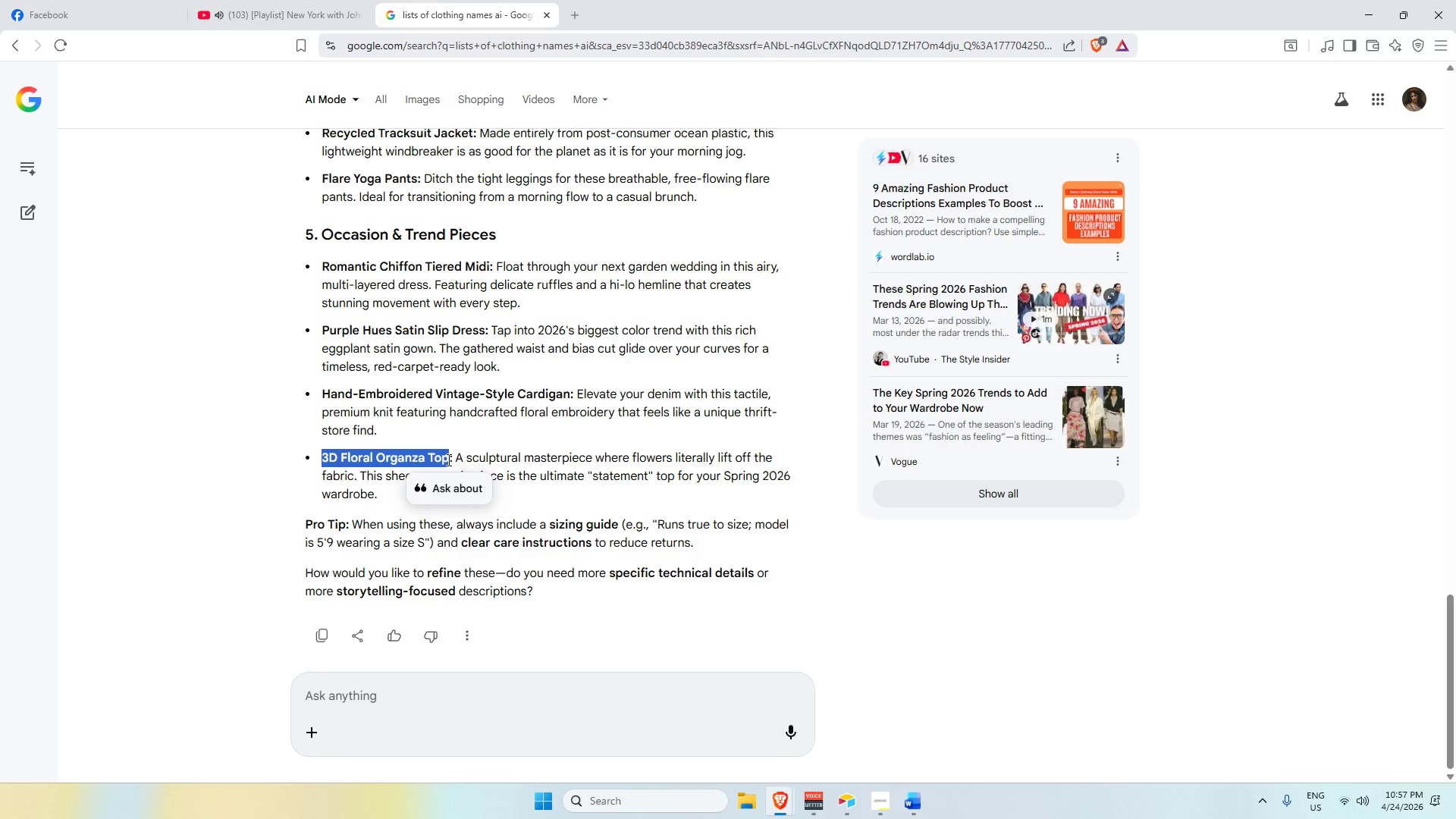 
key(Control+C)
 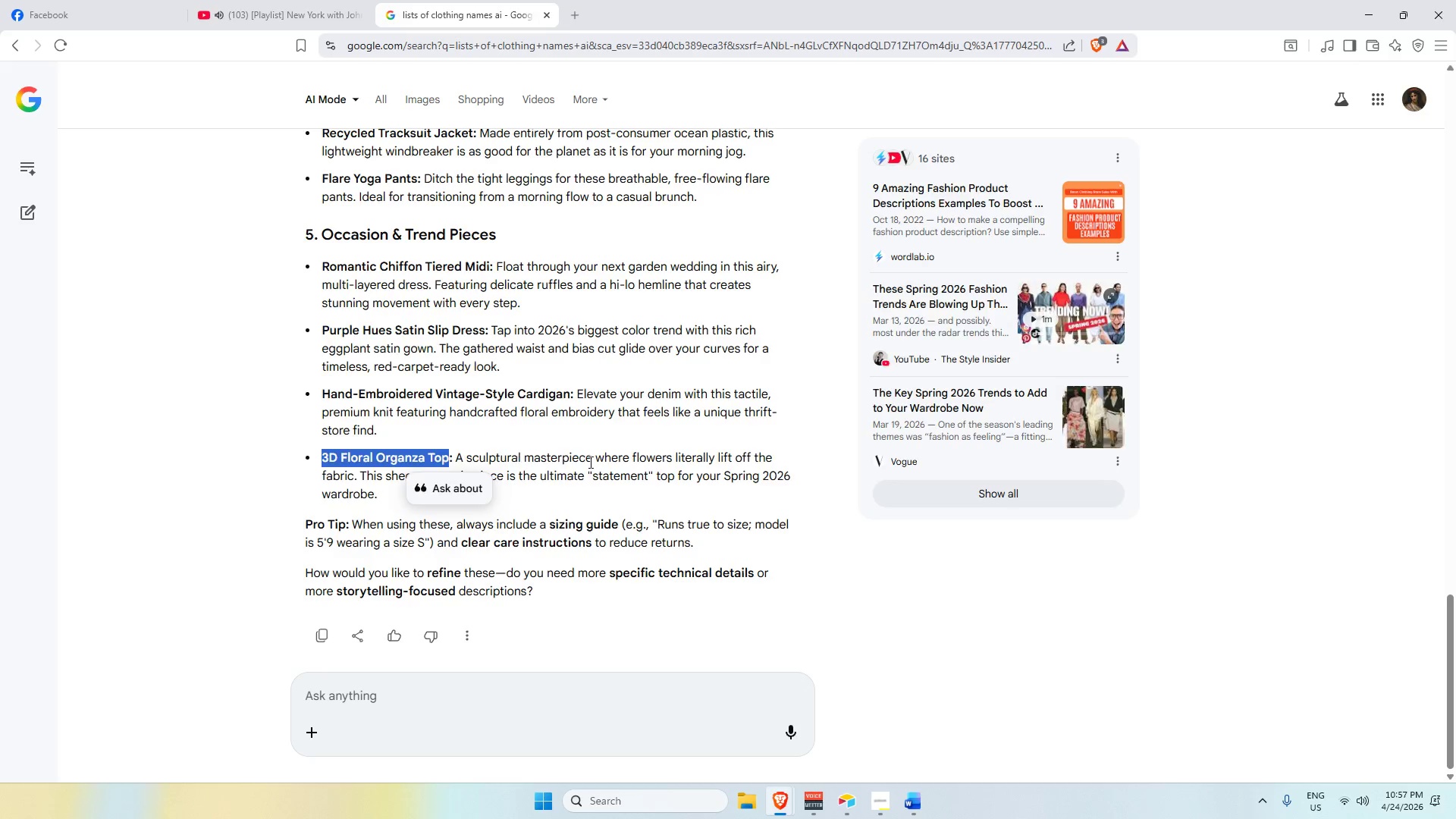 
key(Alt+AltLeft)
 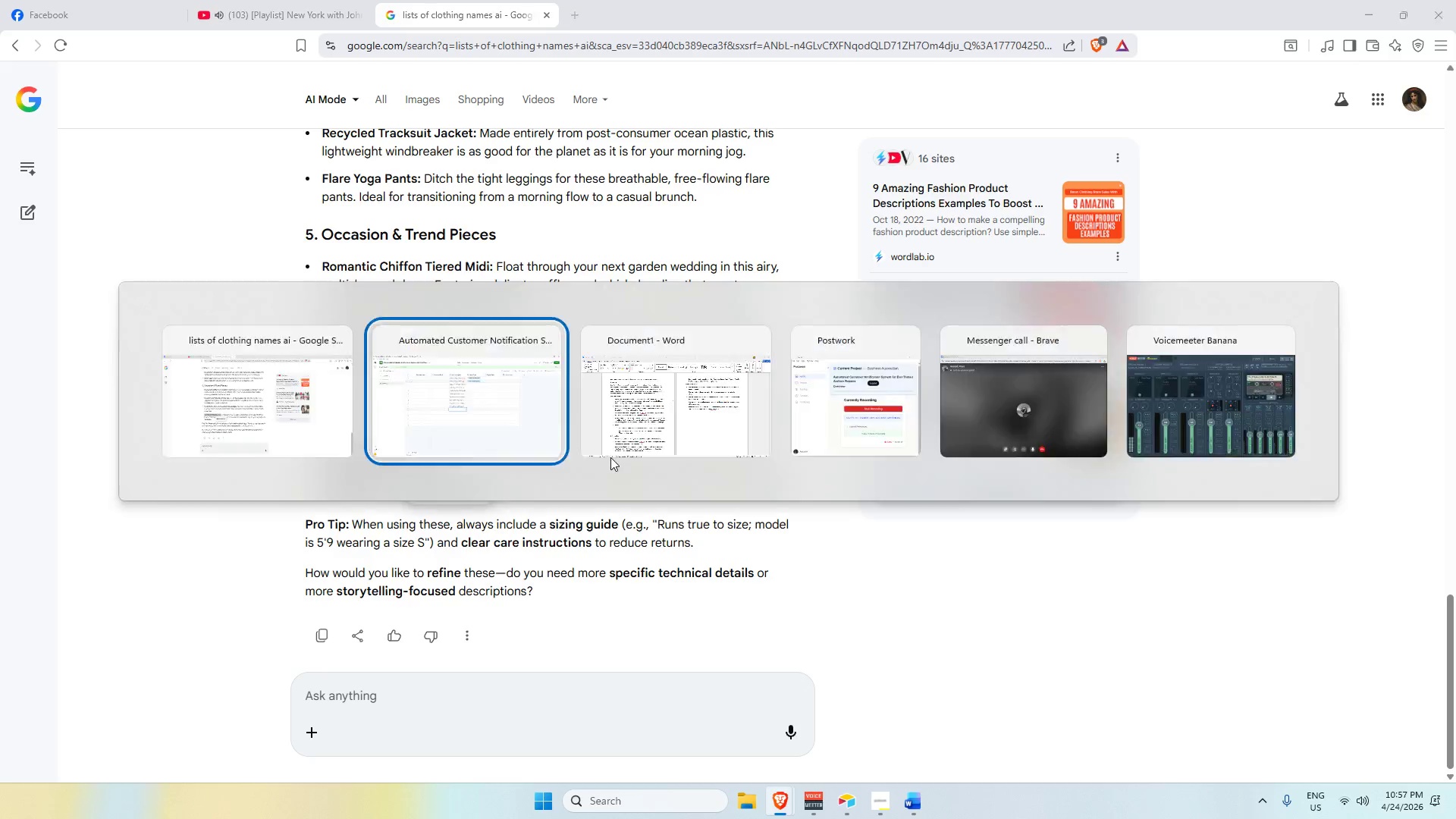 
key(Alt+Tab)
 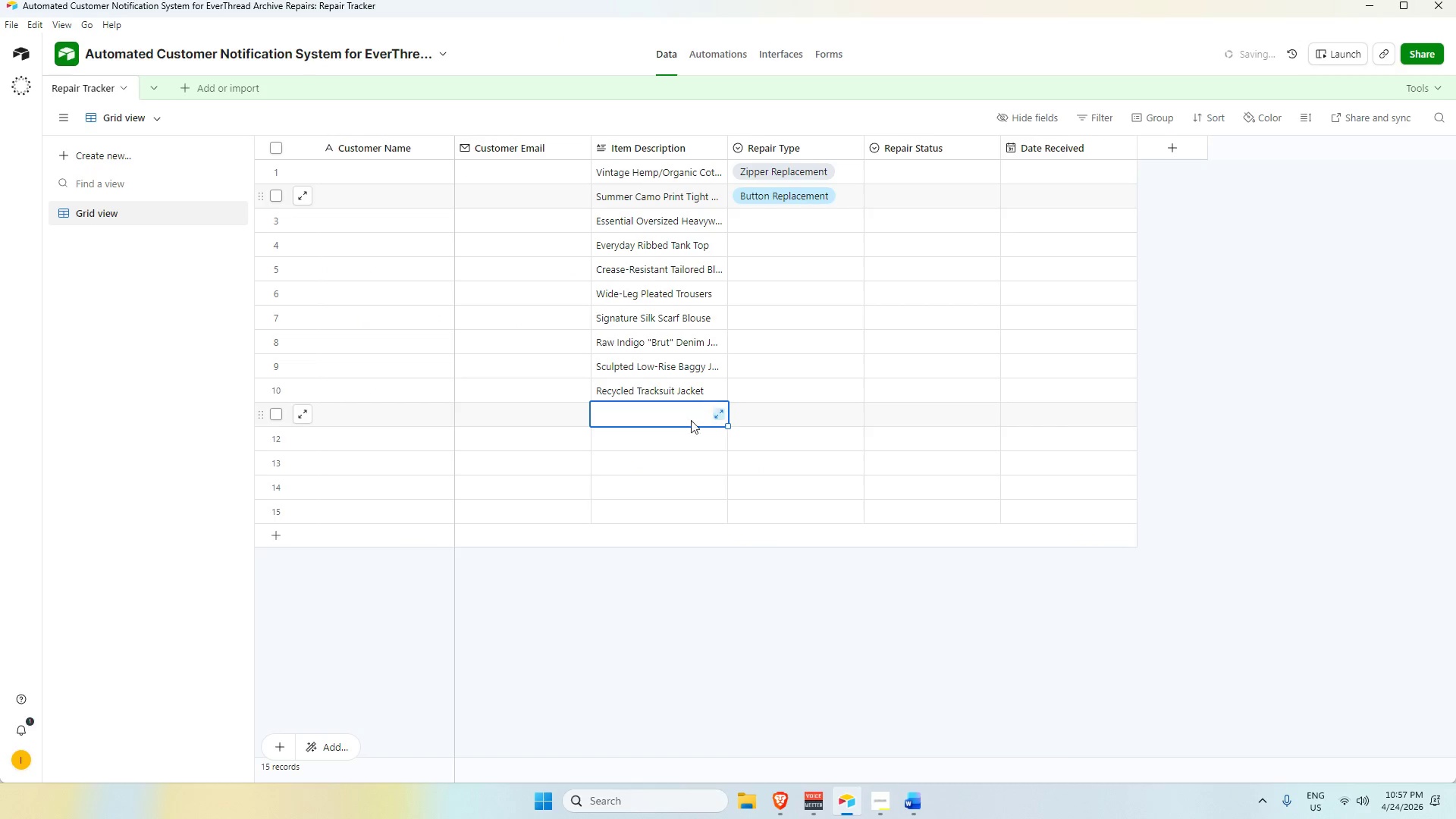 
key(Control+V)
 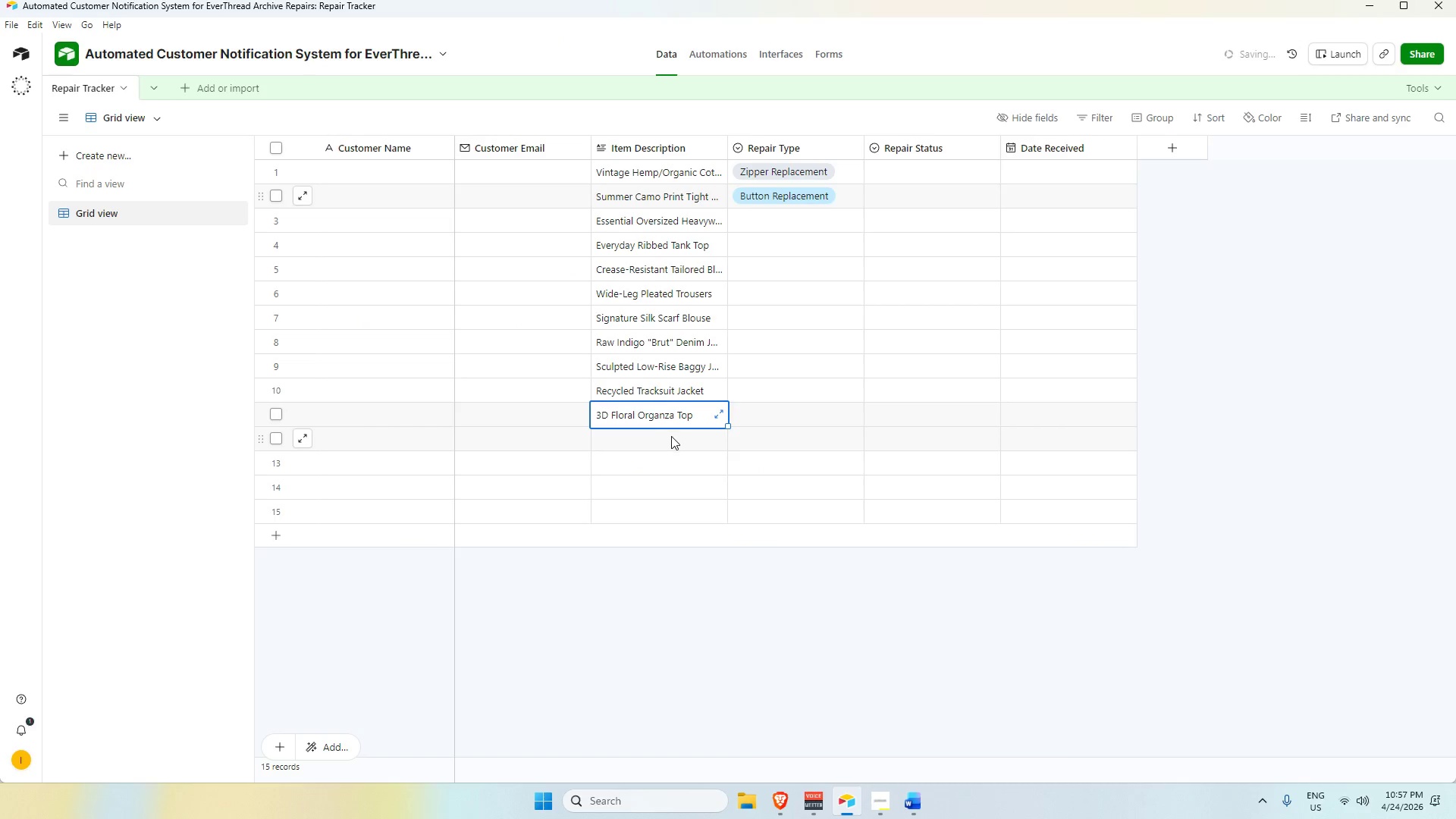 
key(Alt+AltLeft)
 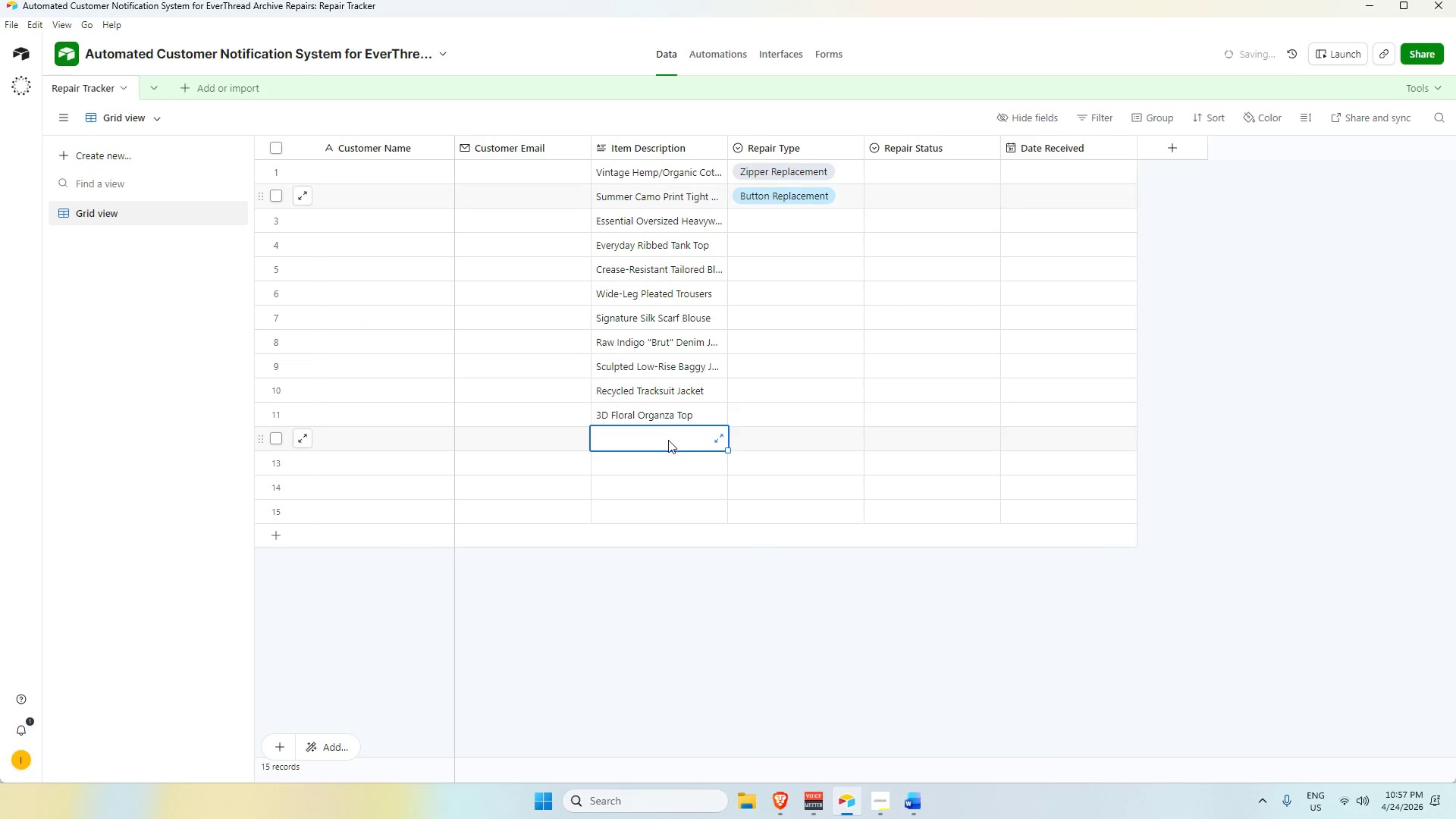 
key(Alt+Tab)
 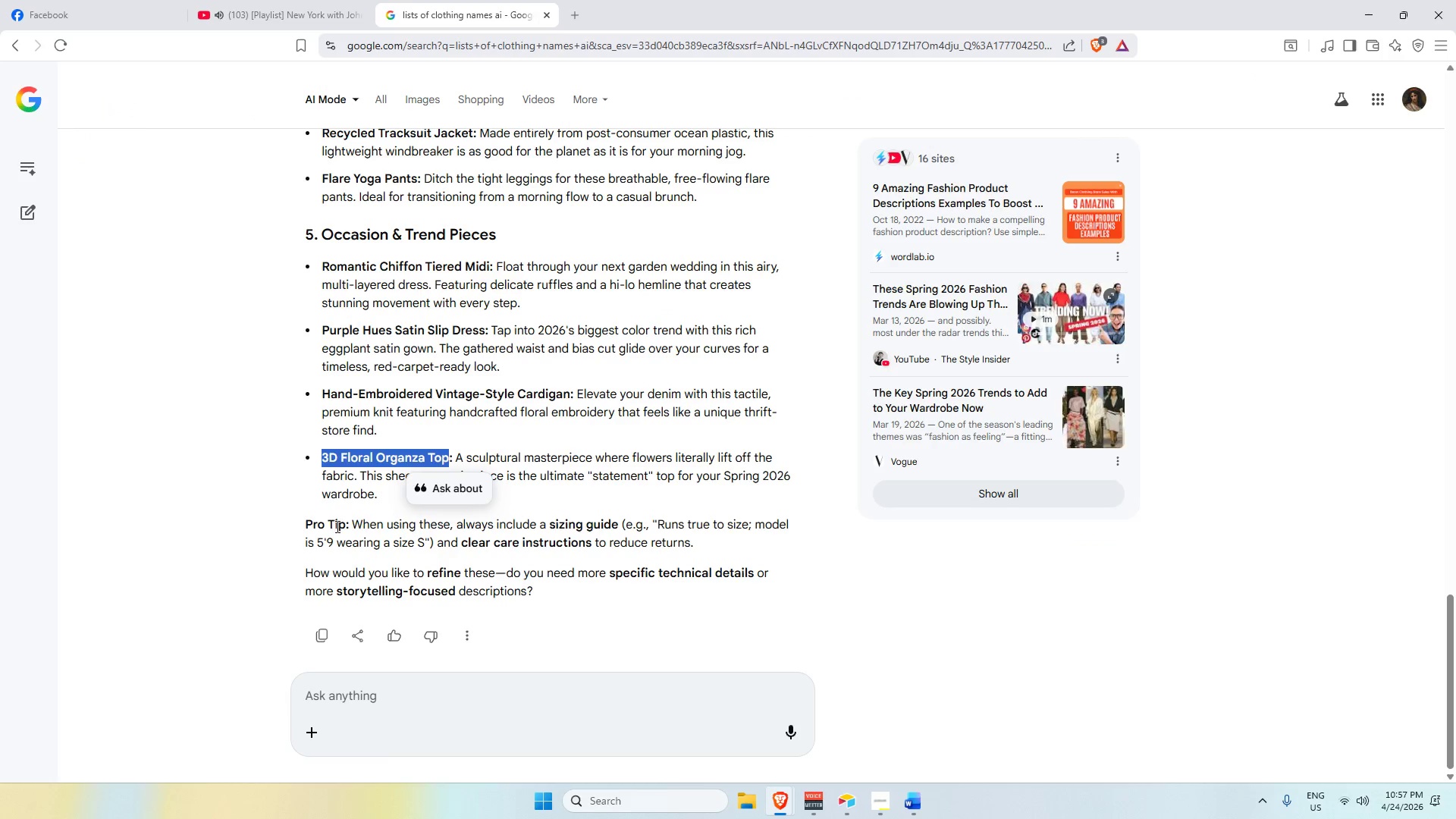 
scroll: coordinate [476, 534], scroll_direction: none, amount: 0.0
 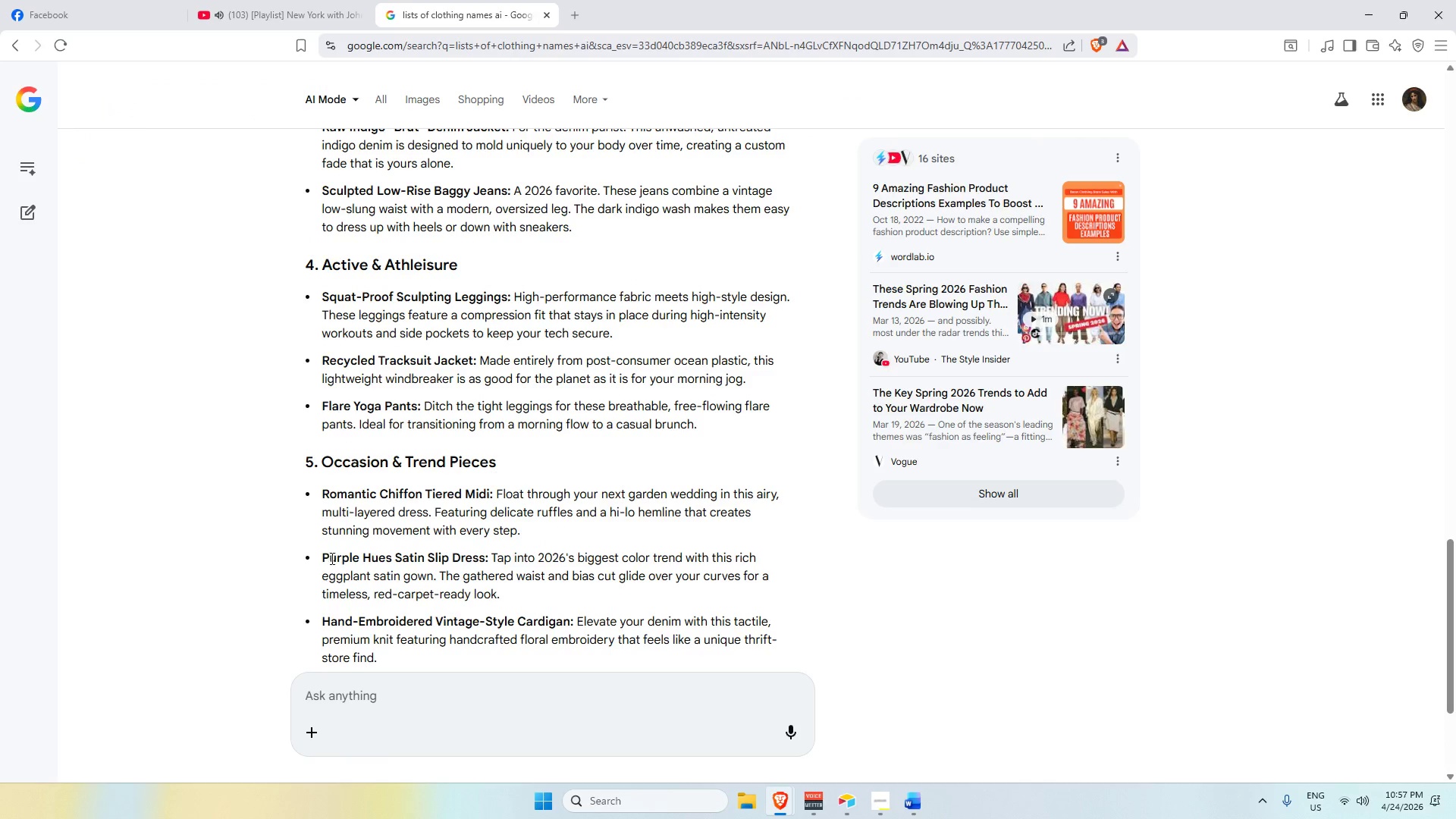 
scroll: coordinate [334, 552], scroll_direction: down, amount: 1.0
 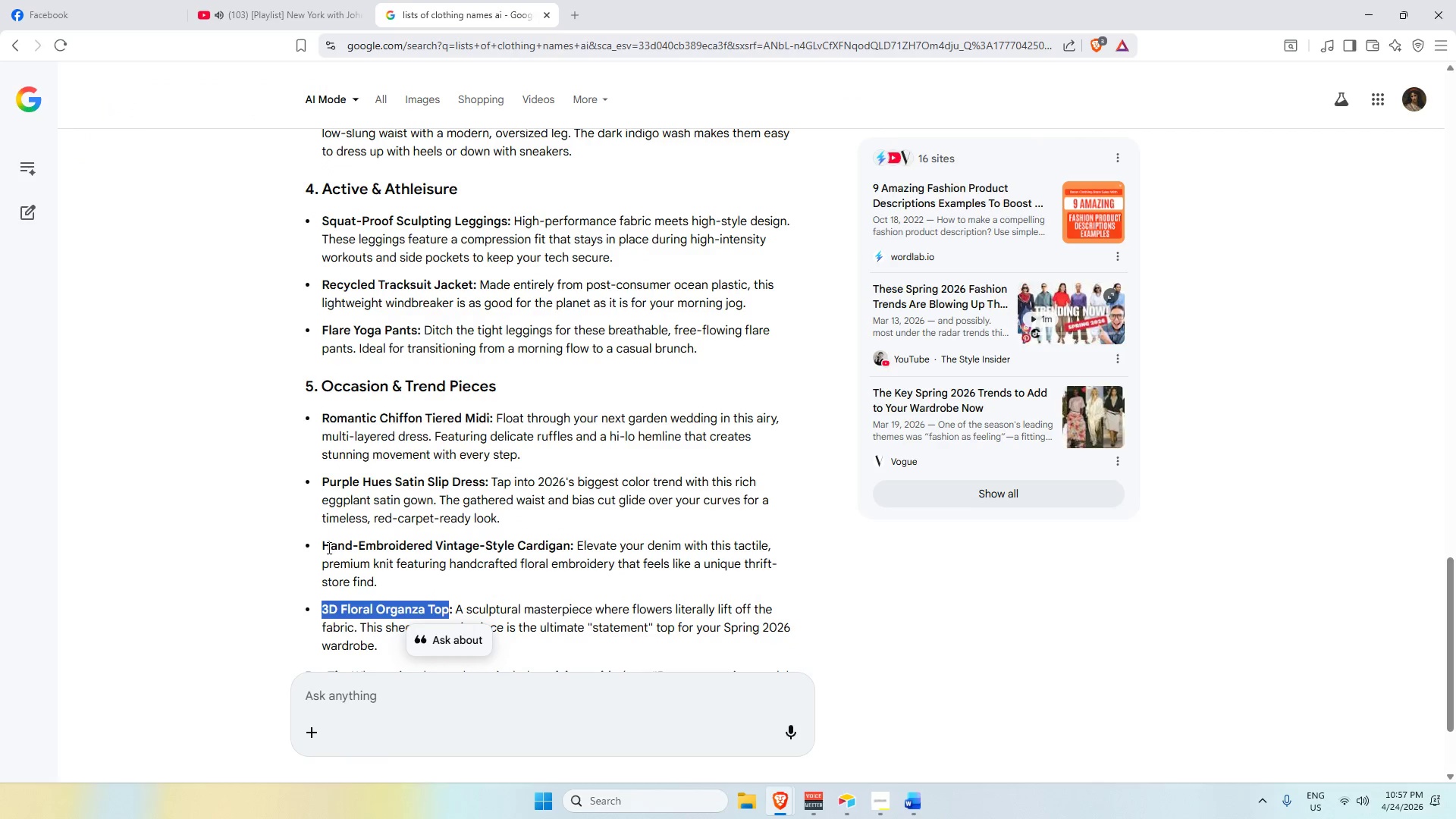 
left_click_drag(start_coordinate=[326, 548], to_coordinate=[567, 548])
 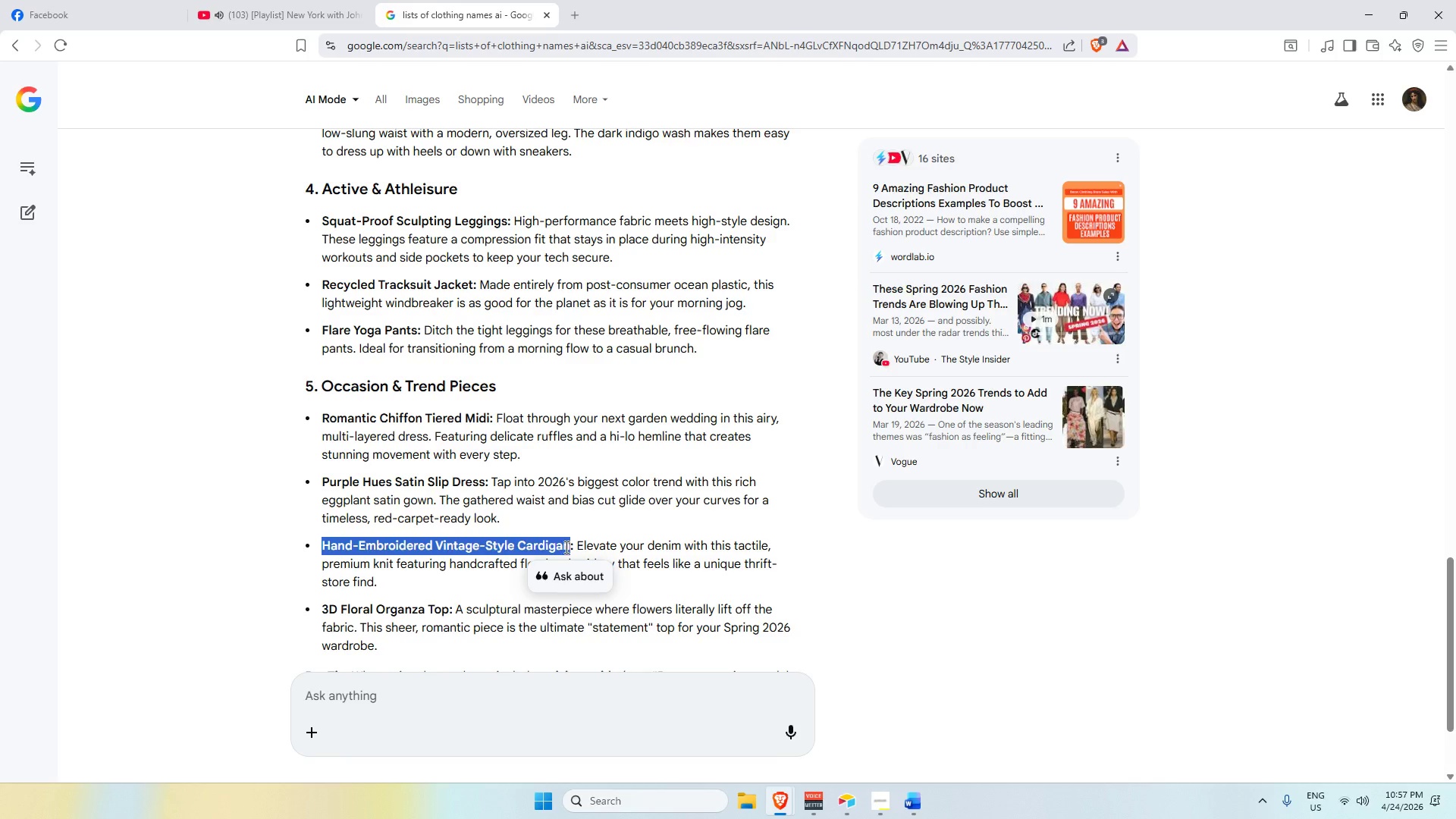 
key(Control+C)
 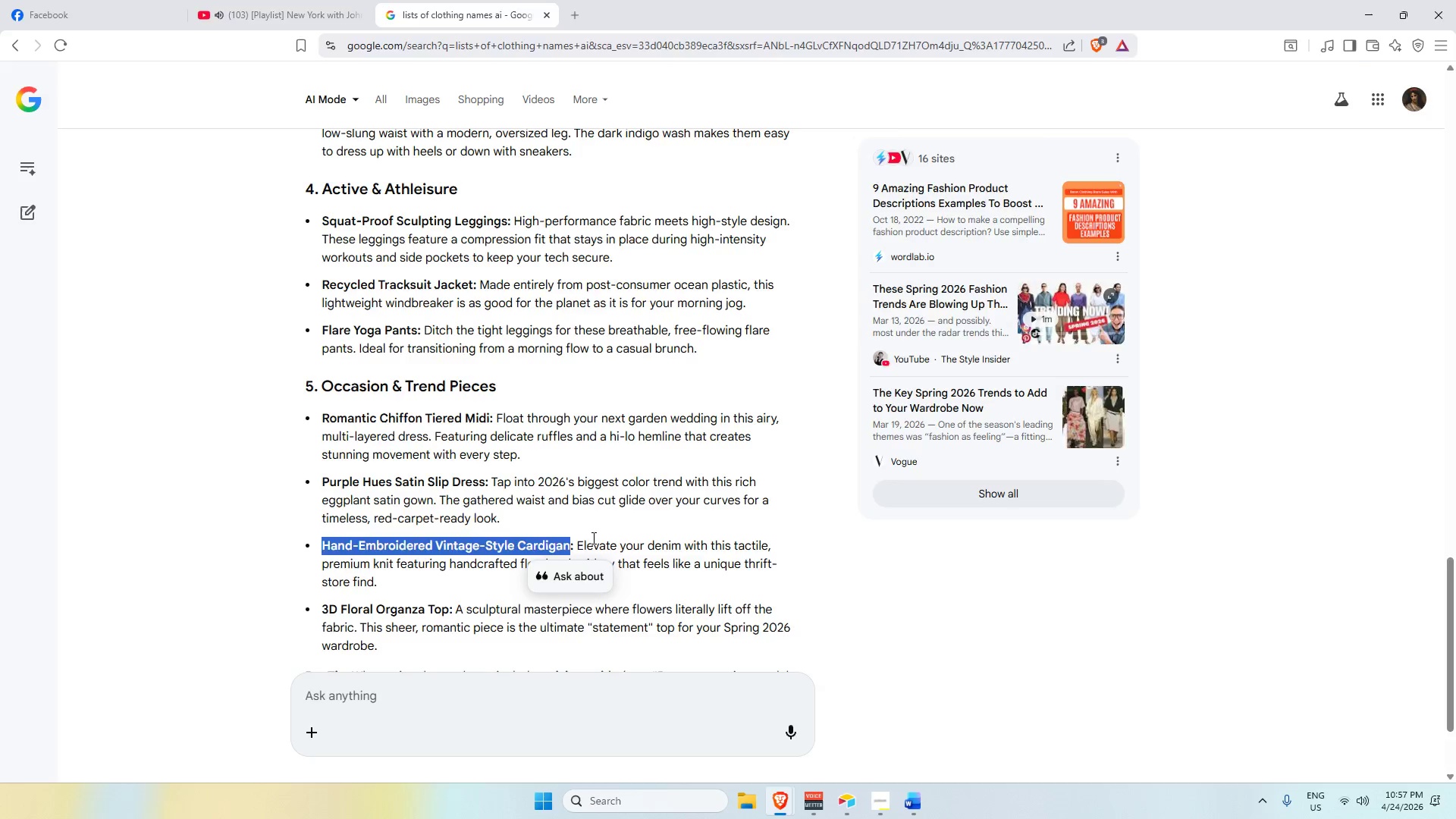 
key(Alt+AltLeft)
 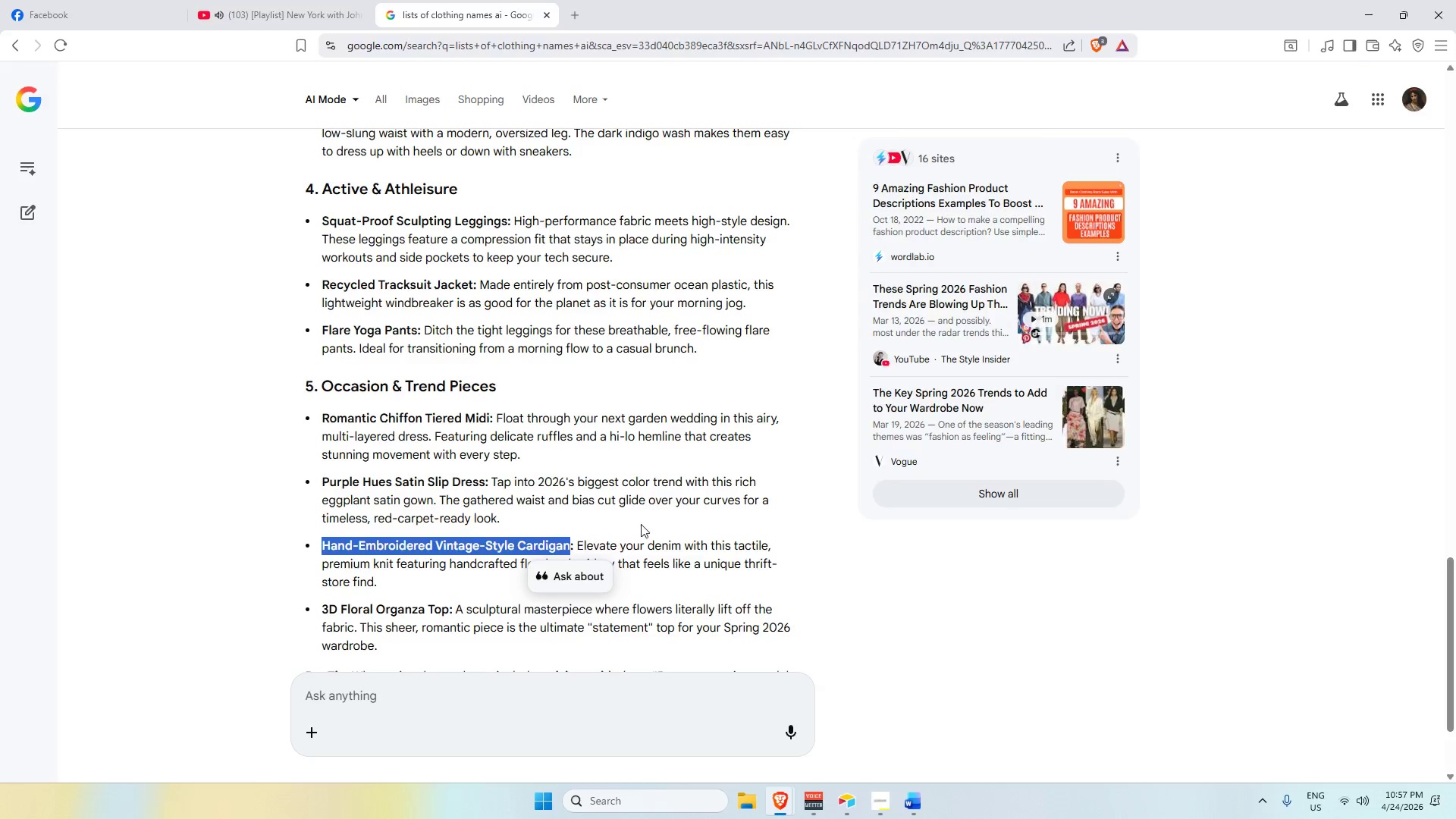 
key(Alt+Tab)
 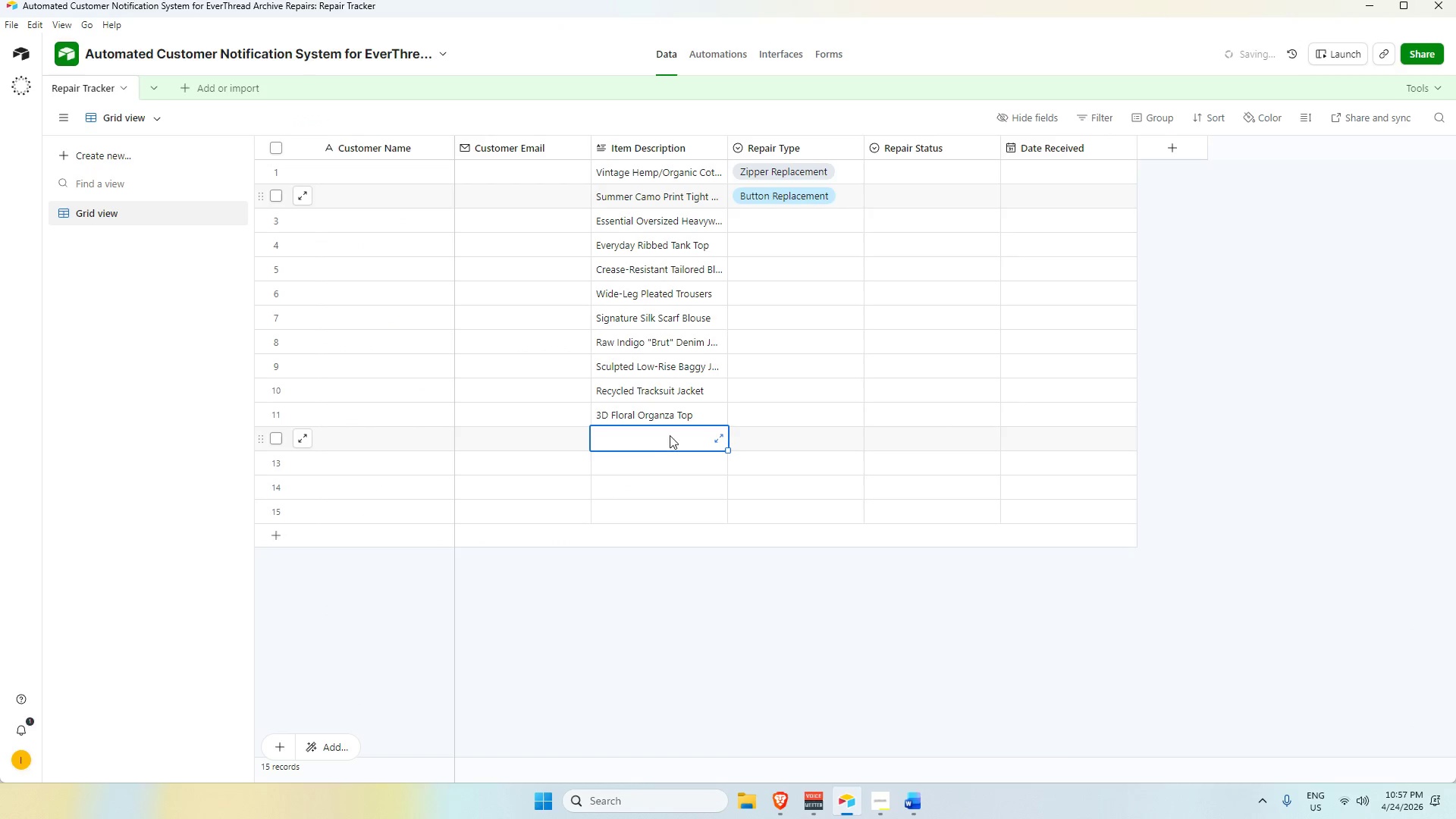 
key(Control+V)
 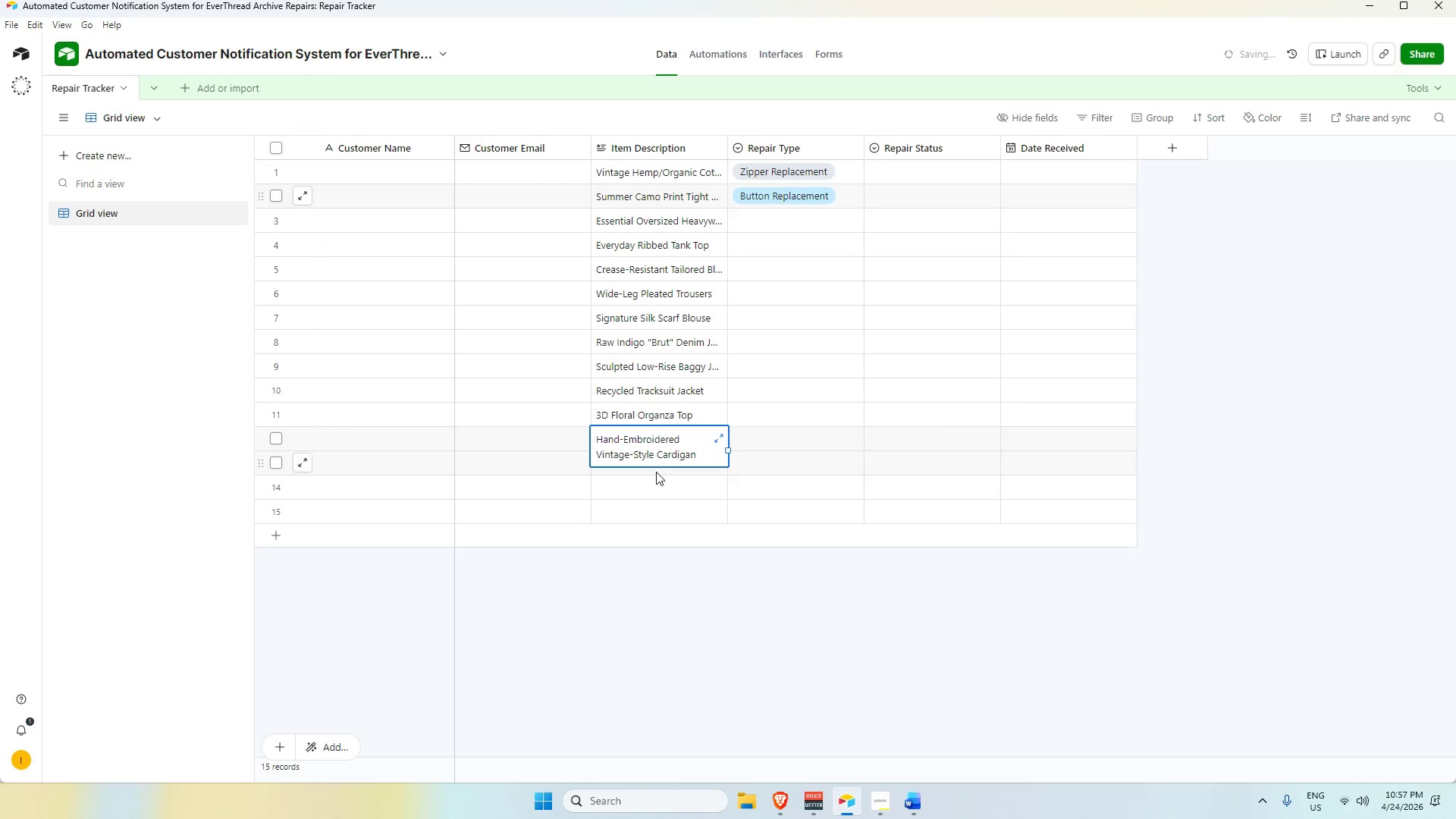 
left_click([651, 472])
 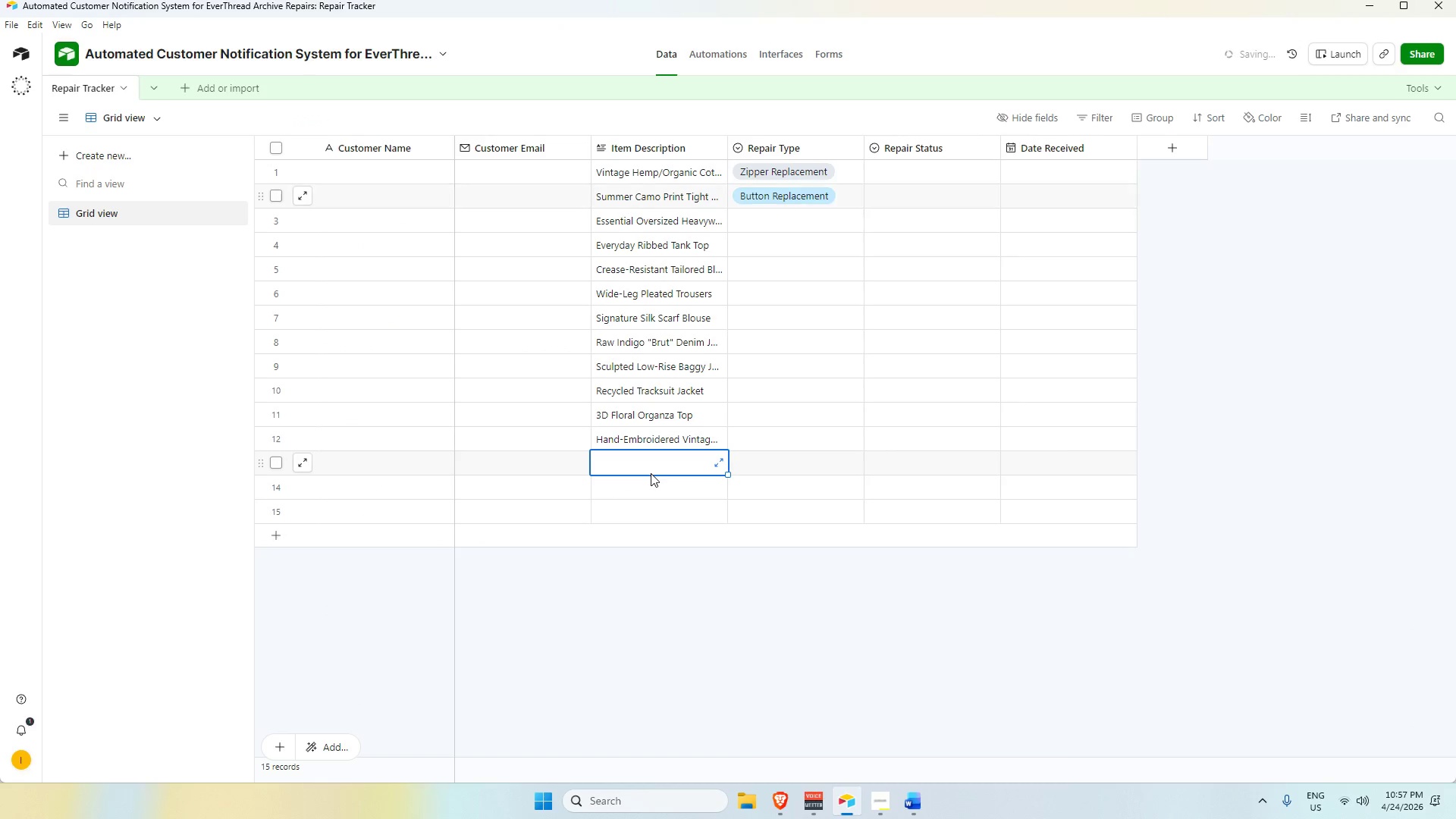 
key(Alt+AltLeft)
 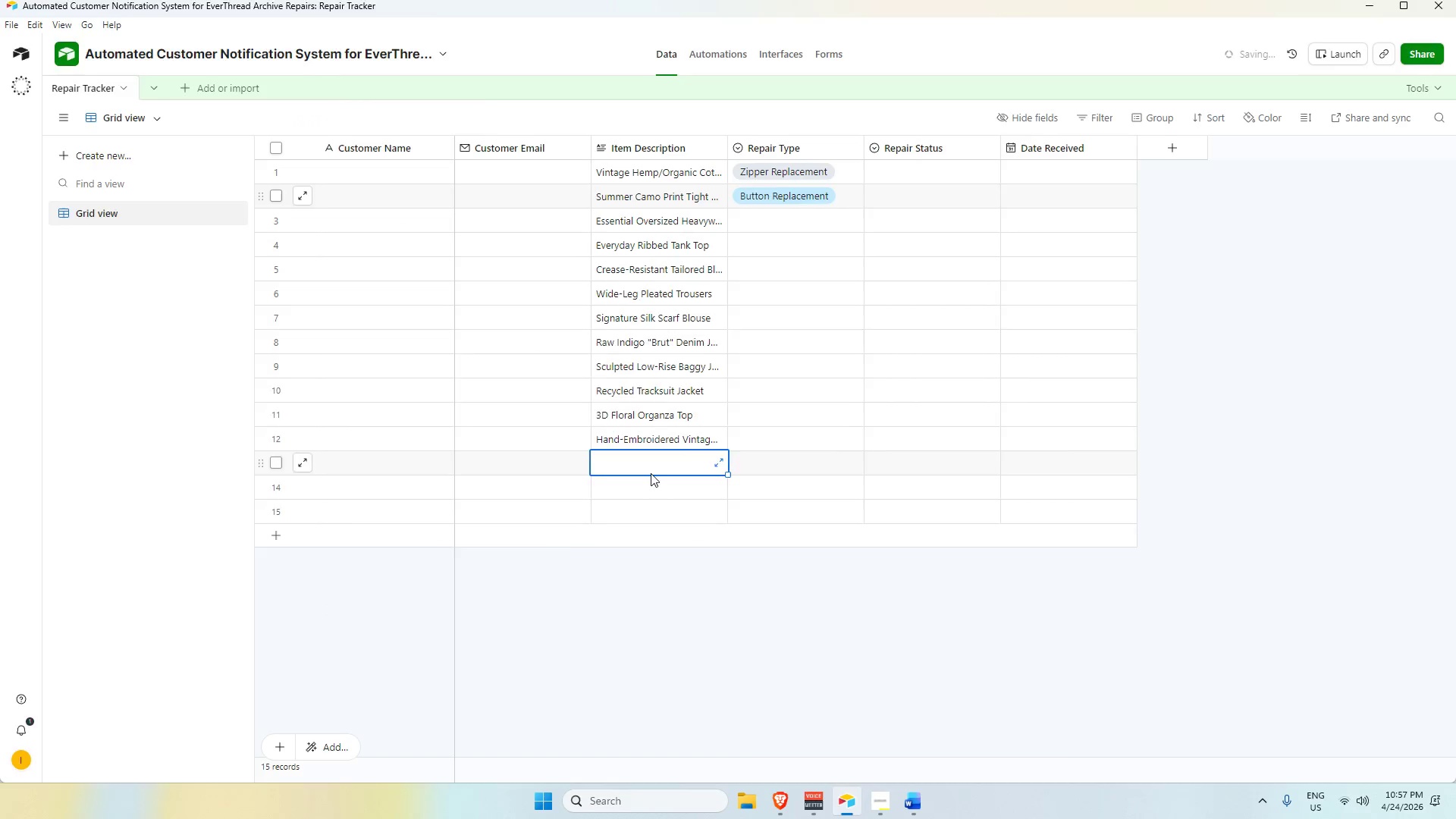 
key(Alt+Tab)
 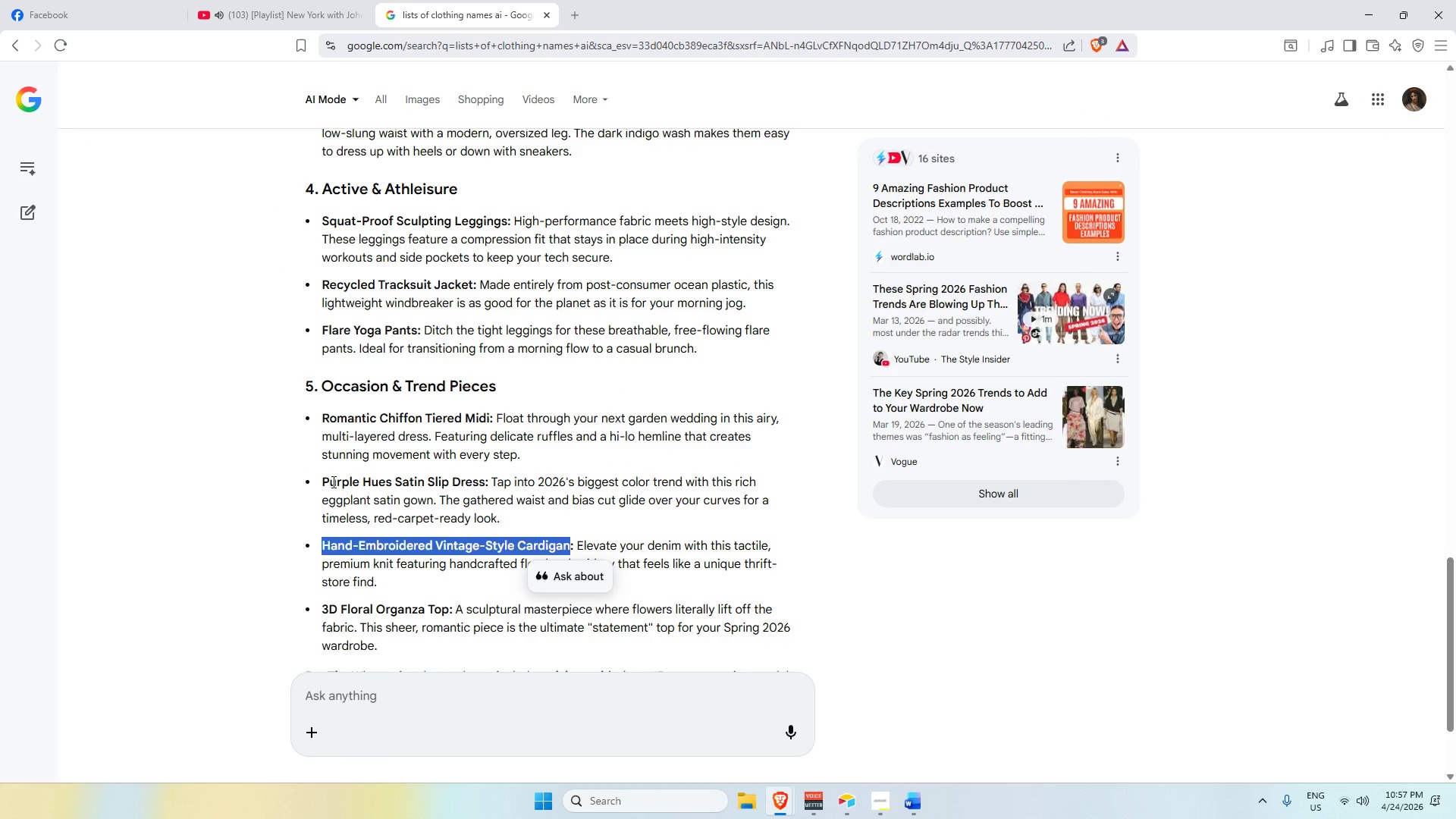 
left_click_drag(start_coordinate=[324, 479], to_coordinate=[485, 481])
 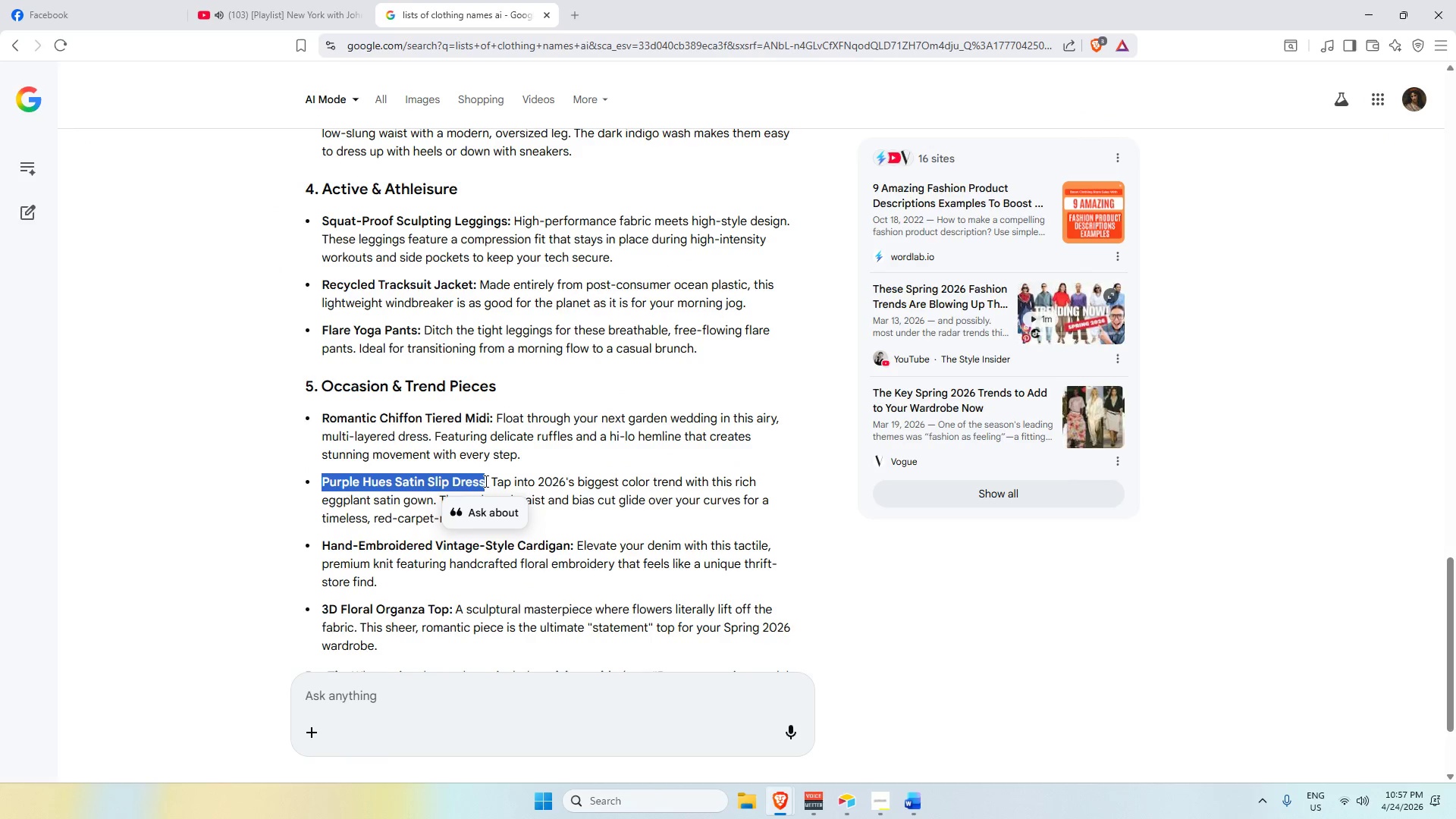 
key(Control+C)
 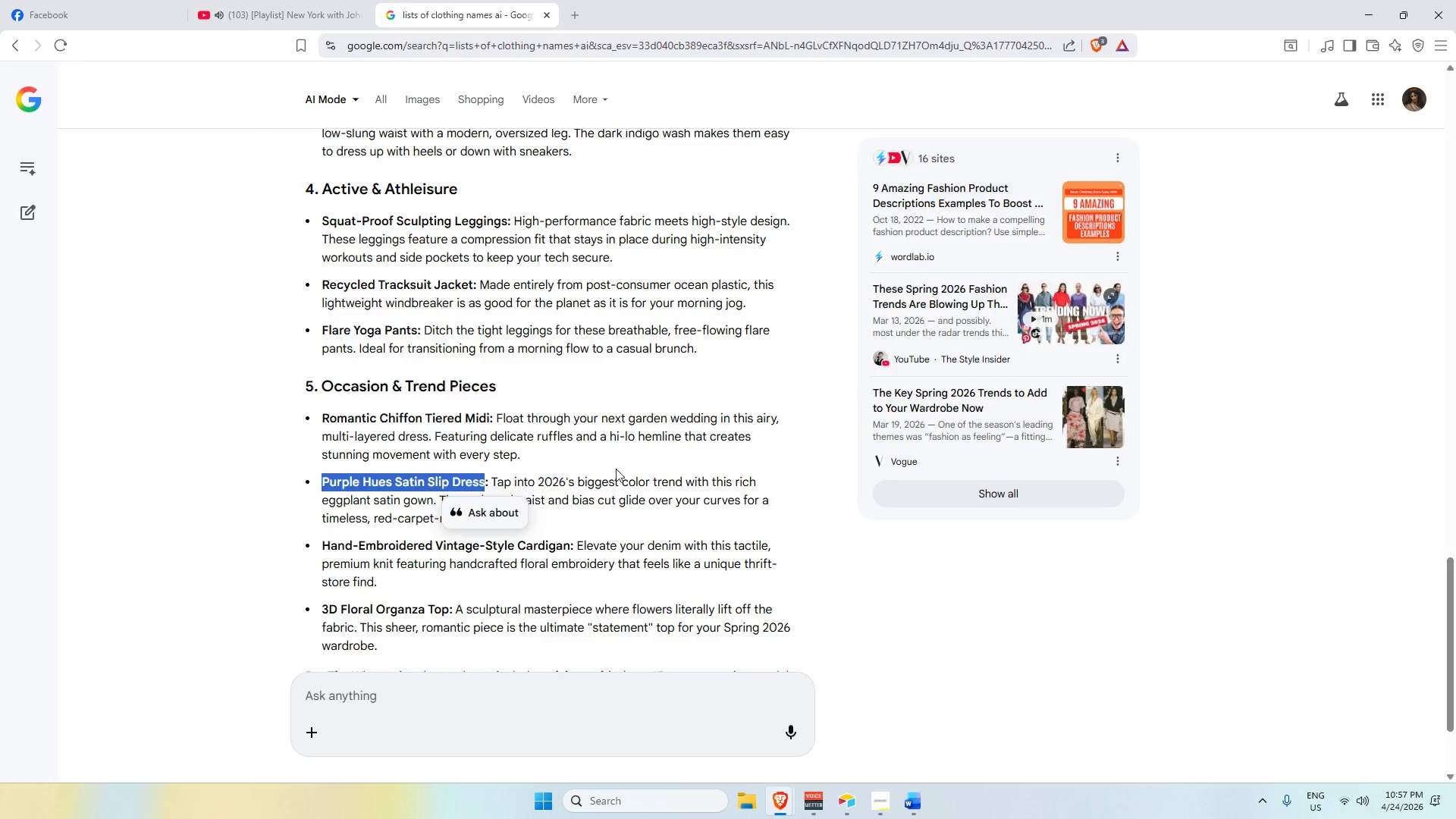 
key(Alt+AltLeft)
 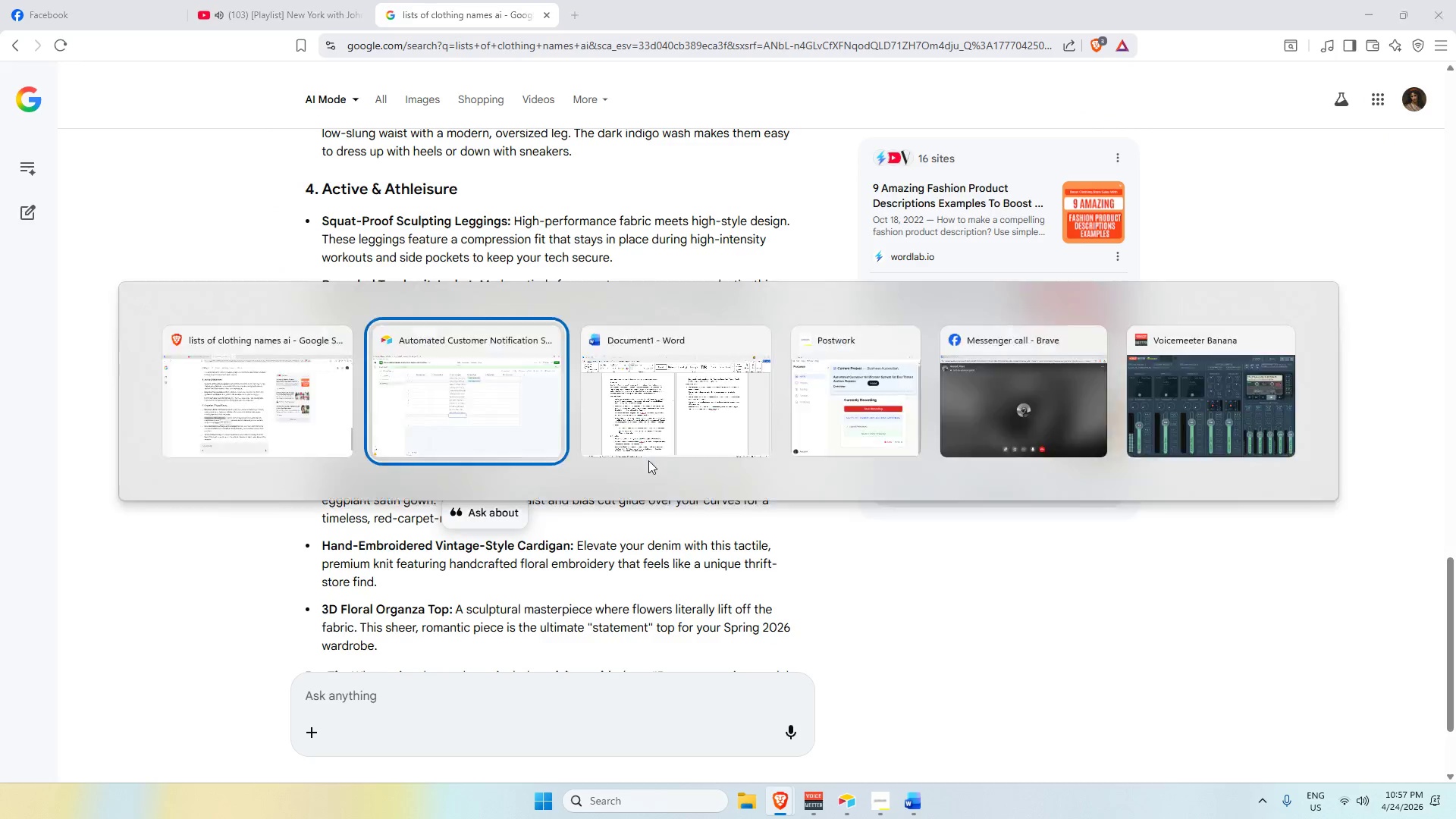 
key(Alt+Tab)
 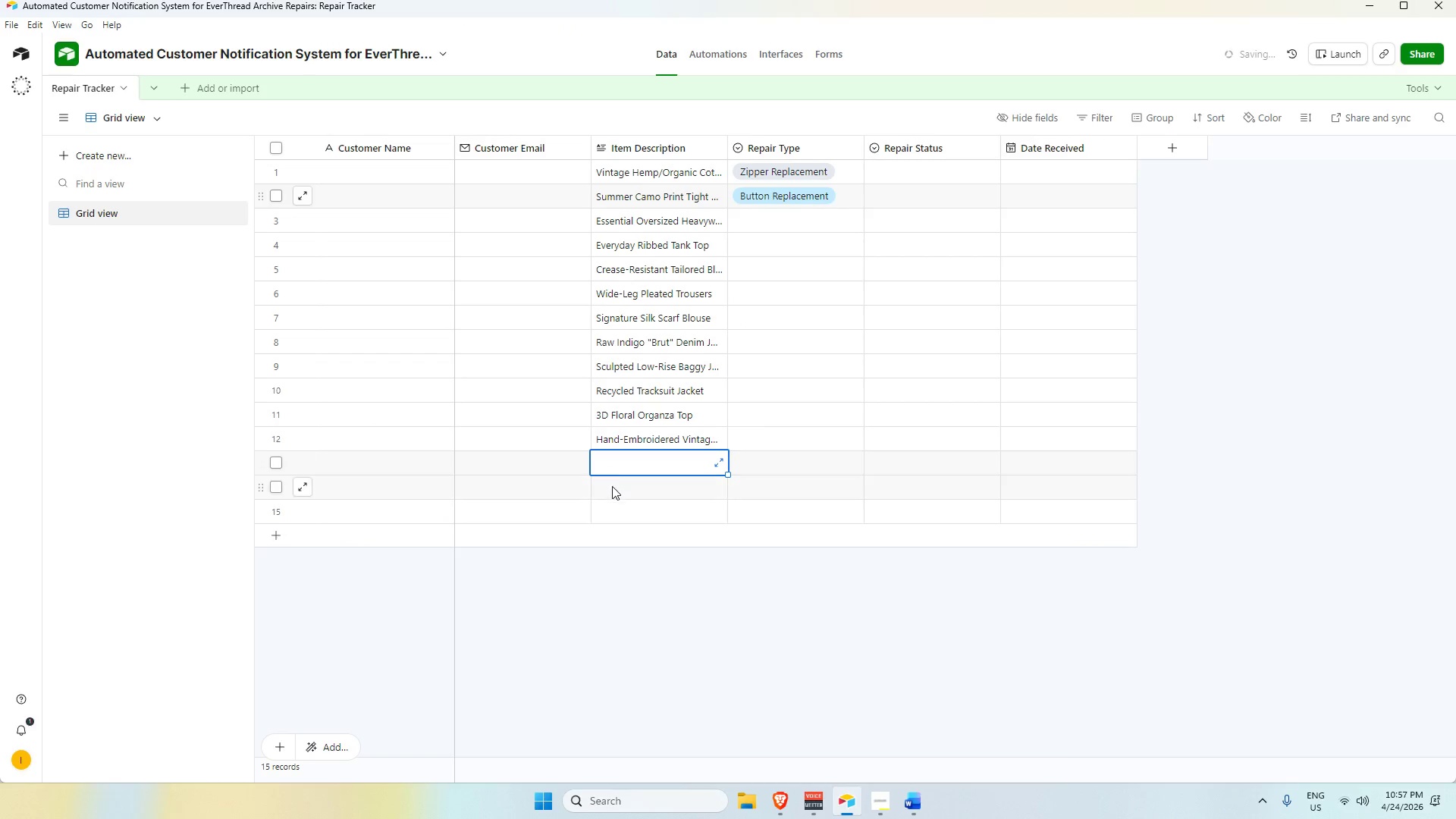 
key(Control+V)
 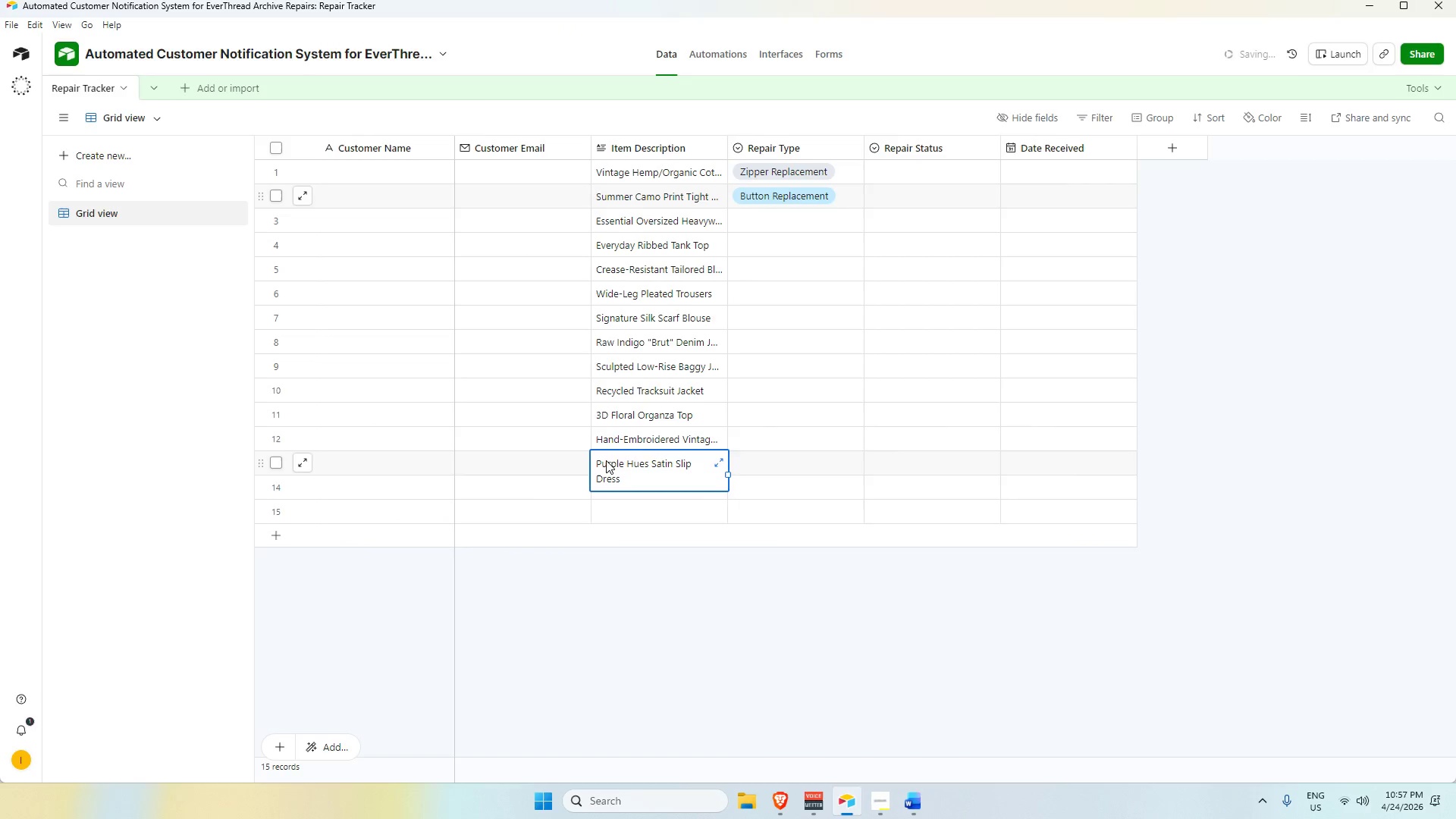 
key(Alt+AltLeft)
 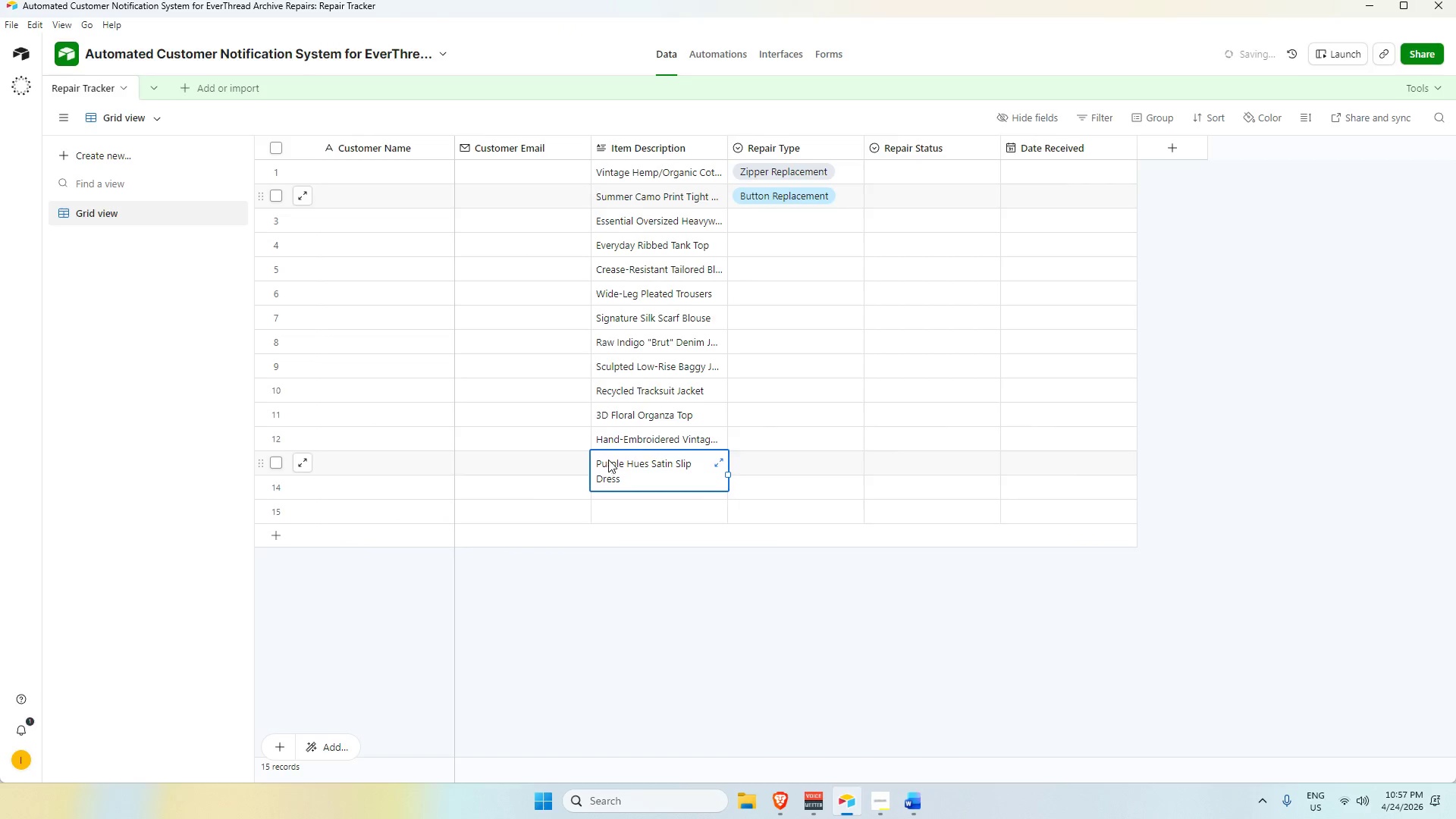 
key(Alt+Tab)
 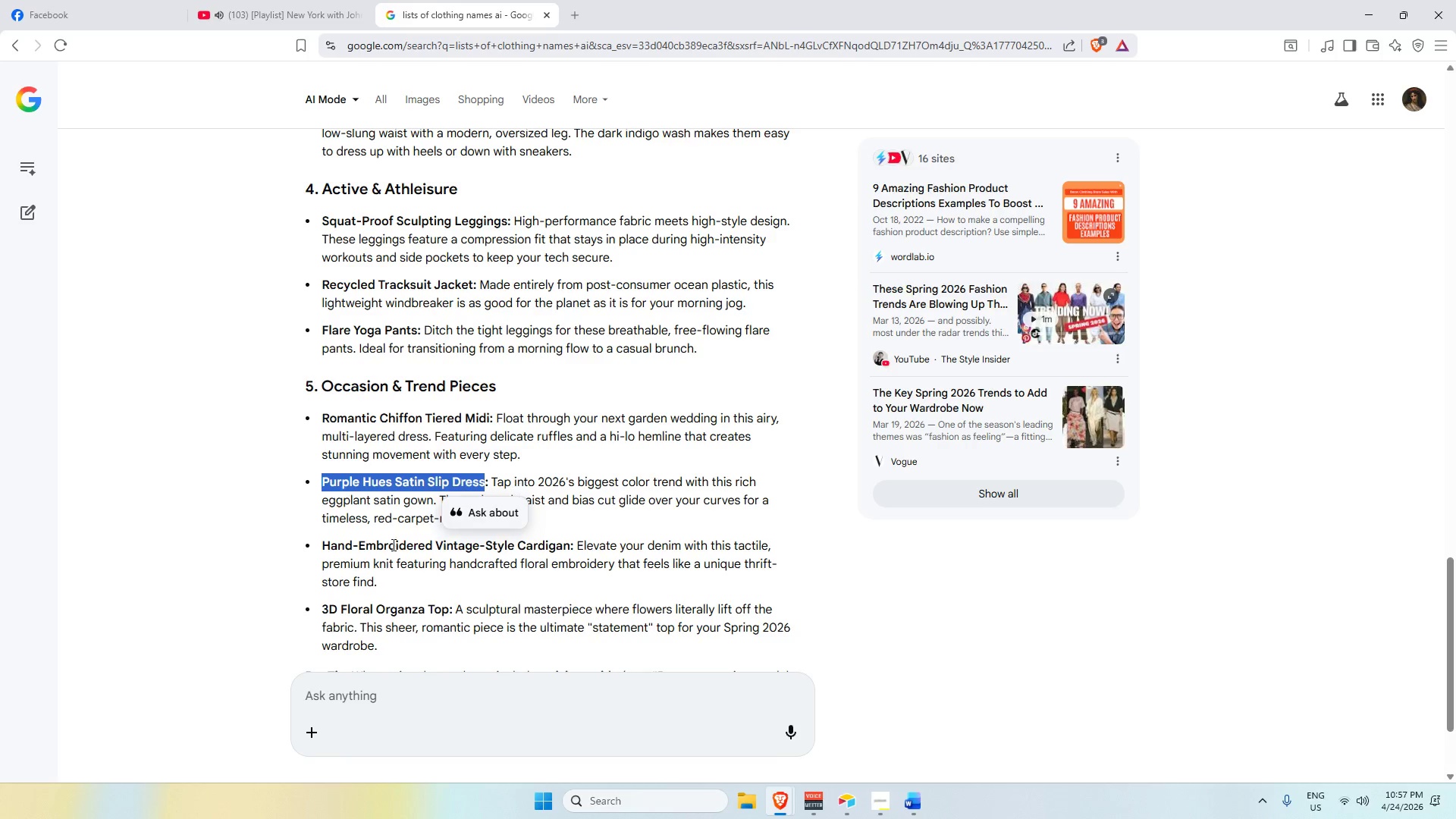 
scroll: coordinate [391, 549], scroll_direction: up, amount: 1.0
 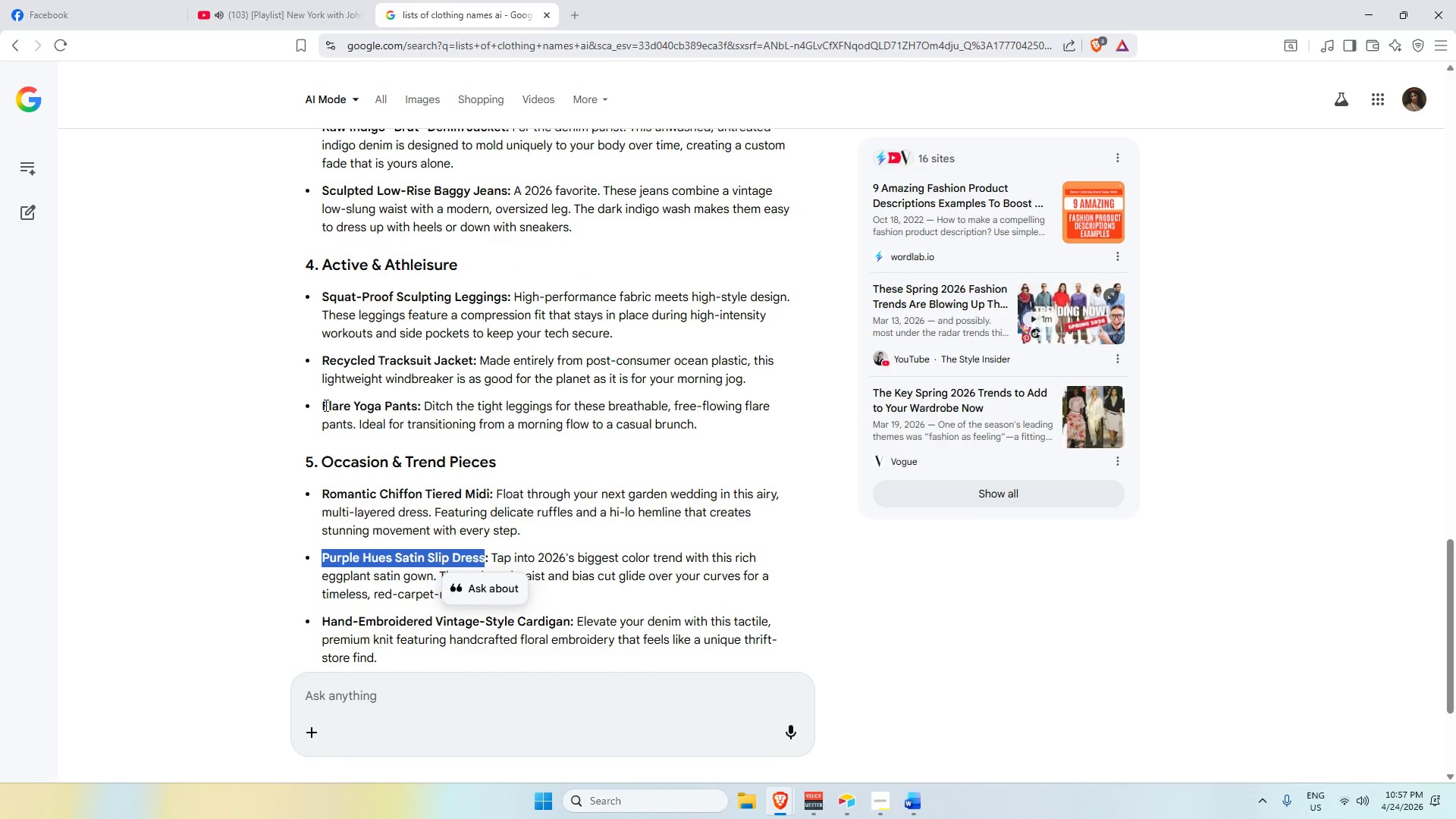 
left_click_drag(start_coordinate=[323, 403], to_coordinate=[418, 406])
 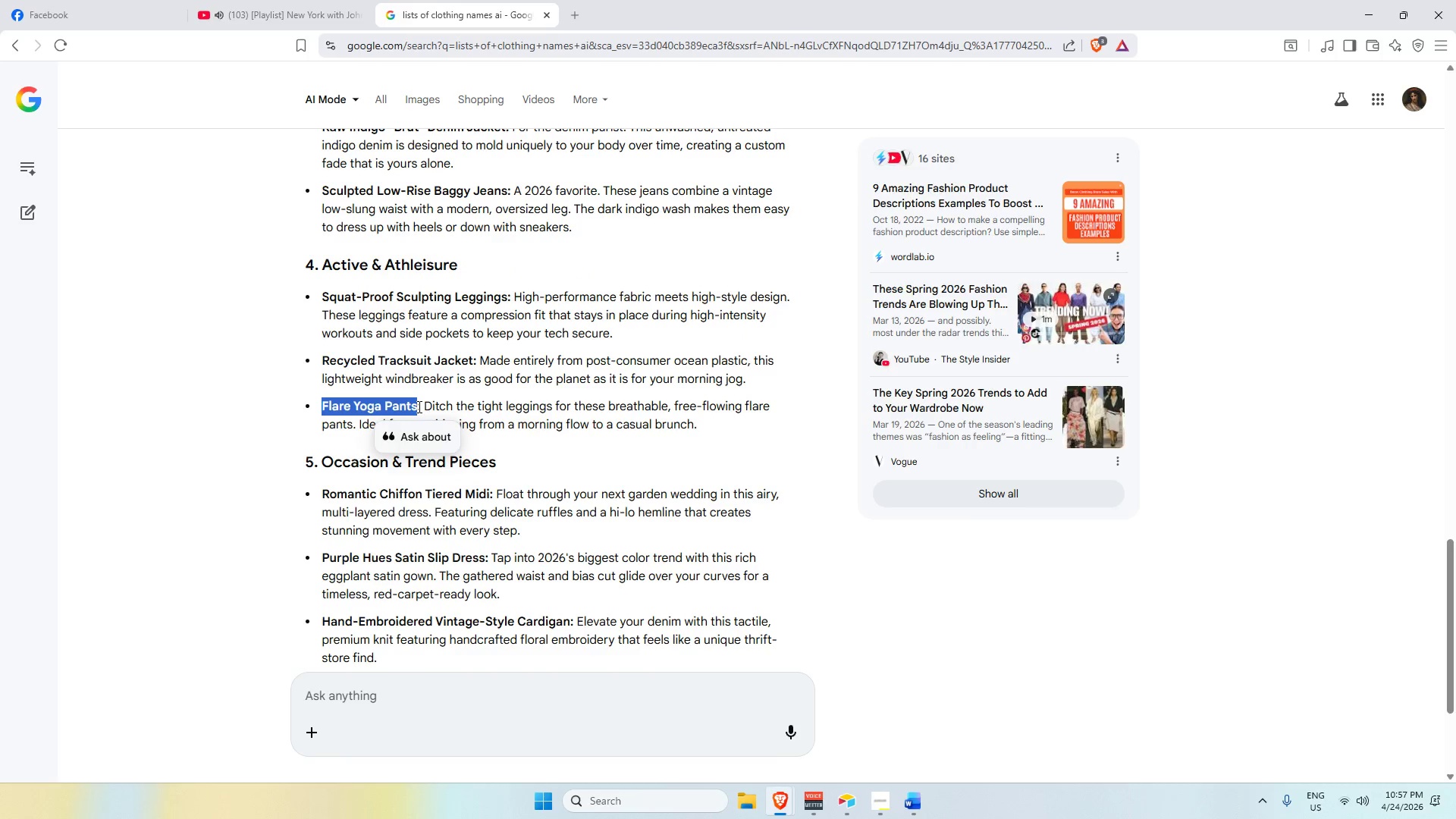 
key(Control+C)
 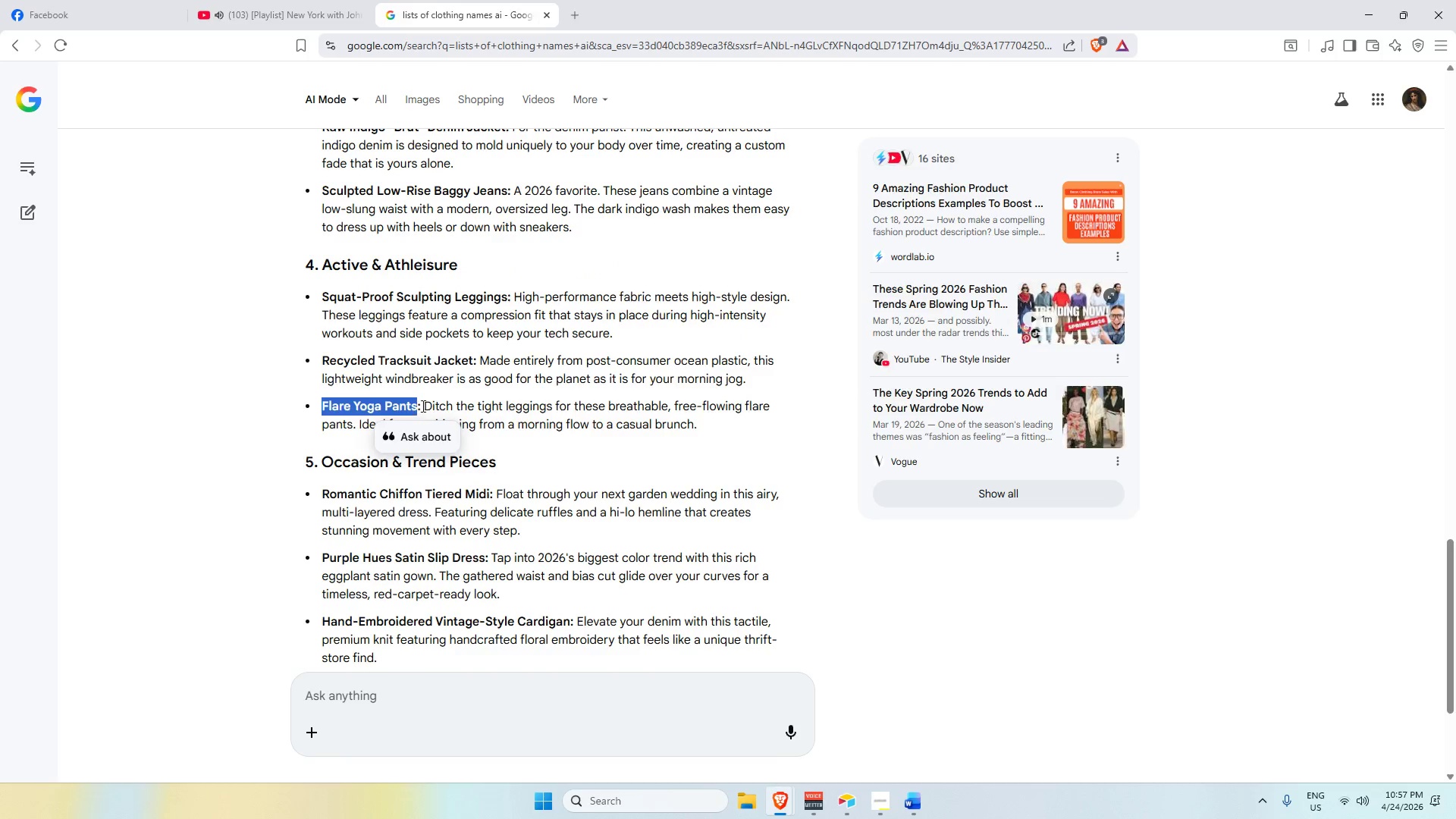 
key(Alt+AltLeft)
 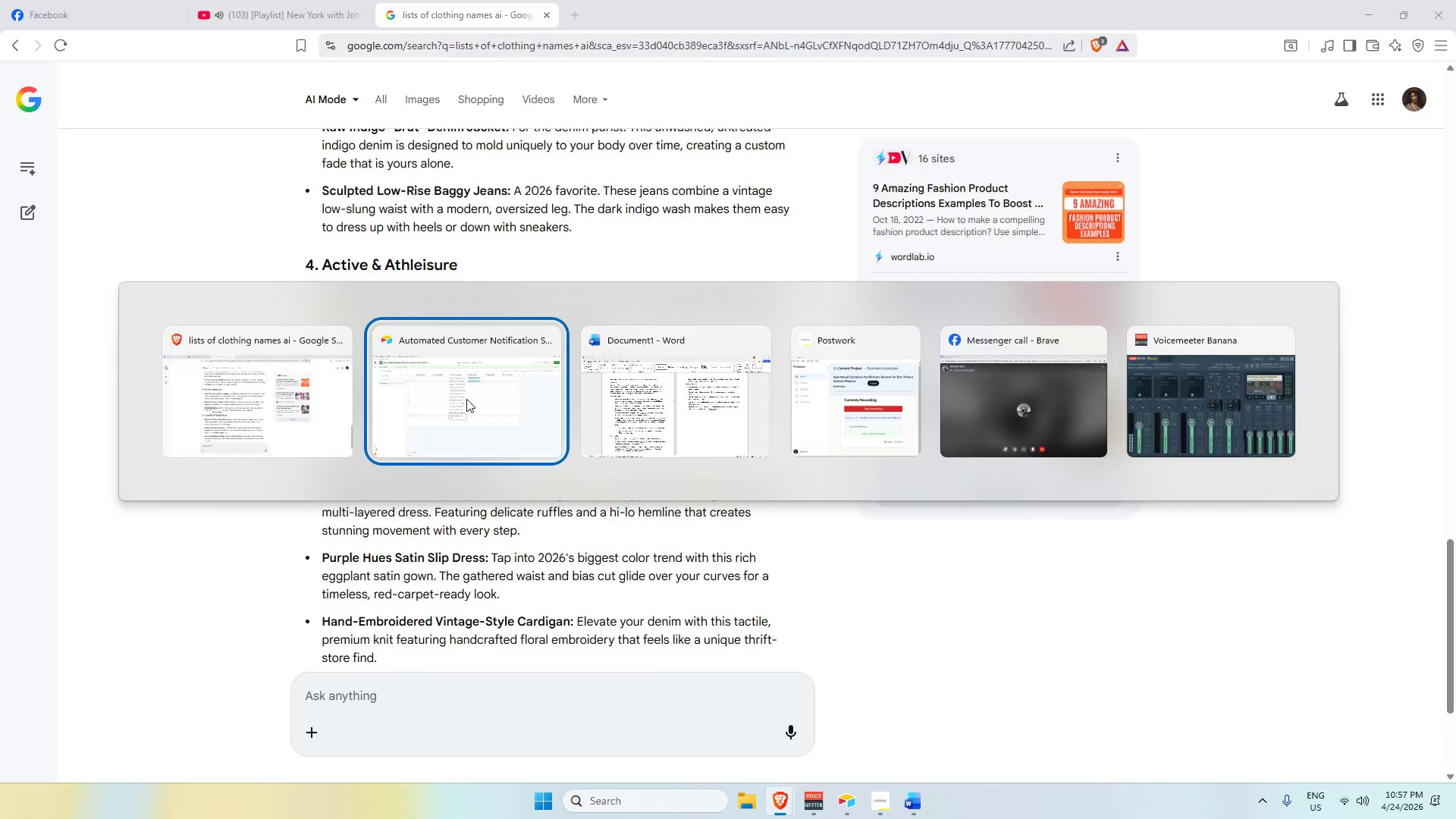 
key(Alt+Tab)
 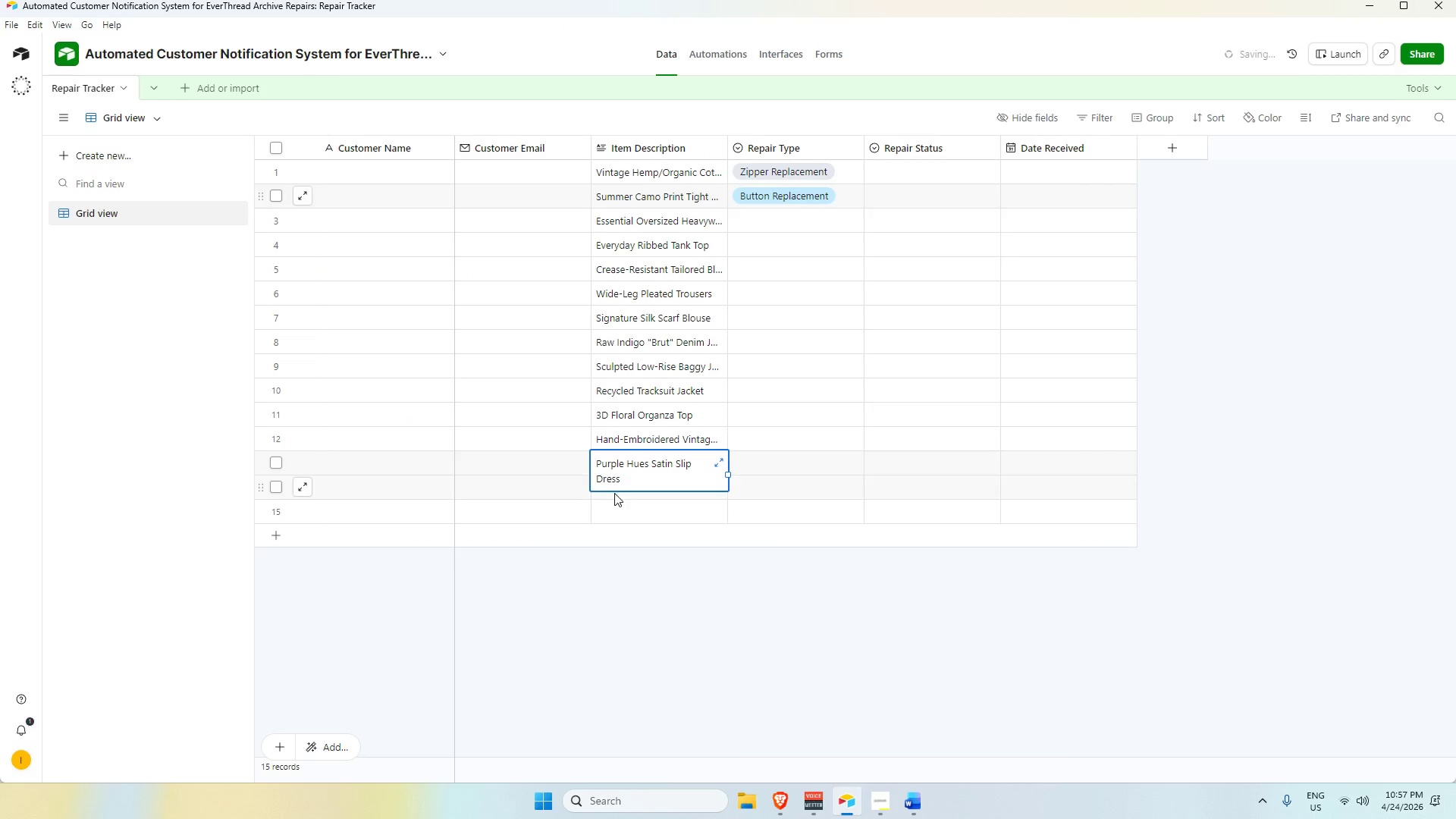 
left_click([614, 494])
 